 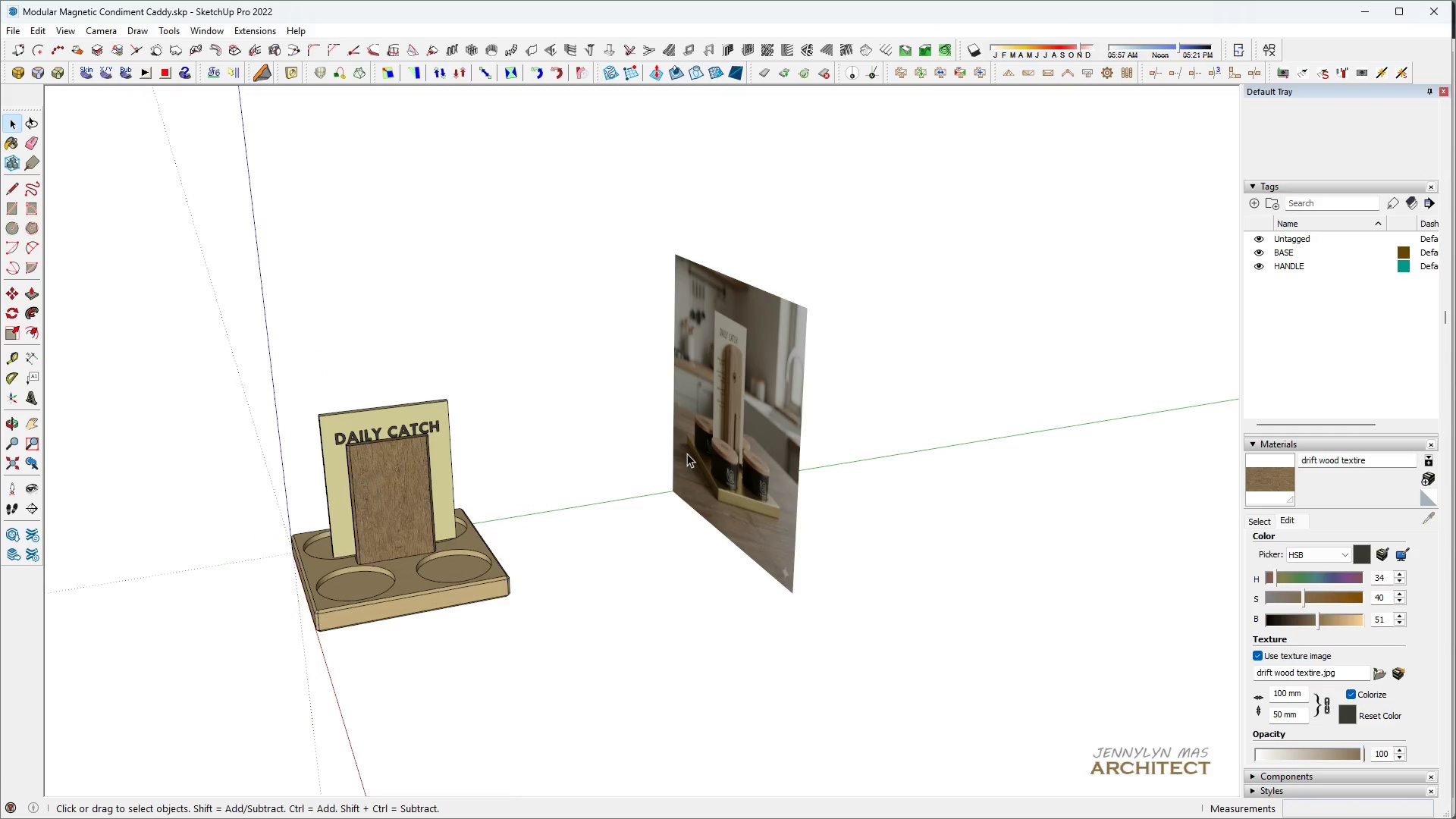 
left_click_drag(start_coordinate=[344, 728], to_coordinate=[425, 634])
 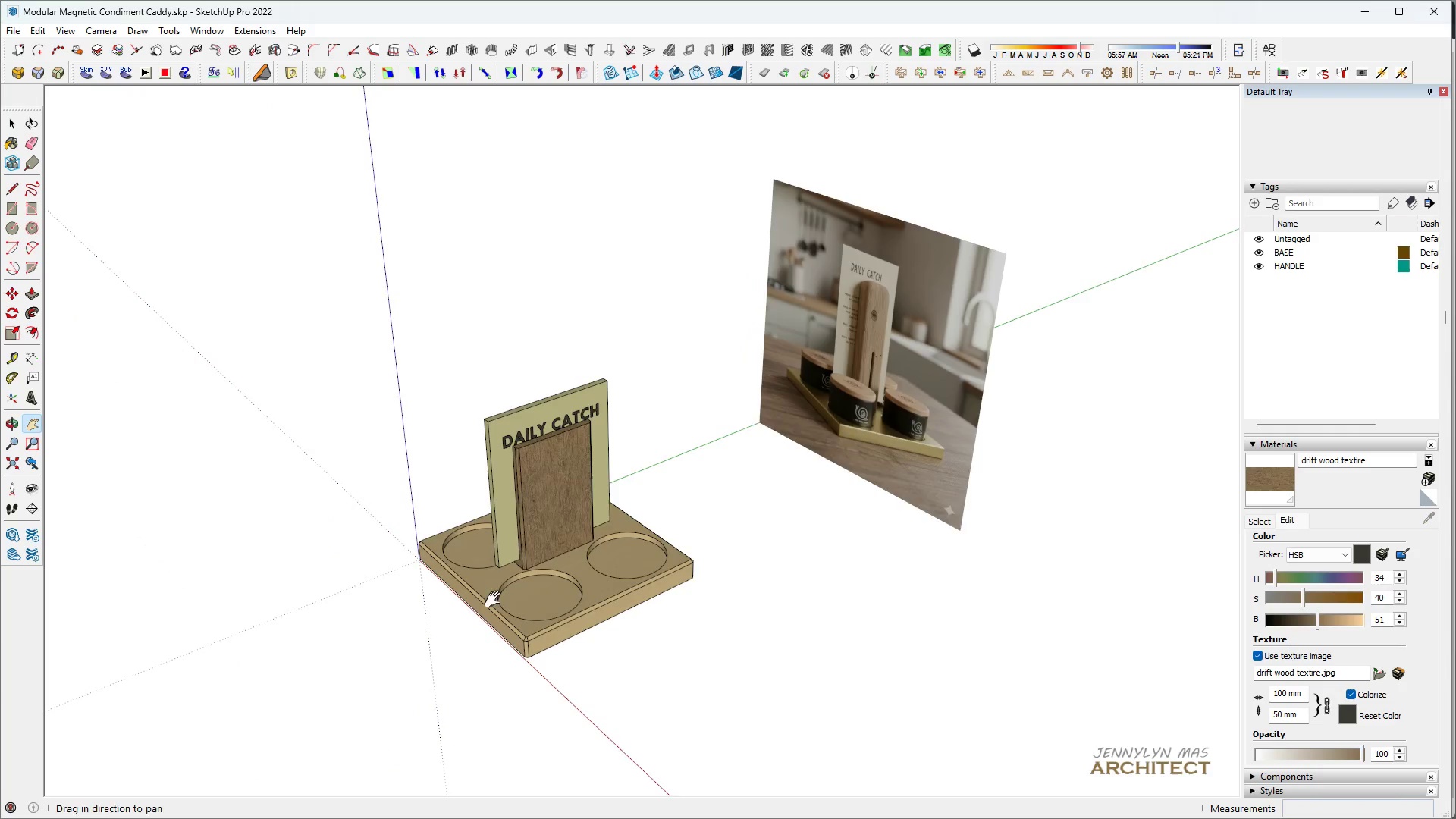 
scroll: coordinate [862, 507], scroll_direction: none, amount: 0.0
 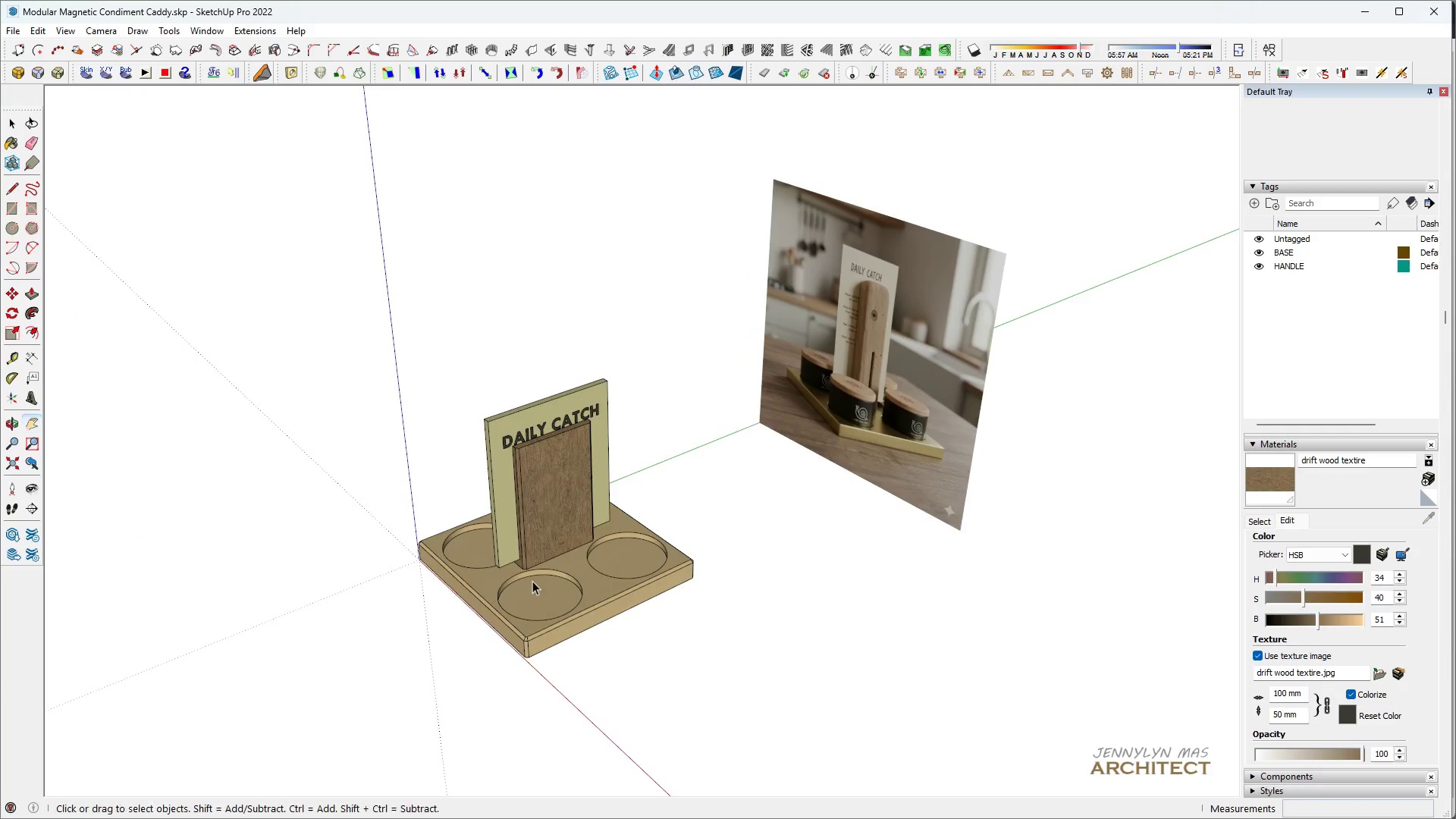 
key(Space)
 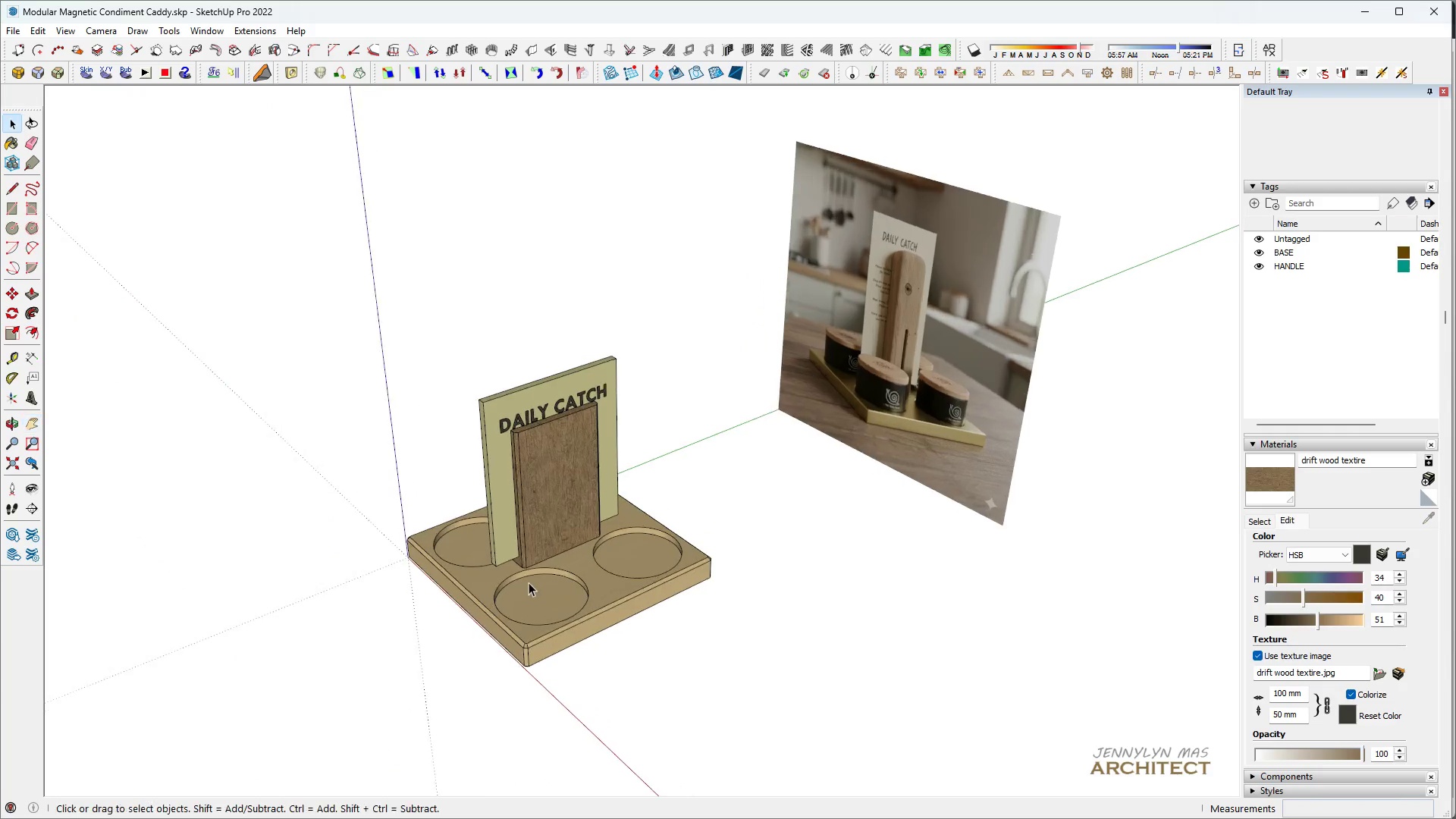 
scroll: coordinate [534, 596], scroll_direction: up, amount: 9.0
 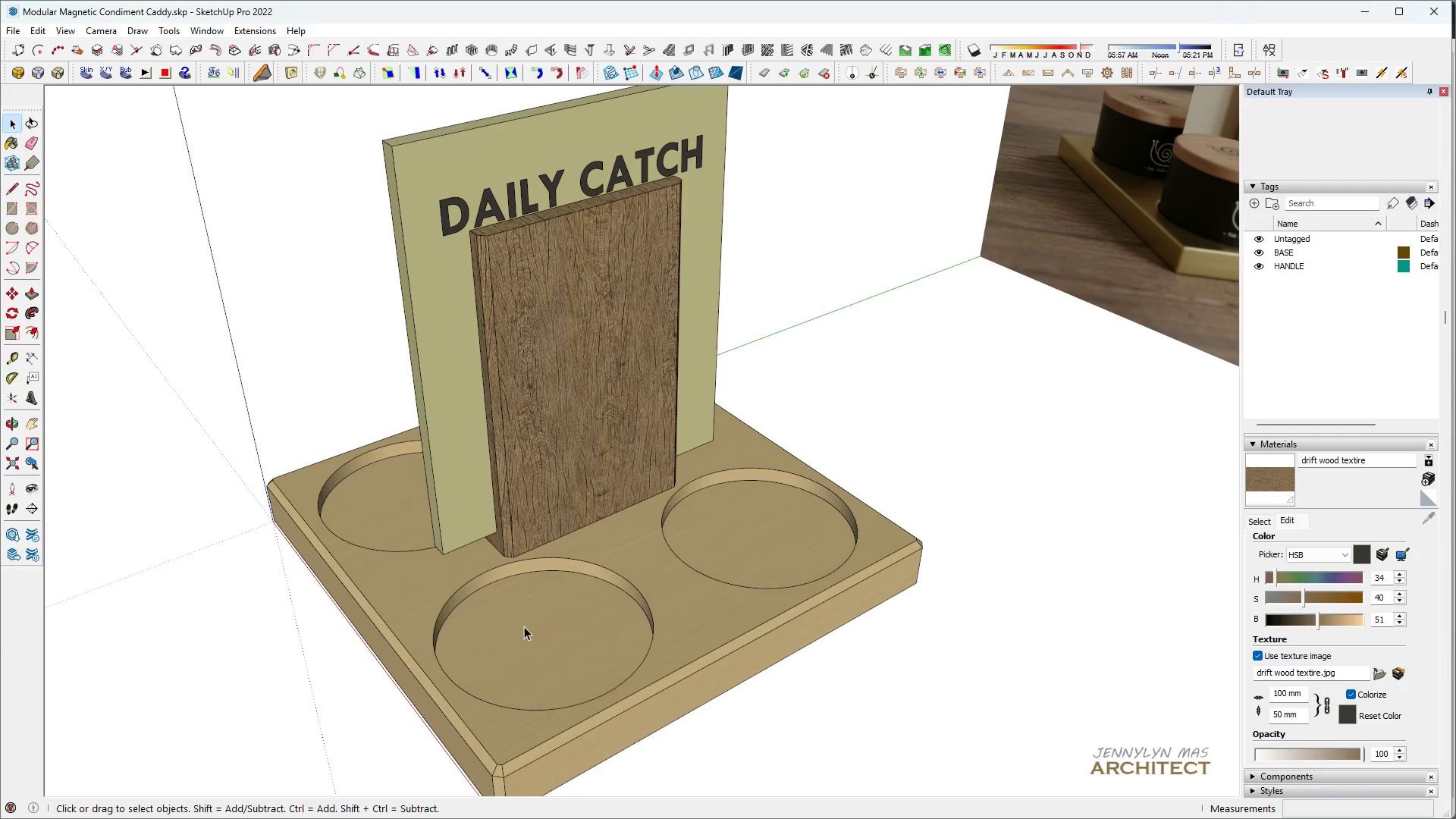 
type(VC)
 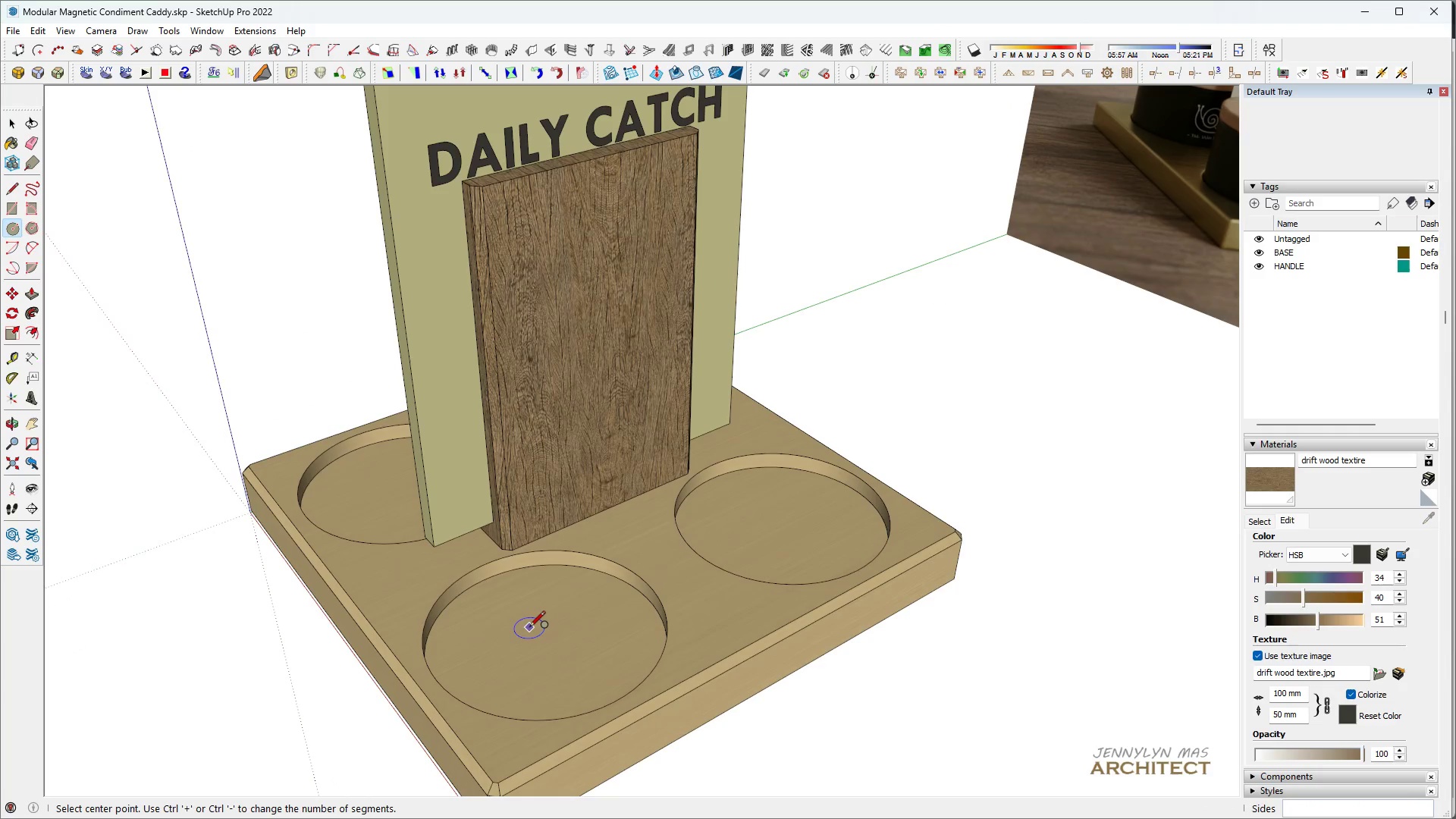 
key(Space)
 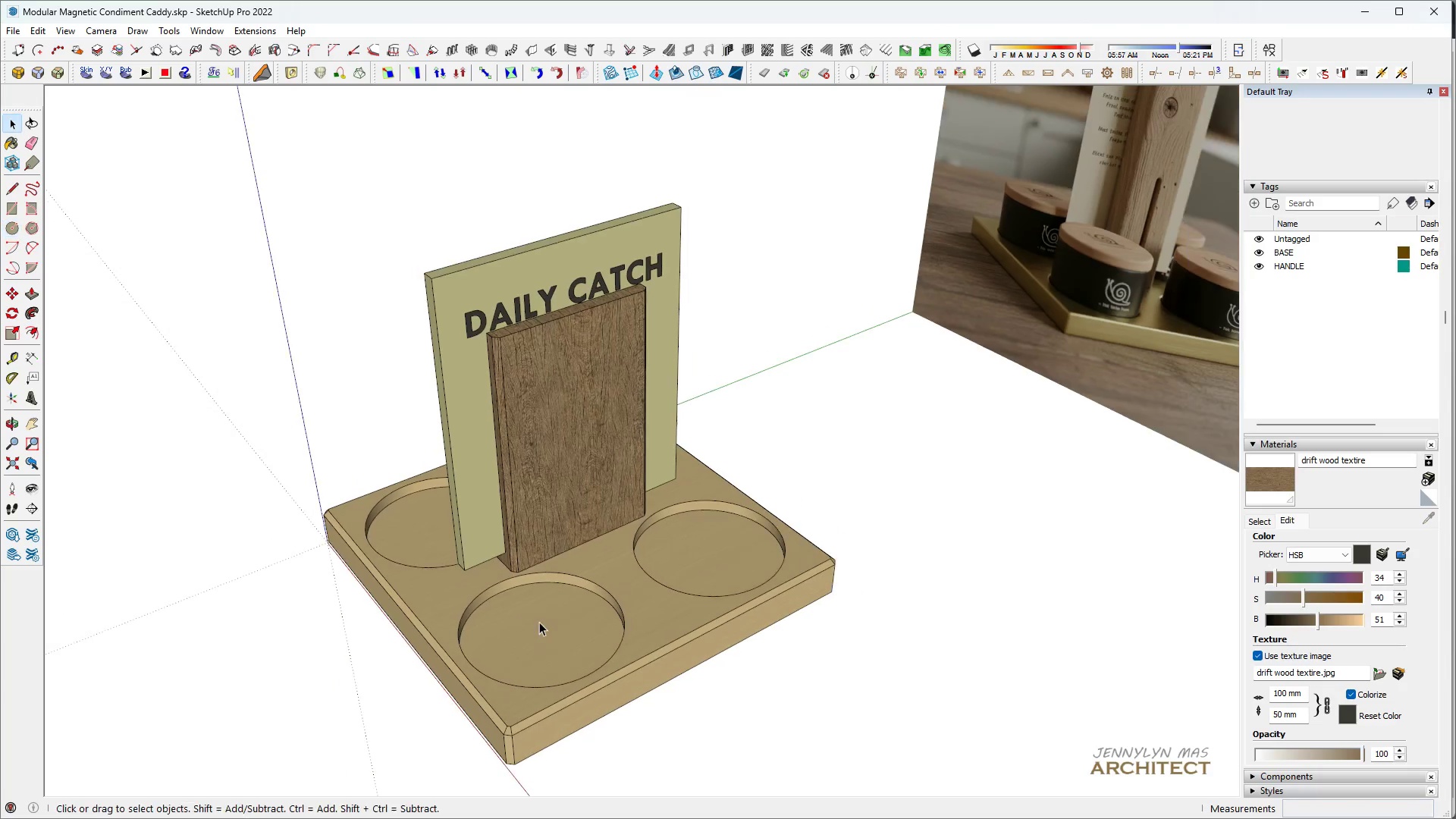 
left_click([539, 622])
 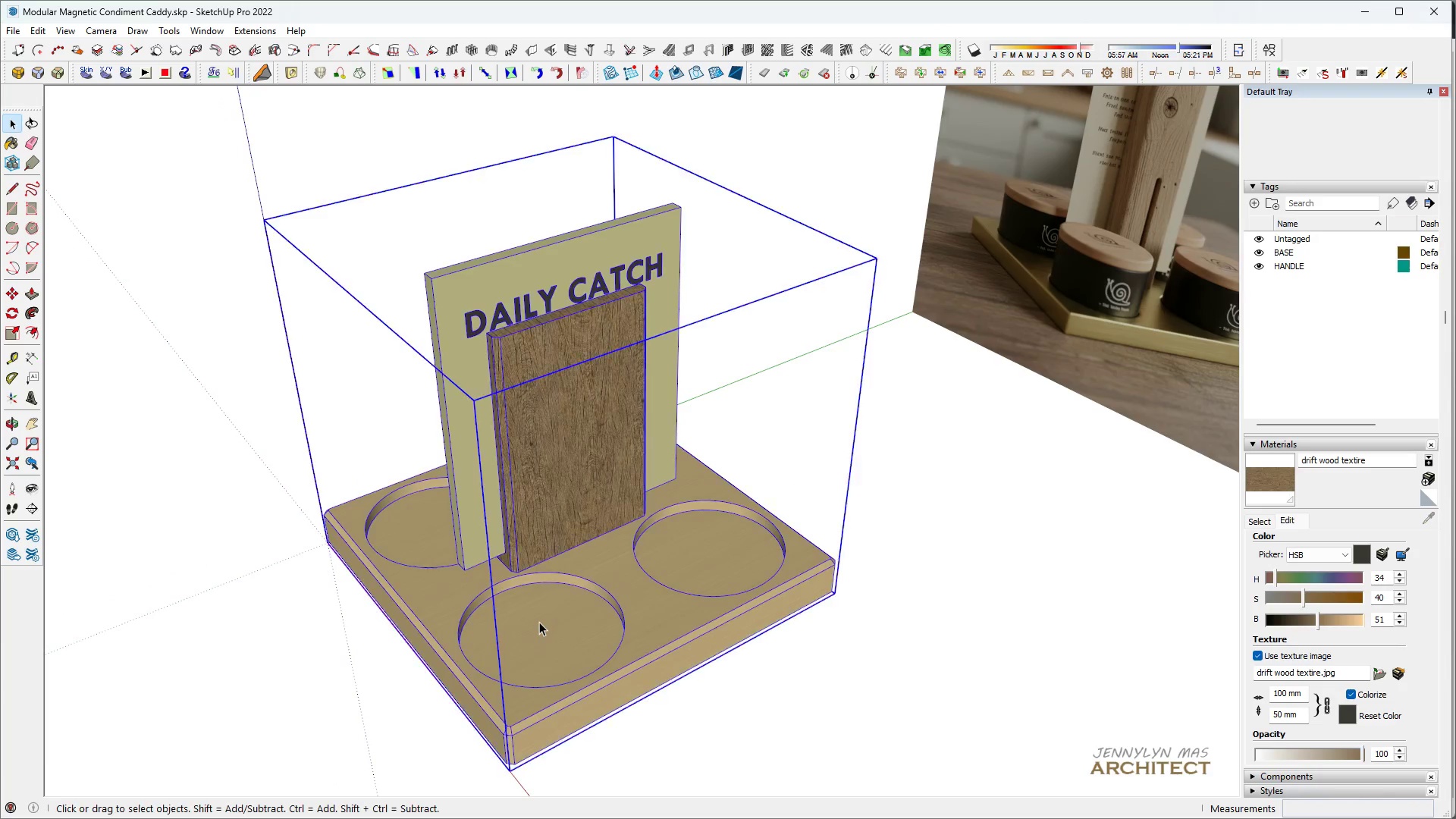 
double_click([539, 622])
 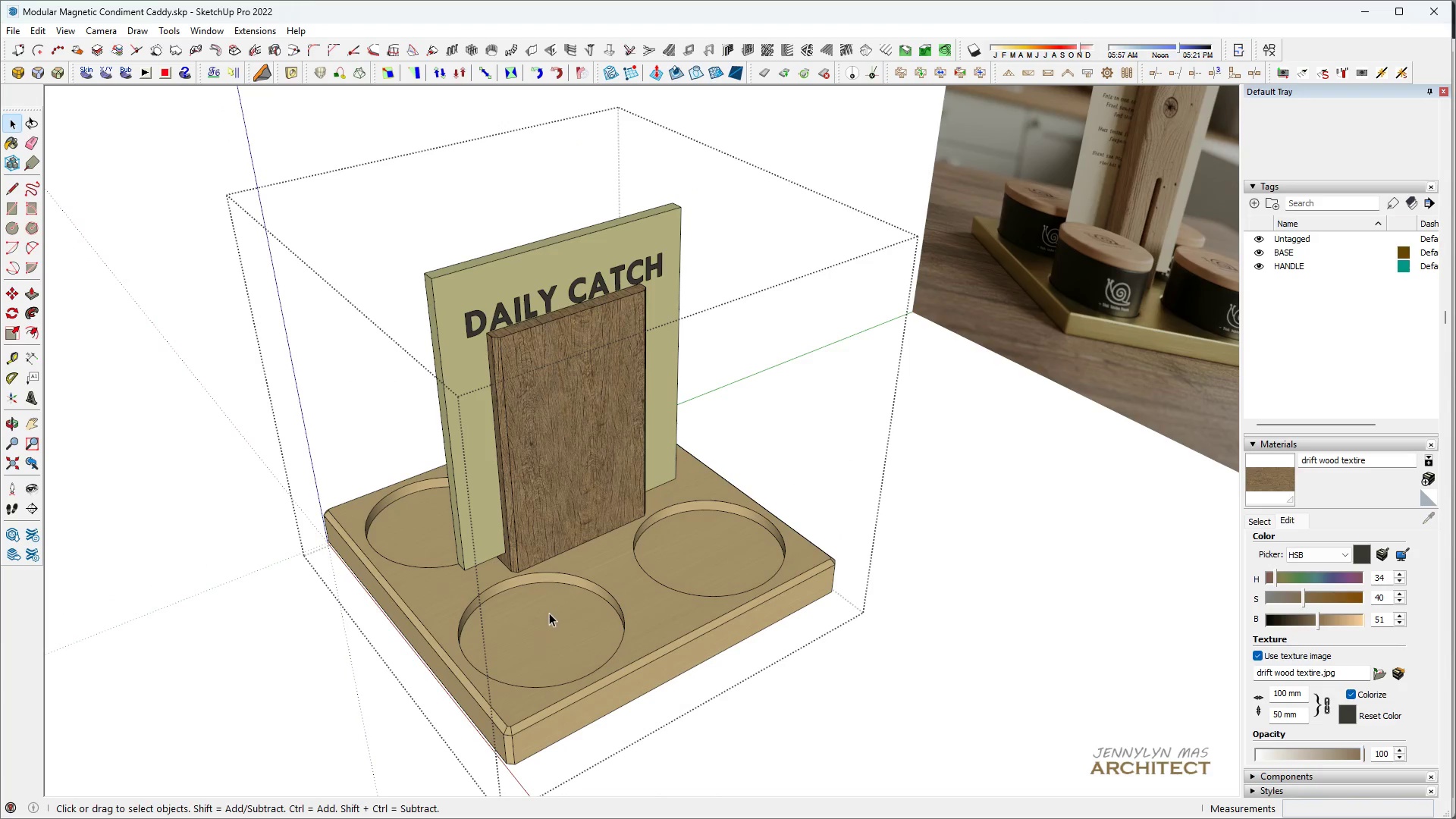 
scroll: coordinate [534, 623], scroll_direction: down, amount: 3.0
 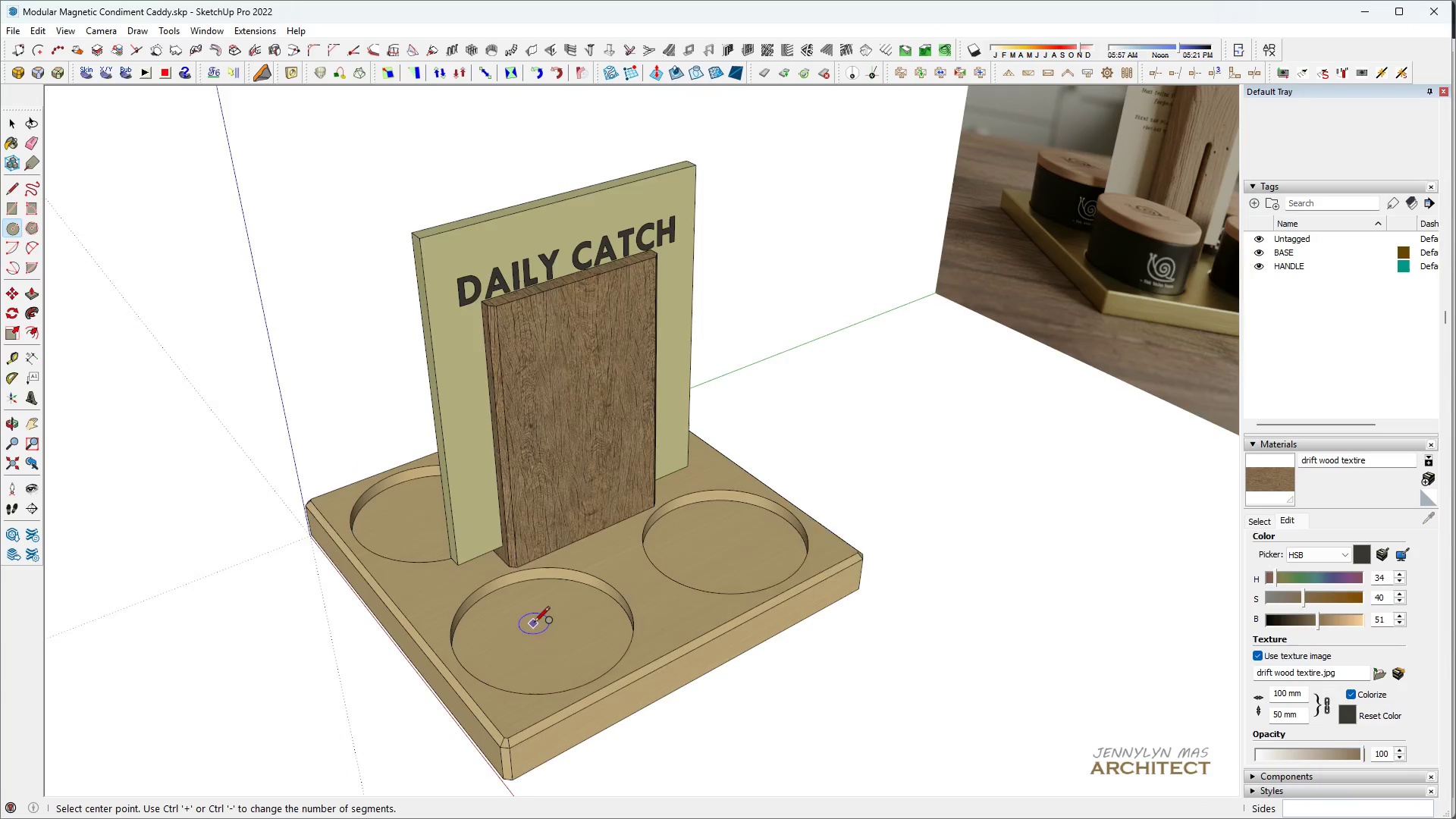 
triple_click([549, 613])
 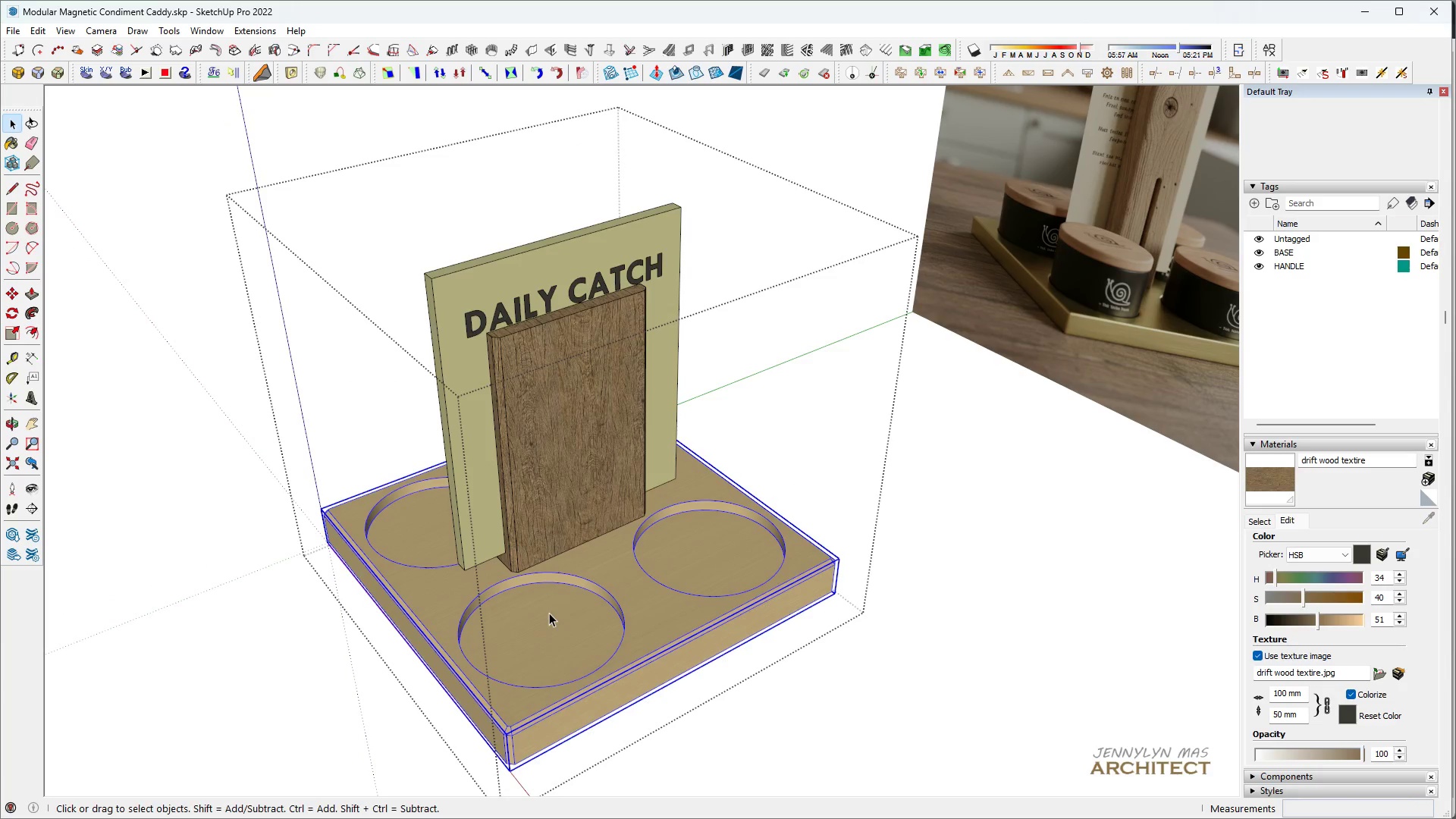 
triple_click([549, 613])
 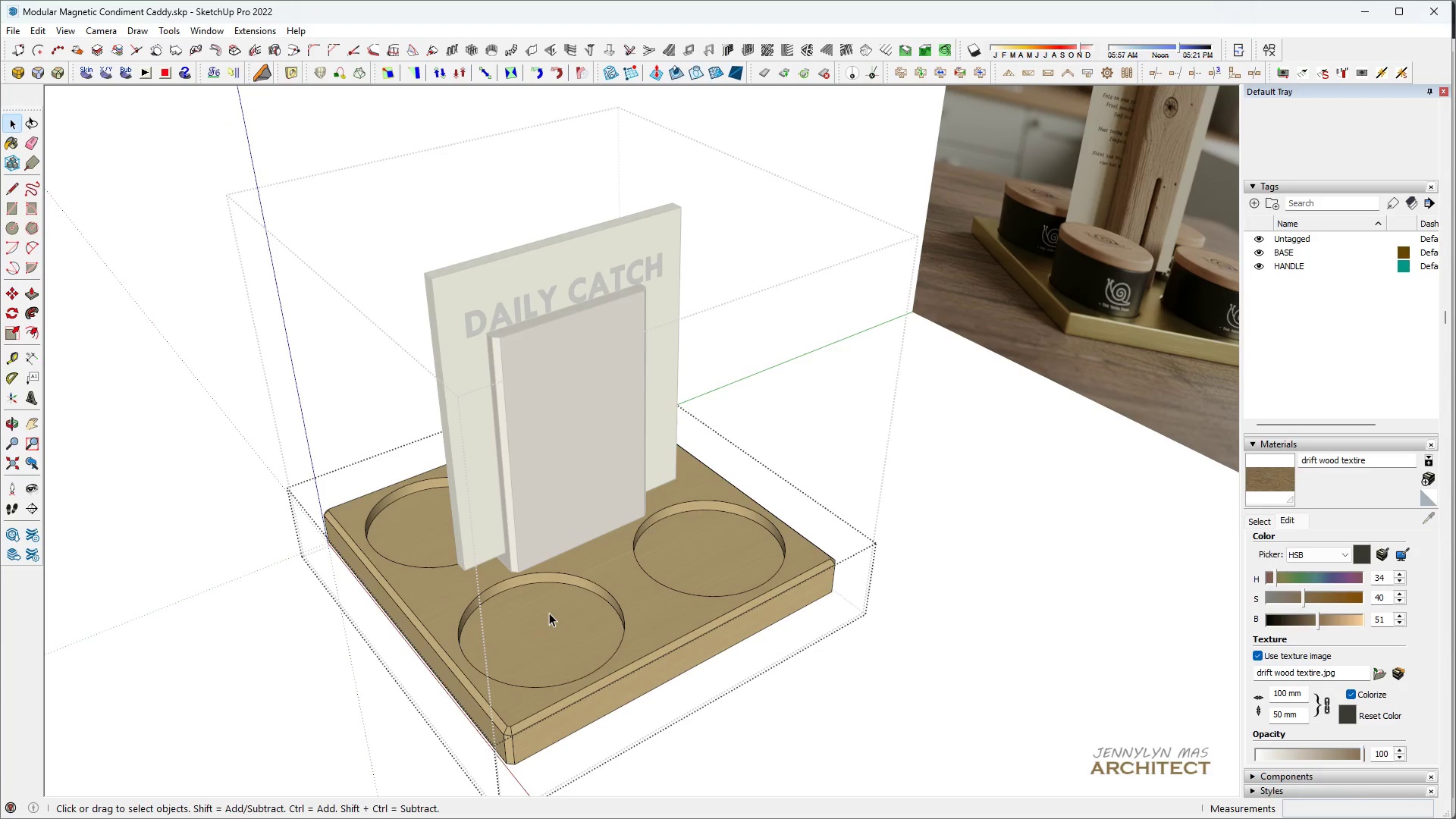 
triple_click([549, 613])
 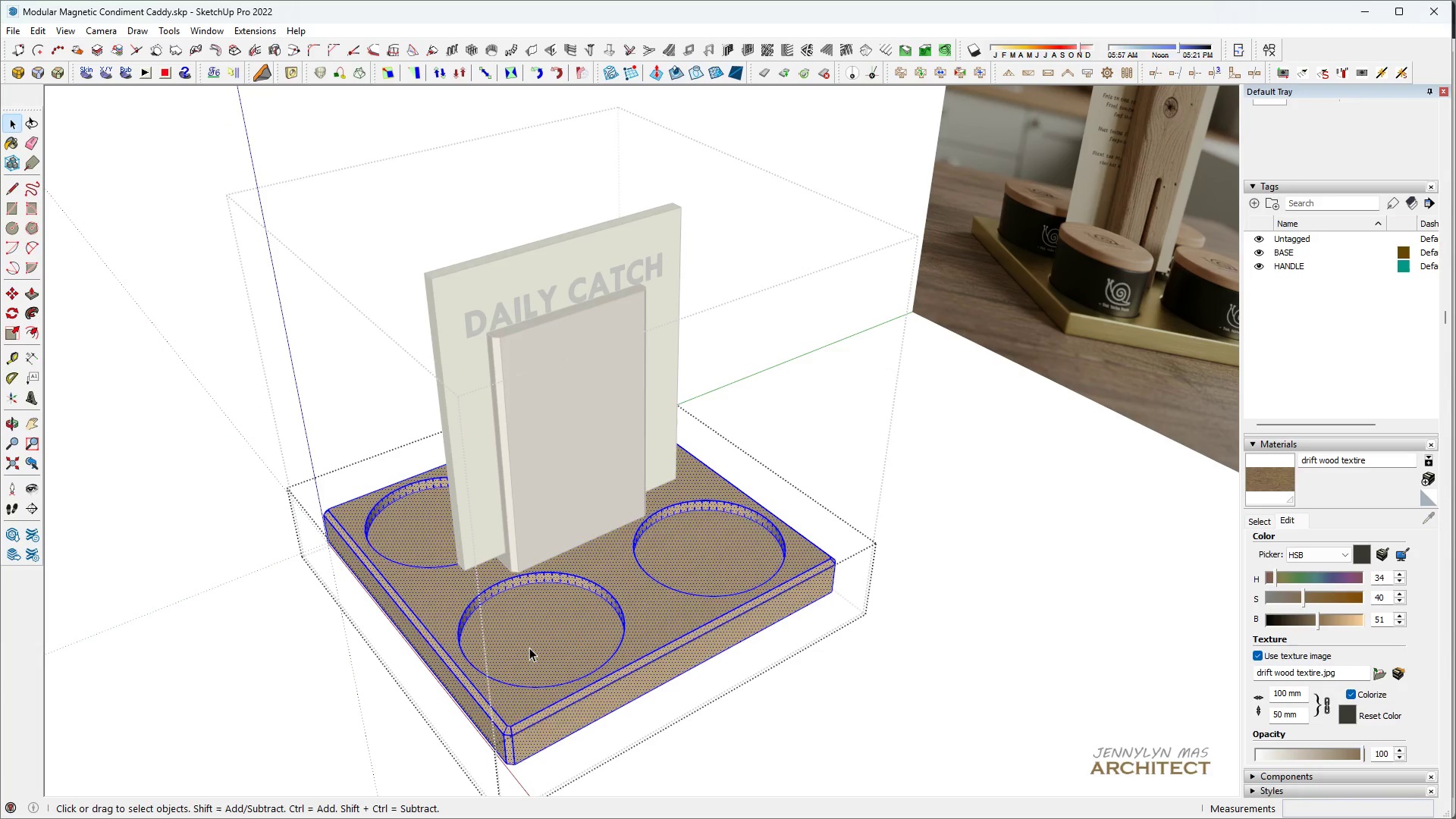 
left_click([529, 648])
 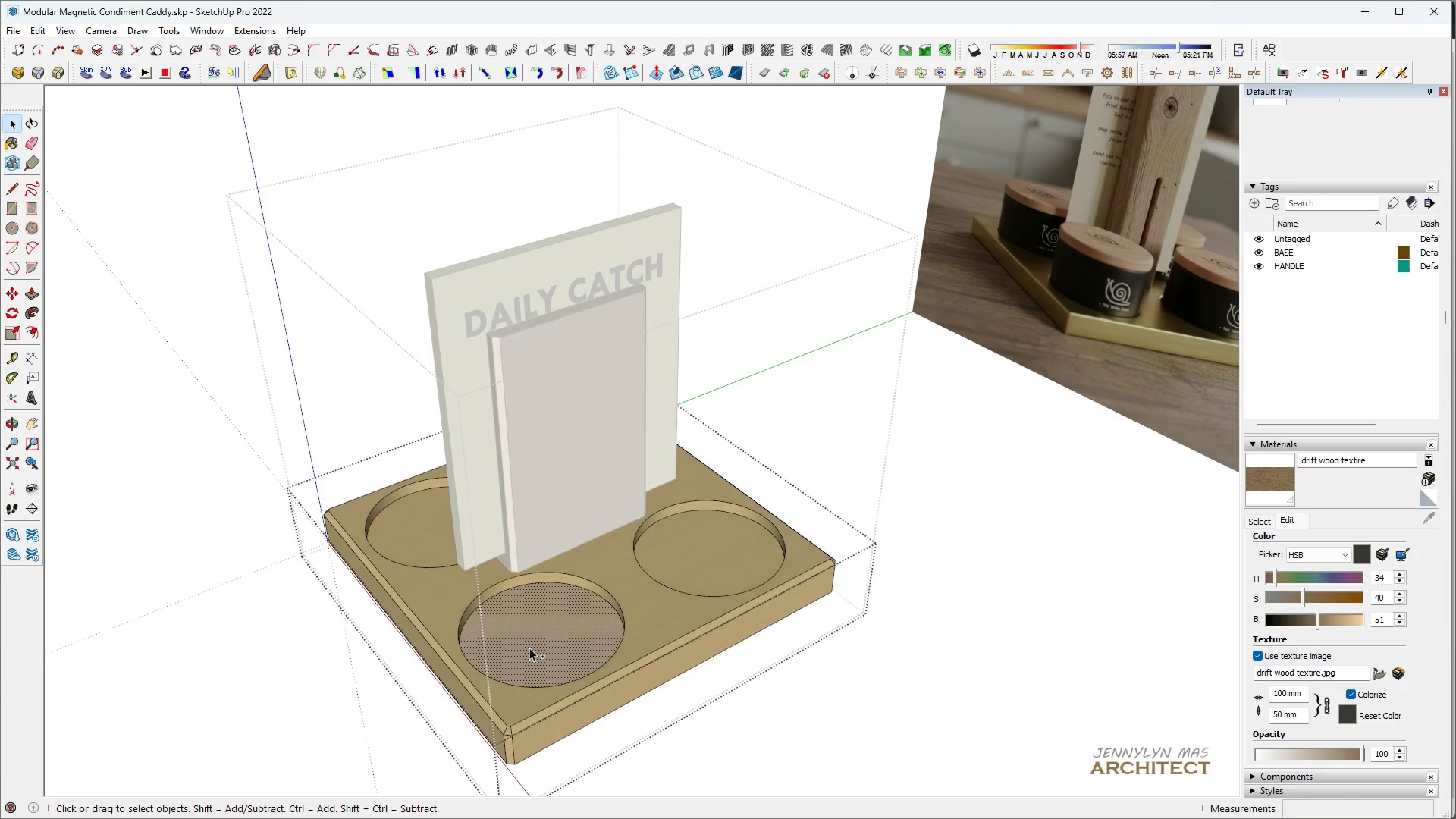 
key(Control+ControlLeft)
 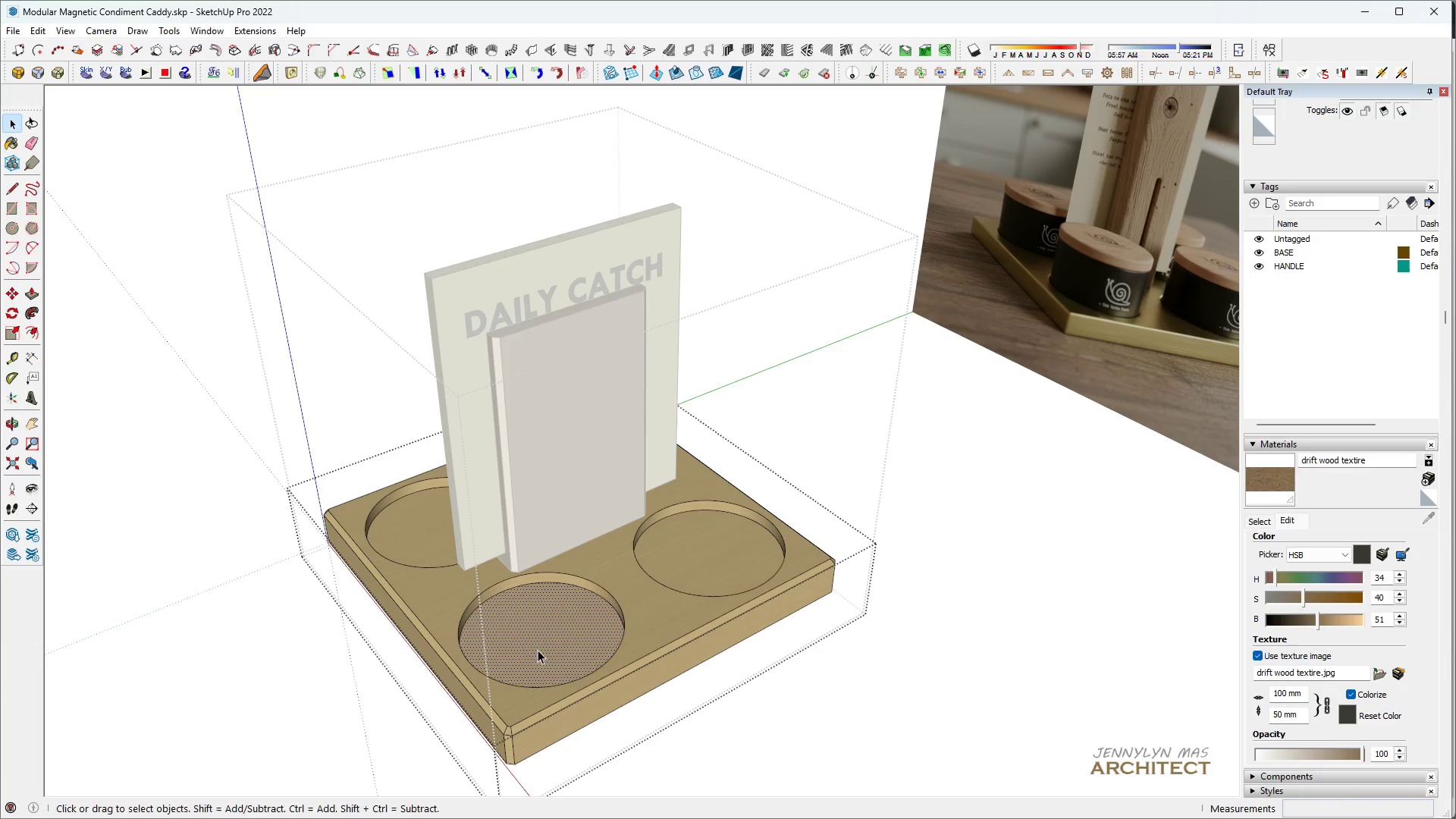 
key(H)
 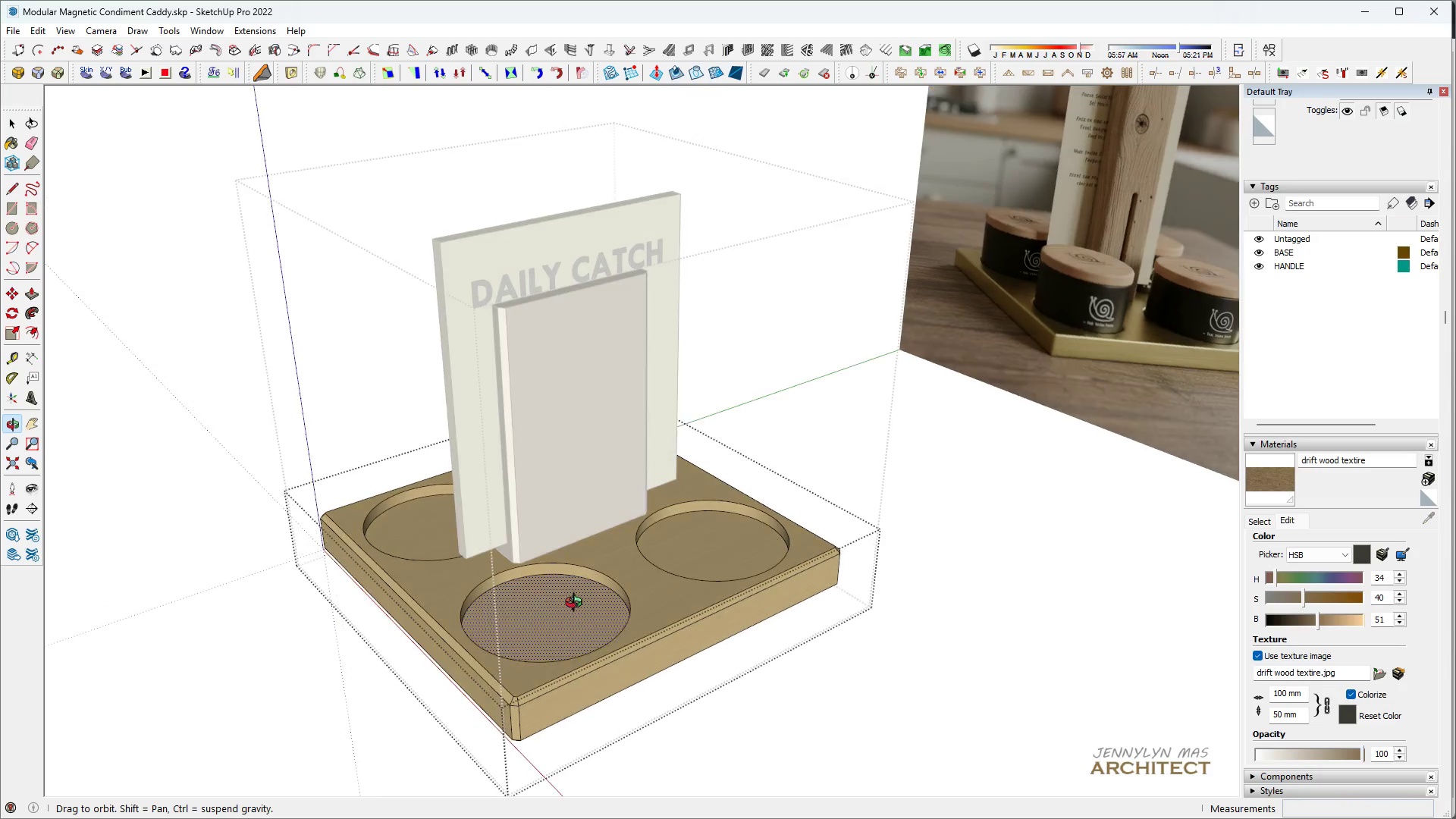 
key(Space)
 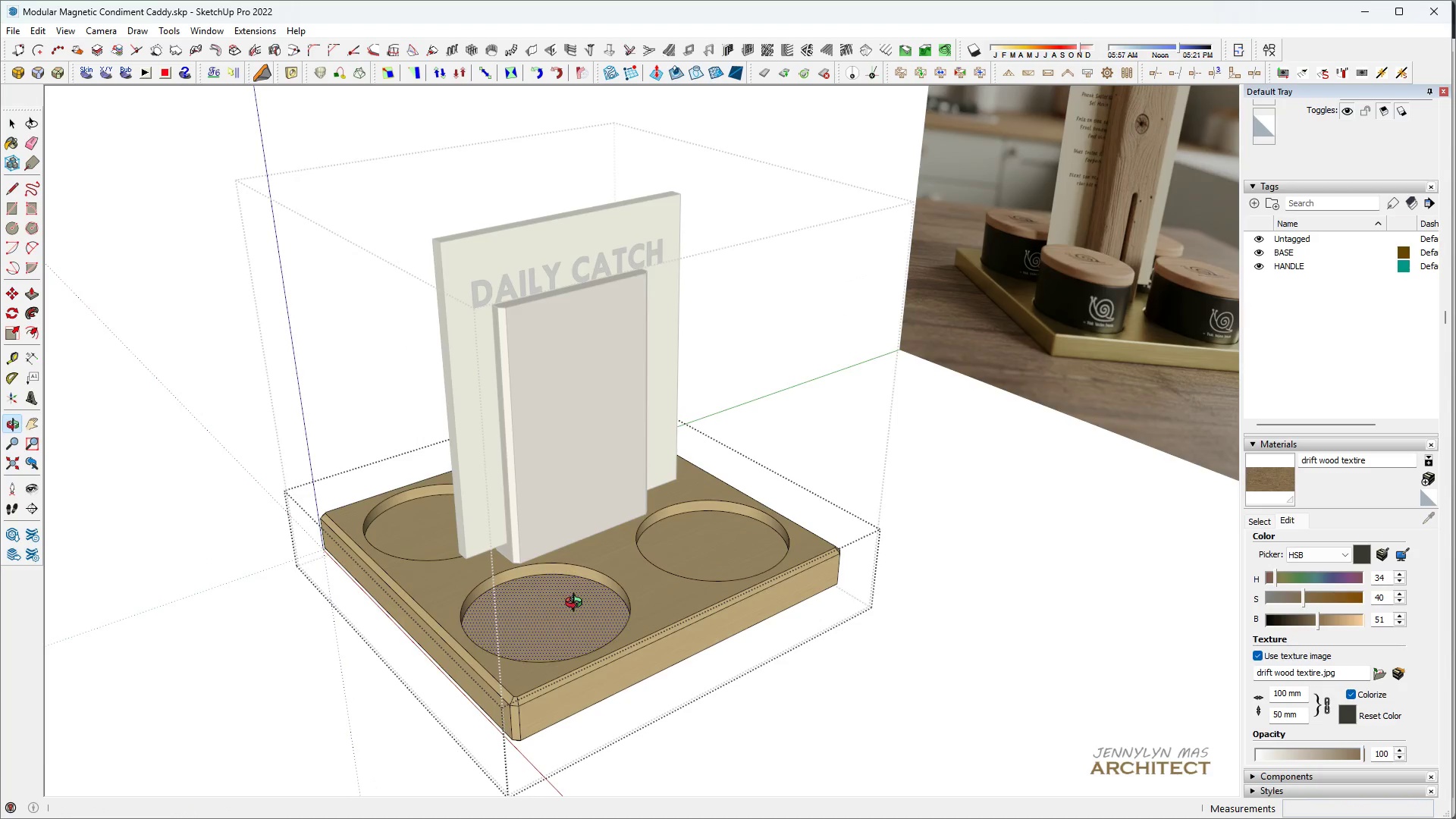 
key(M)
 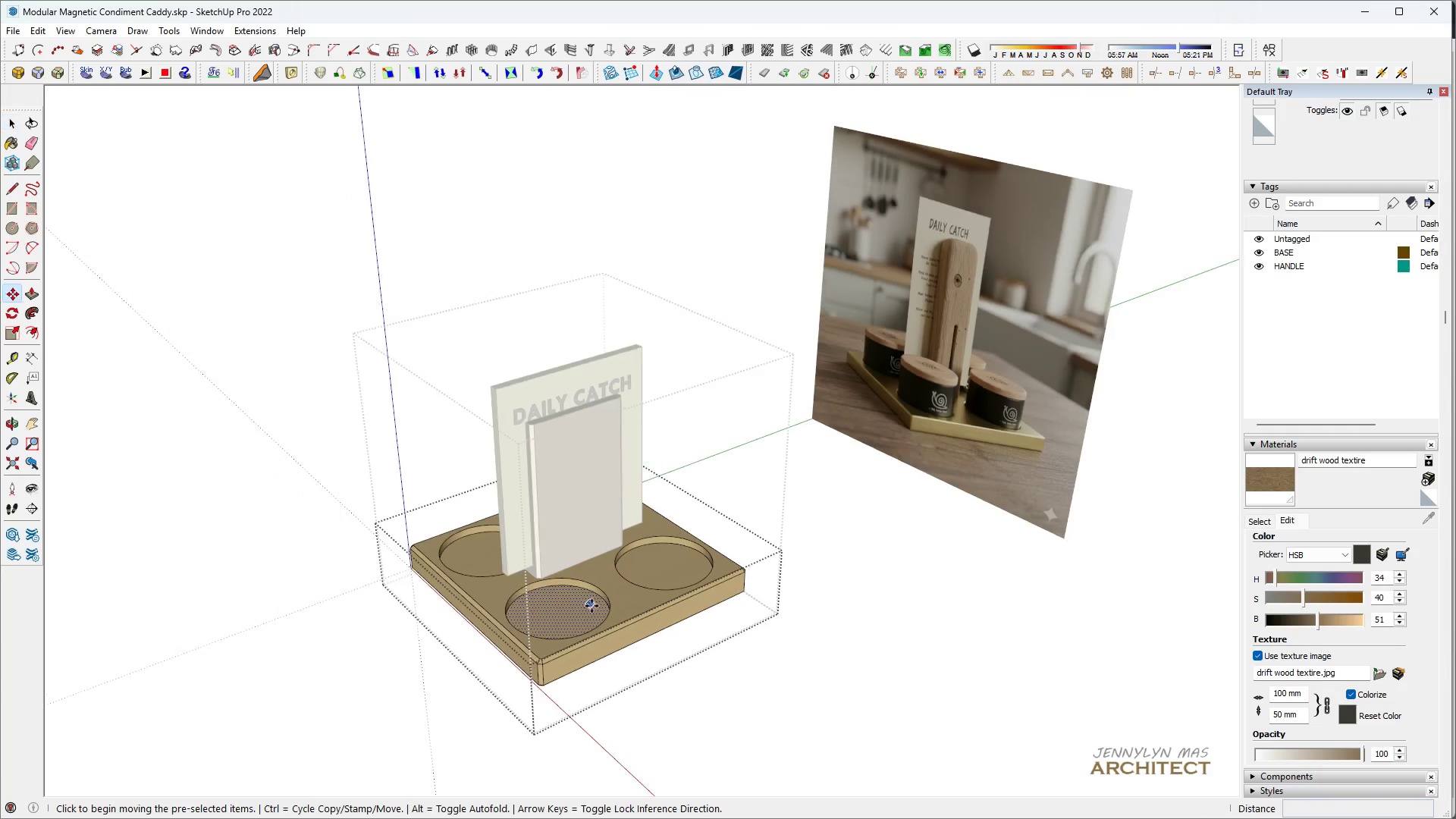 
key(Control+ControlLeft)
 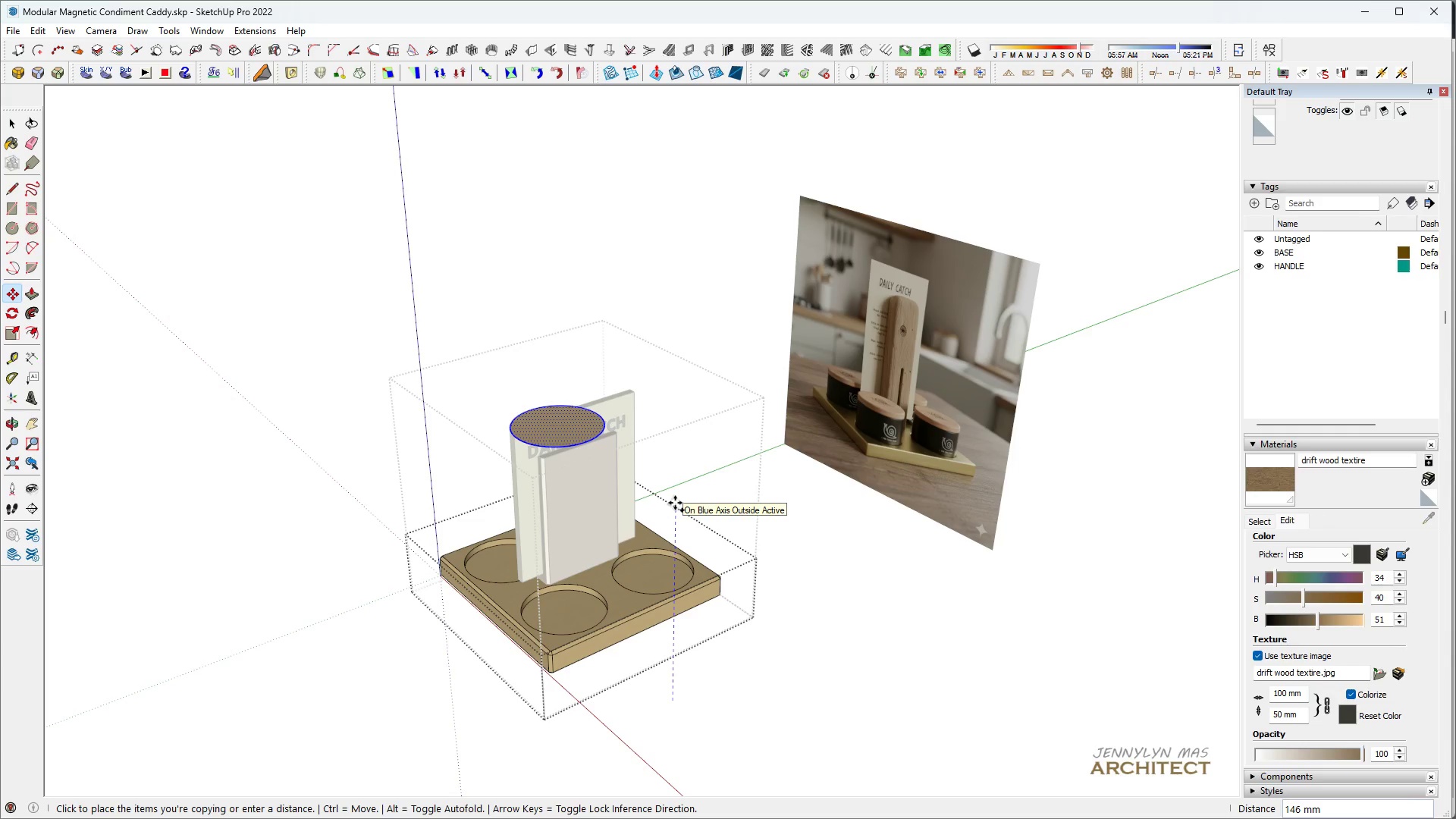 
scroll: coordinate [598, 617], scroll_direction: down, amount: 7.0
 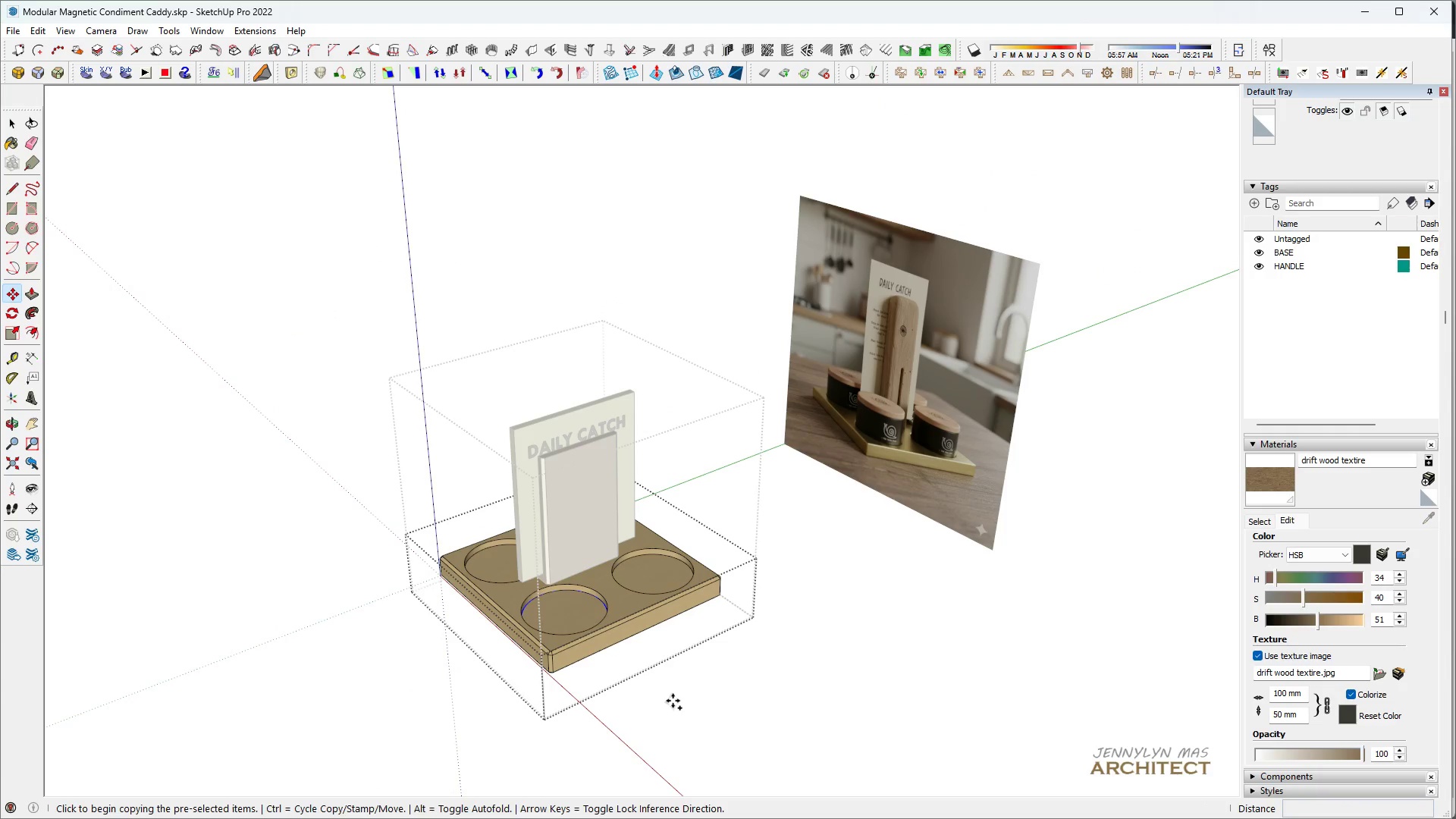 
type(500)
 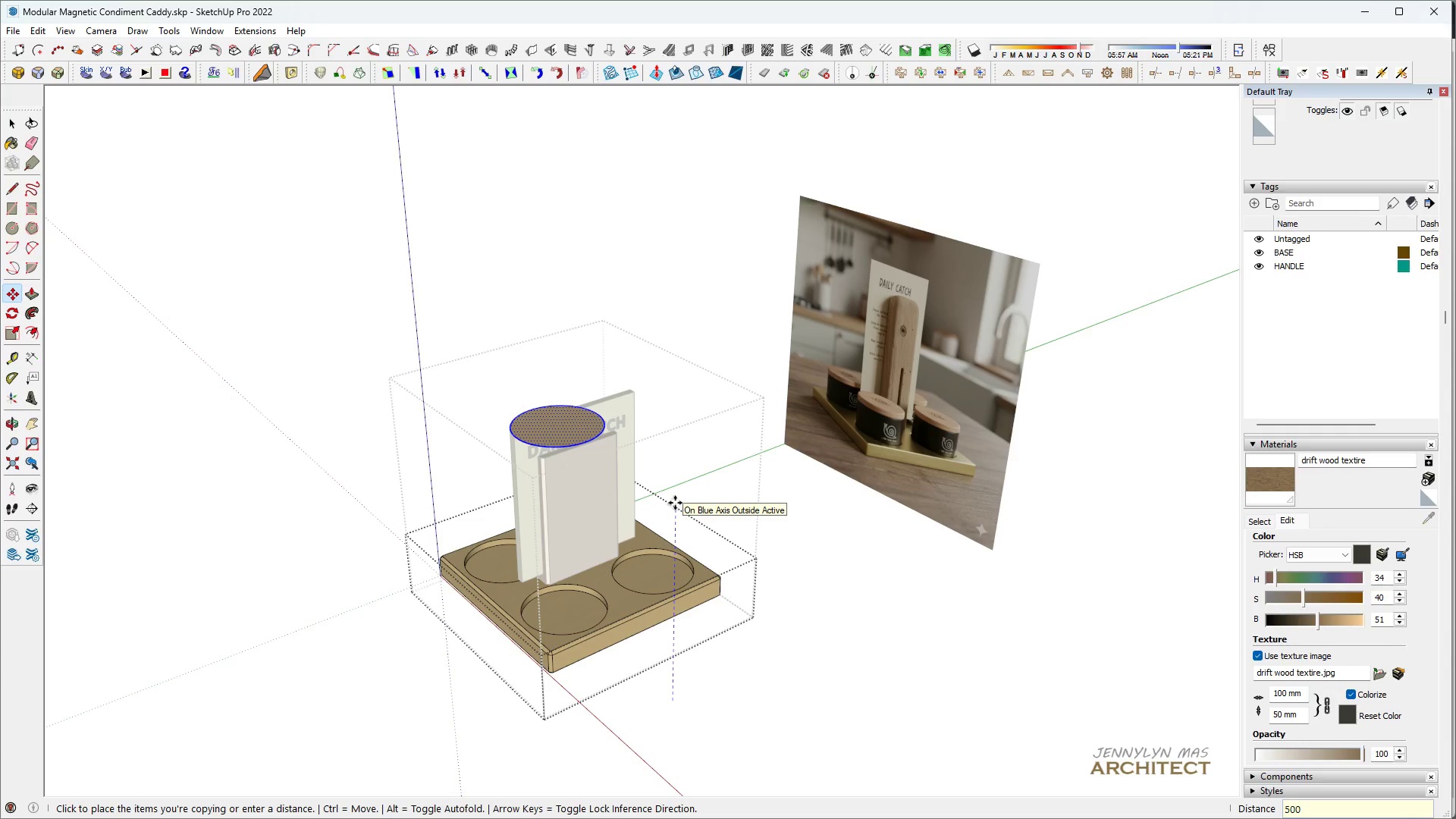 
key(Enter)
 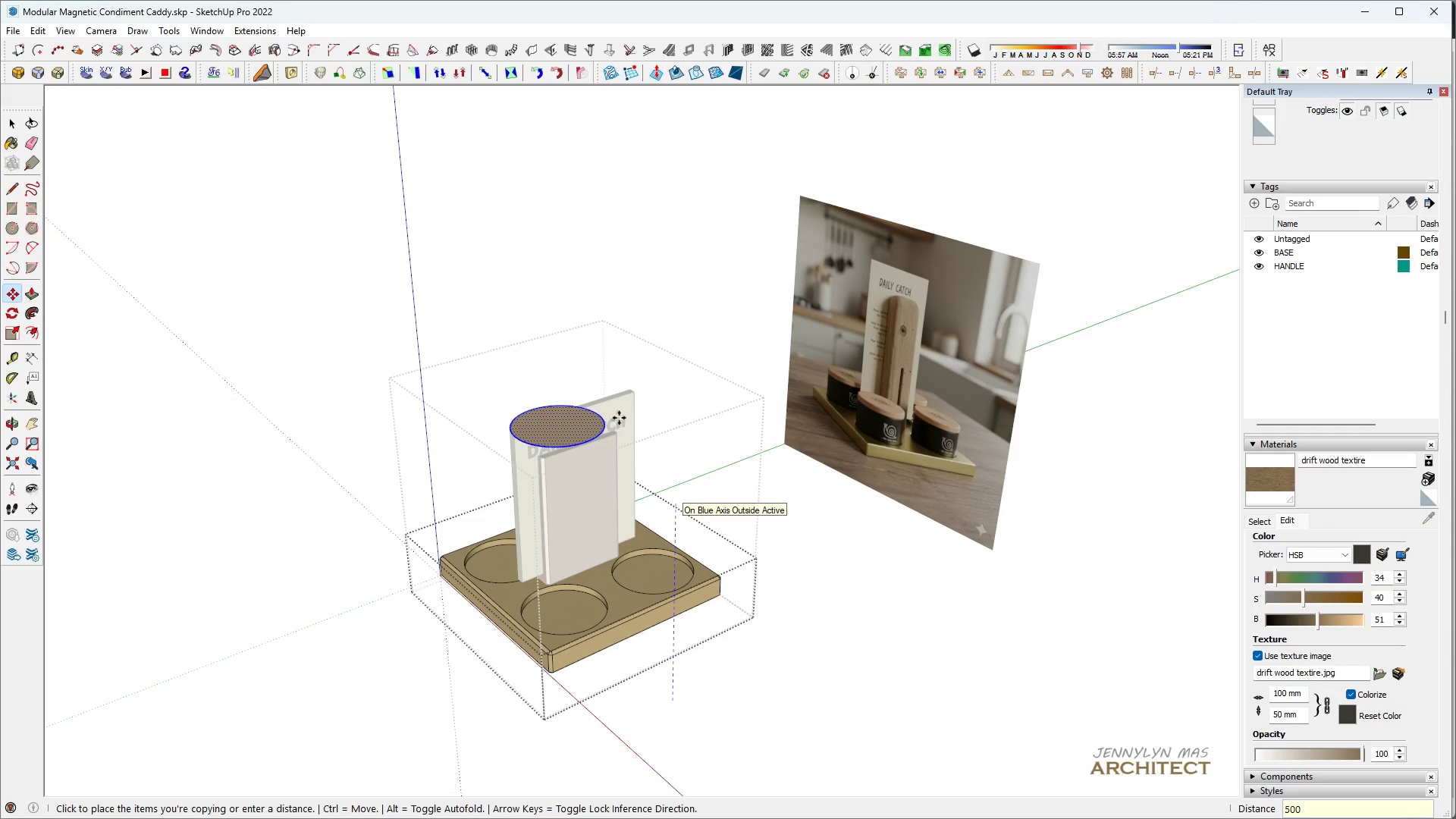 
key(Space)
 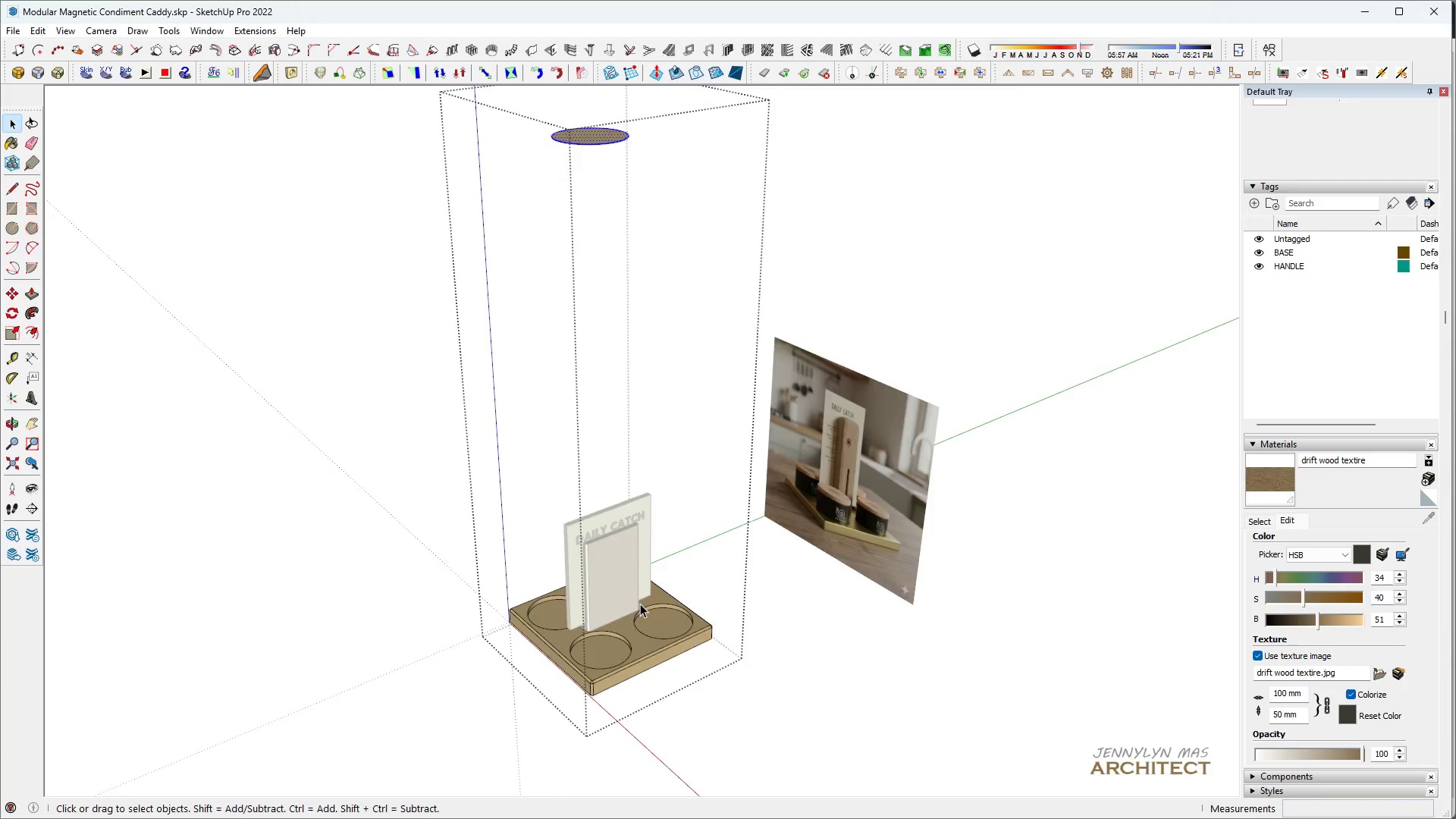 
key(Space)
 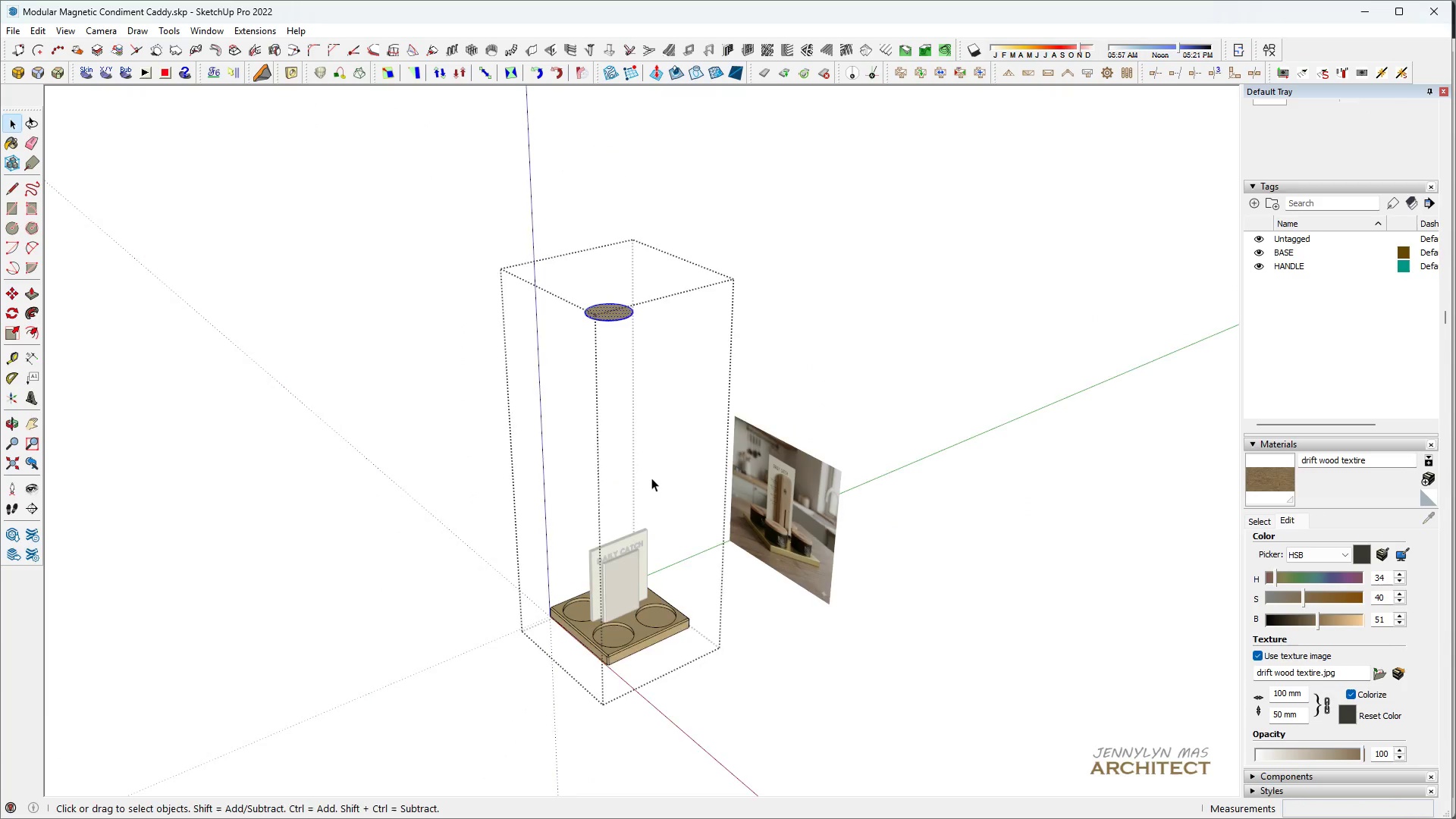 
scroll: coordinate [640, 604], scroll_direction: down, amount: 7.0
 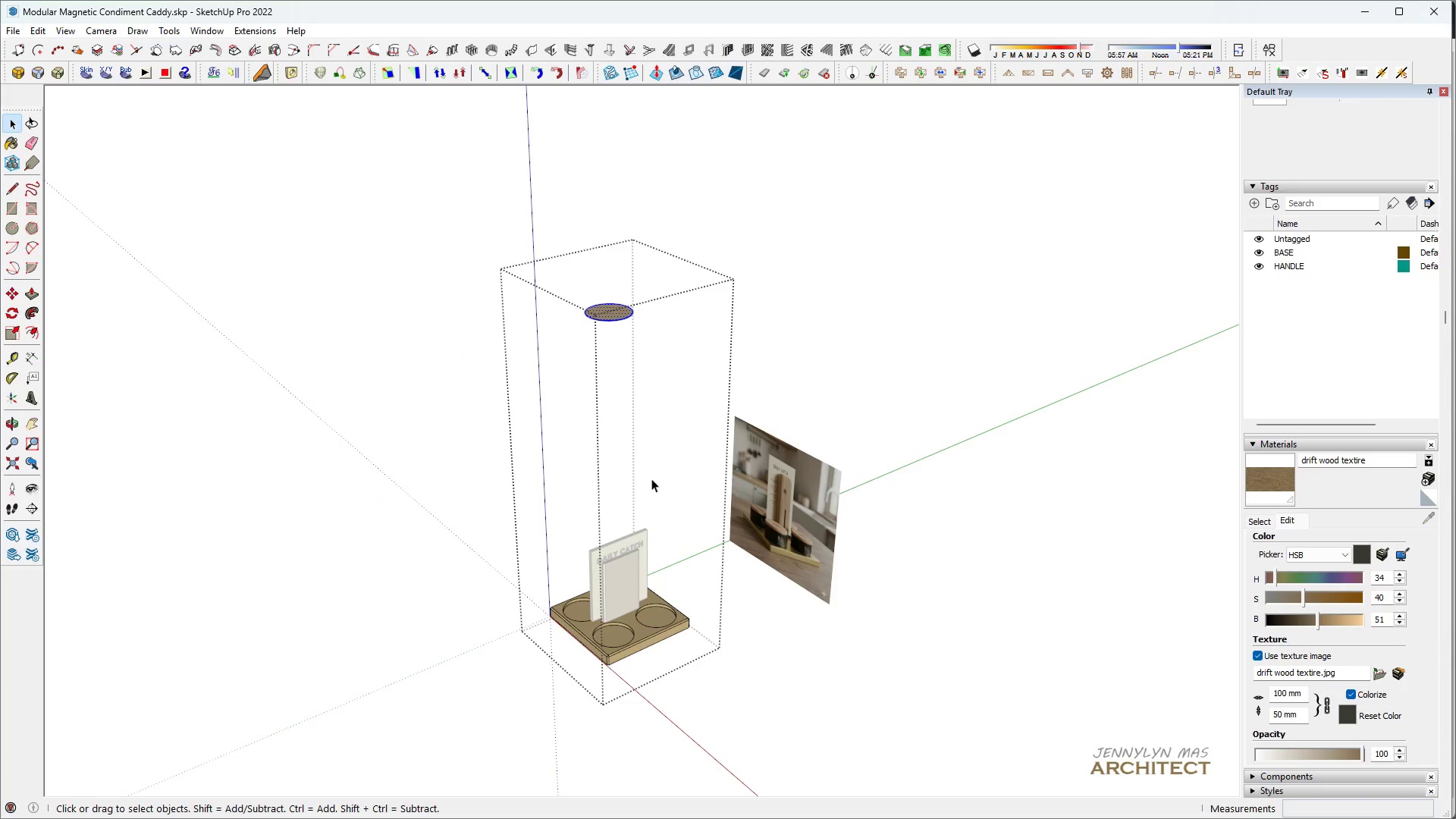 
key(M)
 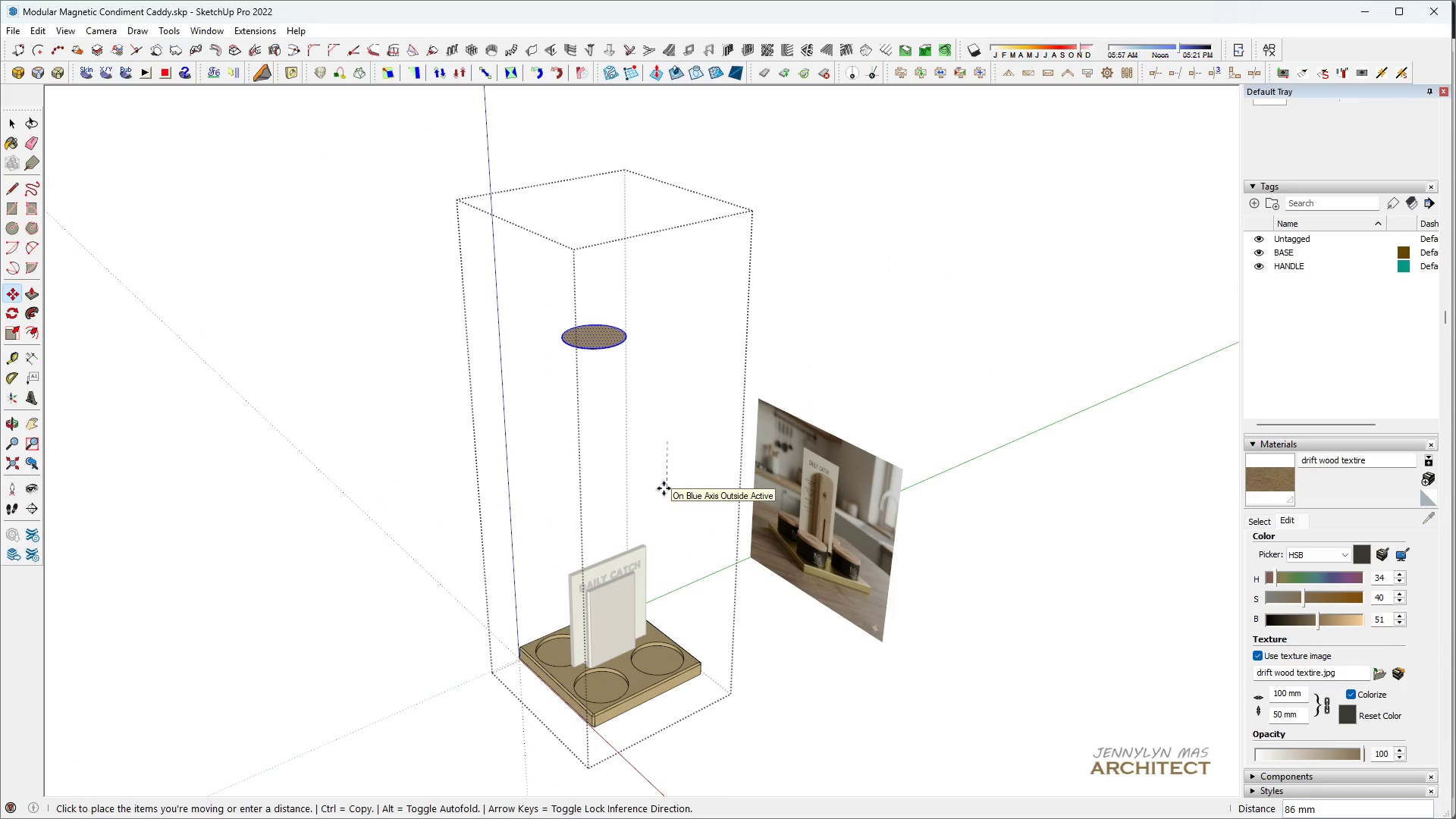 
scroll: coordinate [651, 478], scroll_direction: up, amount: 4.0
 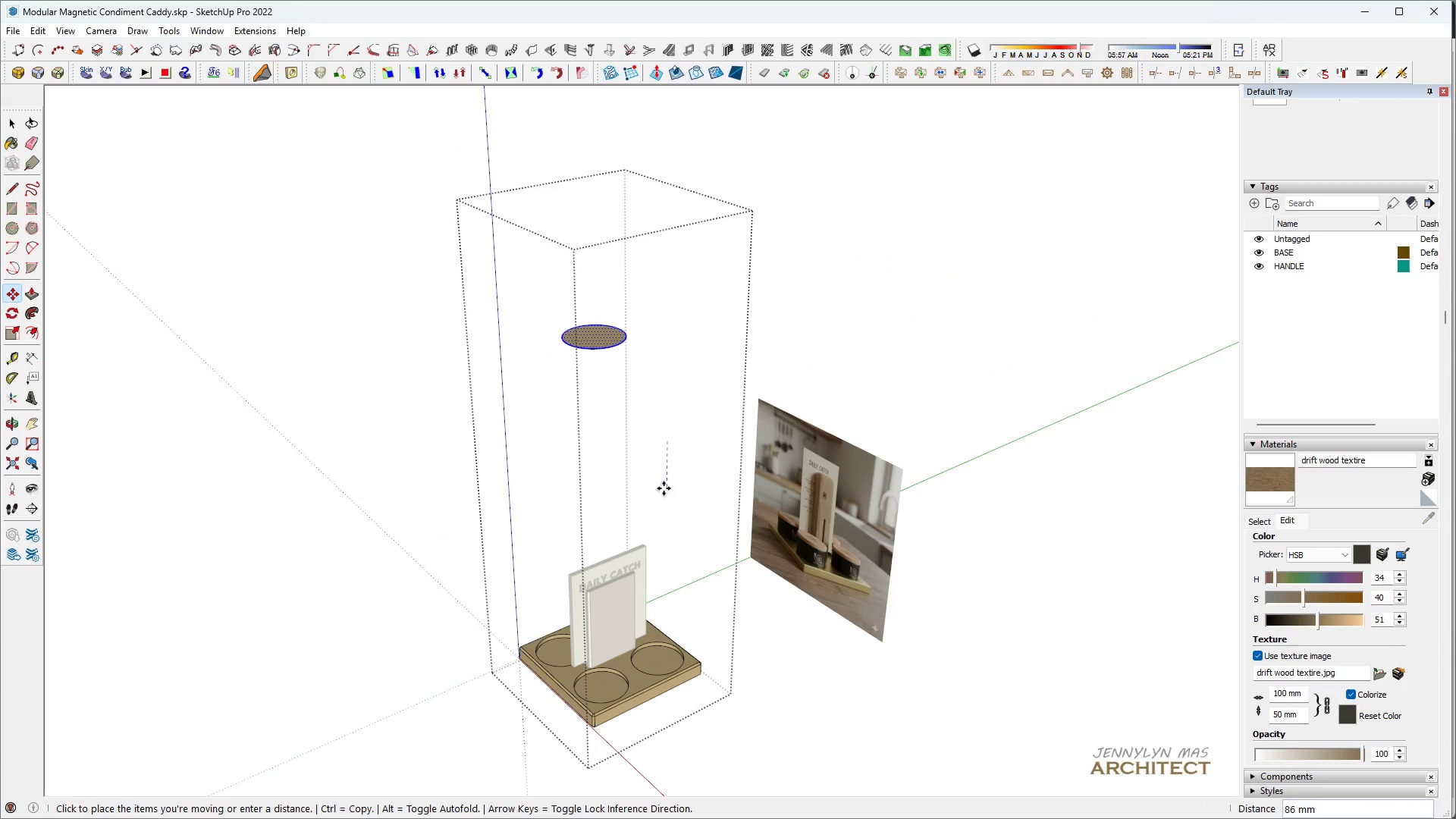 
hold_key(key=2, duration=0.36)
 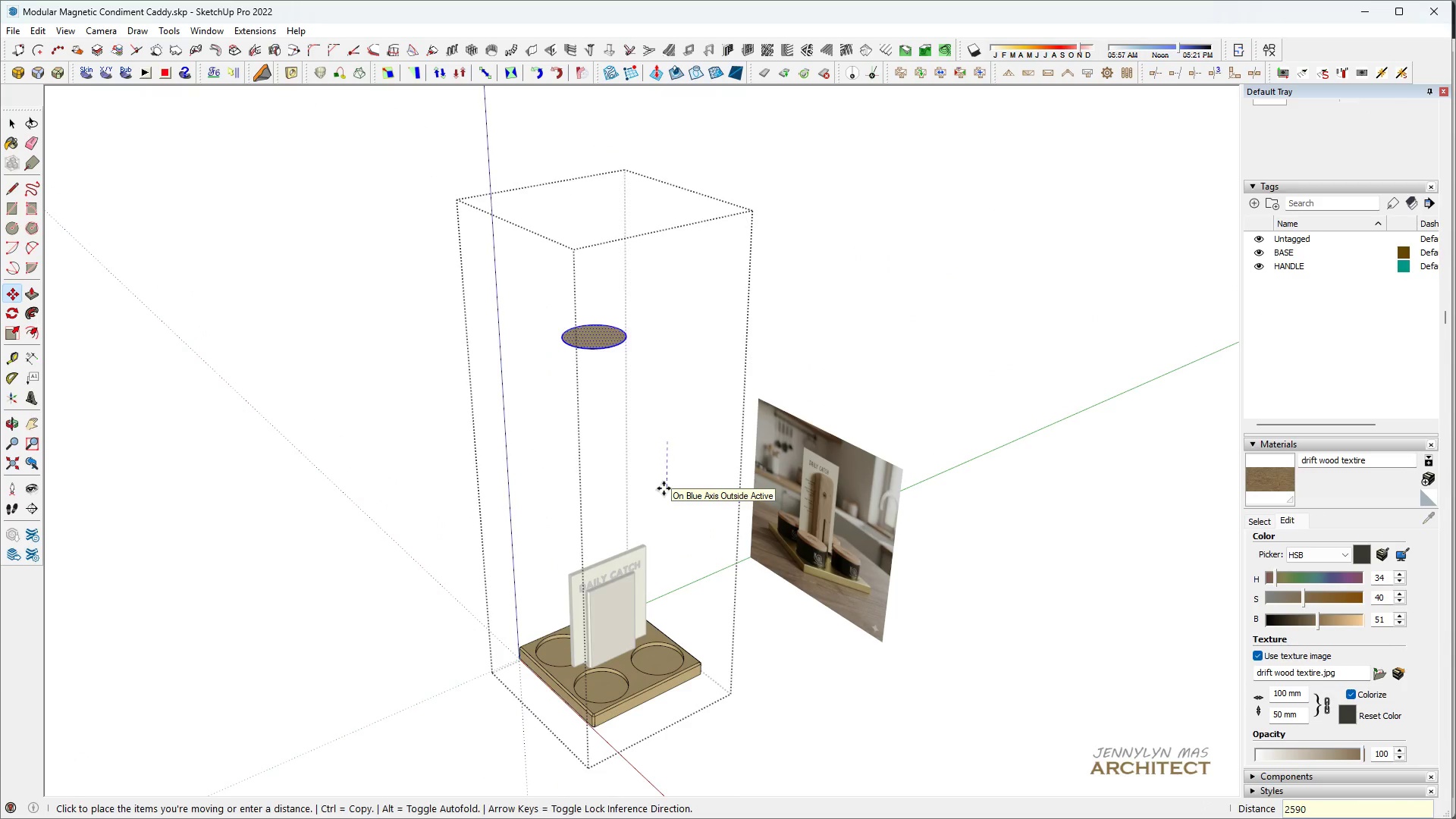 
type(509)
 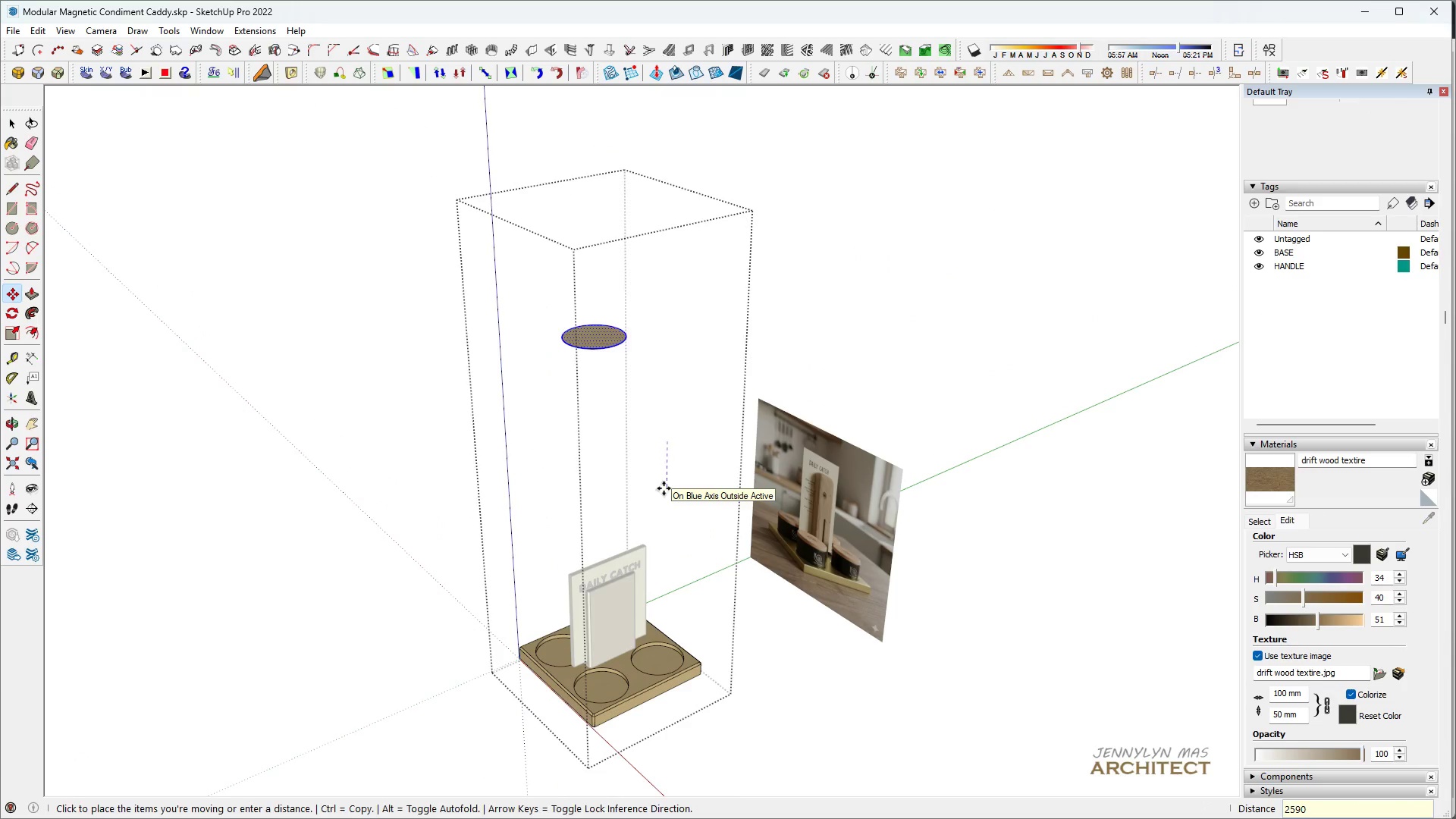 
key(Enter)
 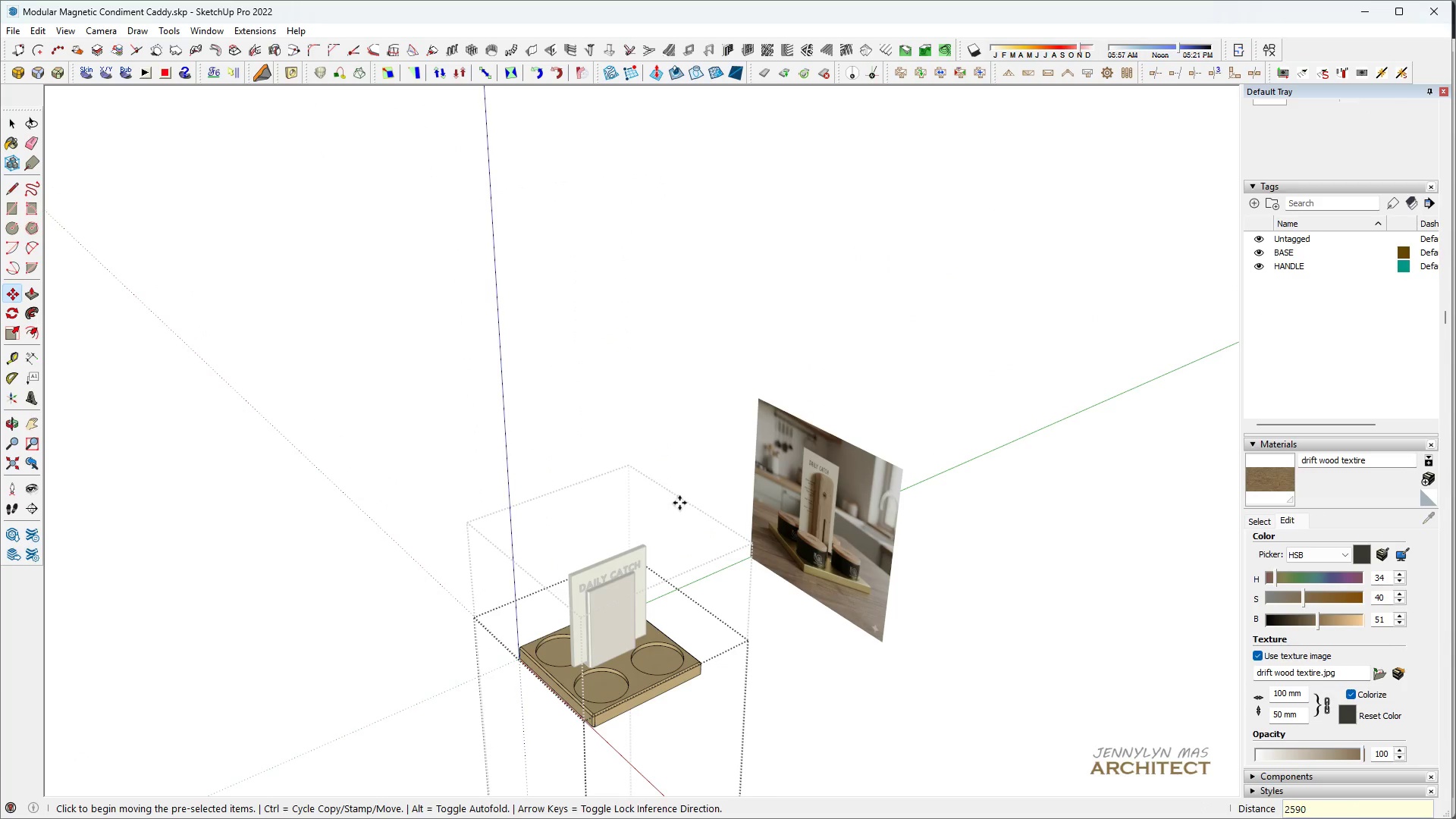 
key(Control+ControlLeft)
 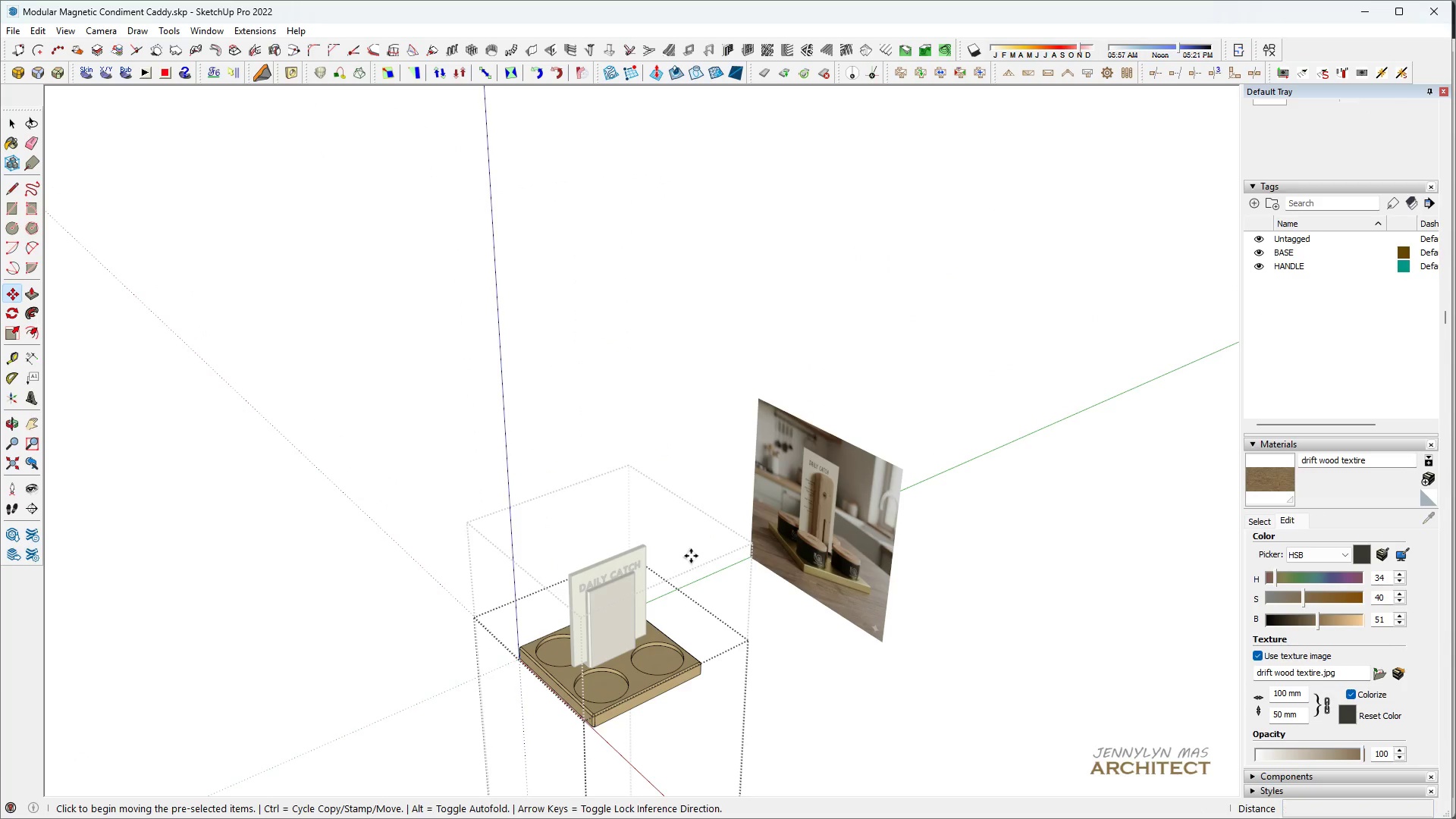 
key(Control+Z)
 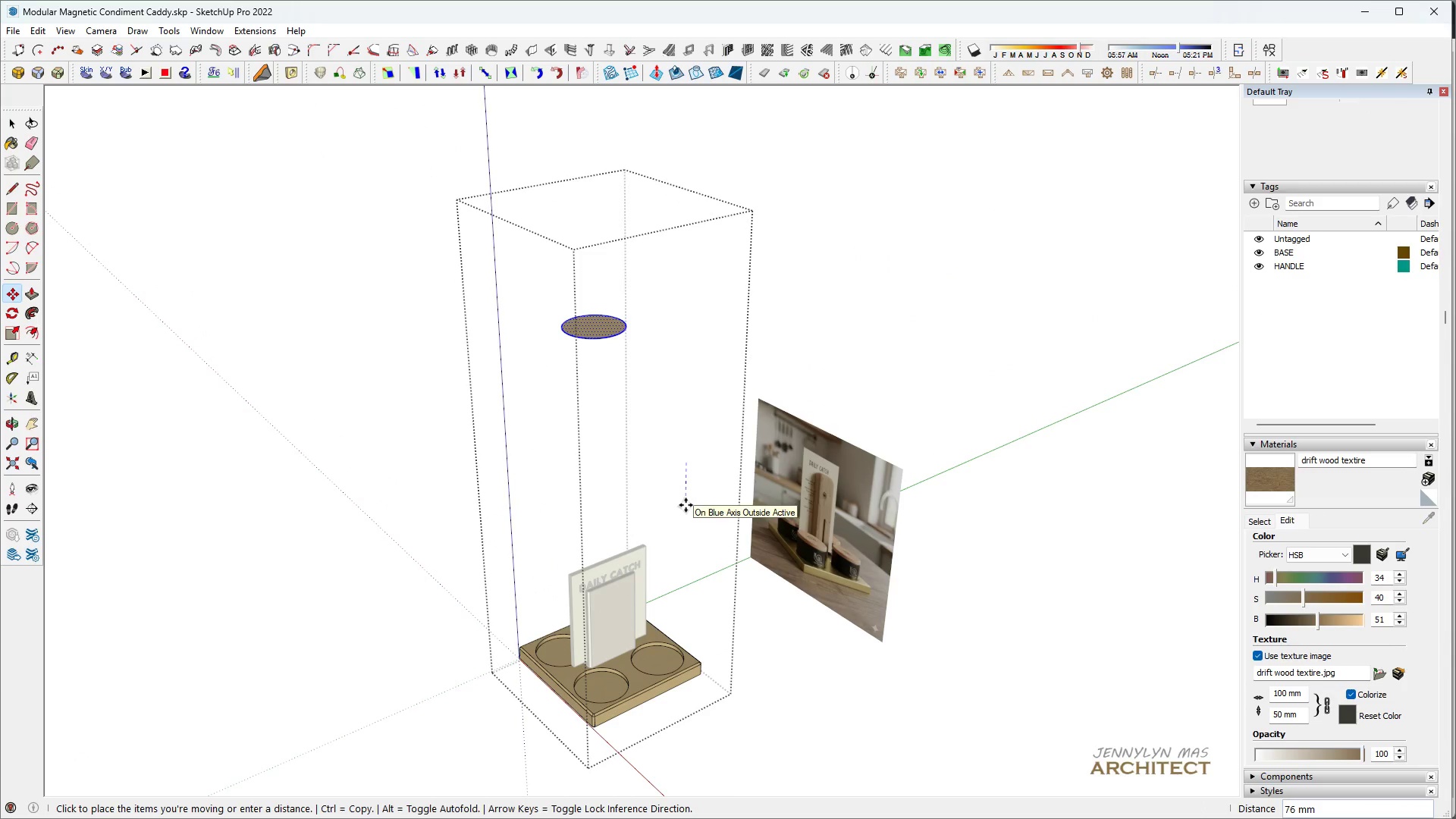 
type(250)
 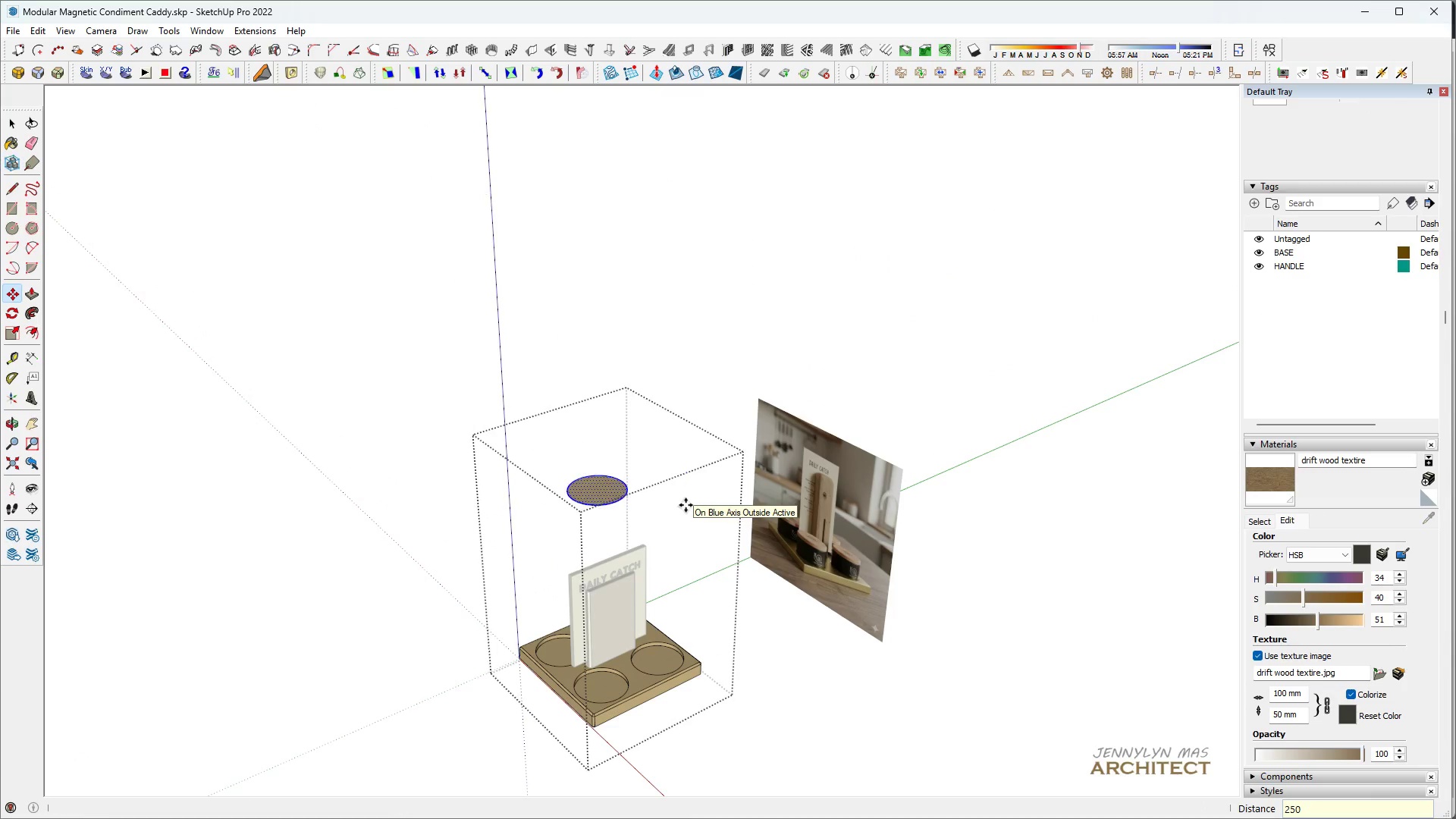 
key(Enter)
 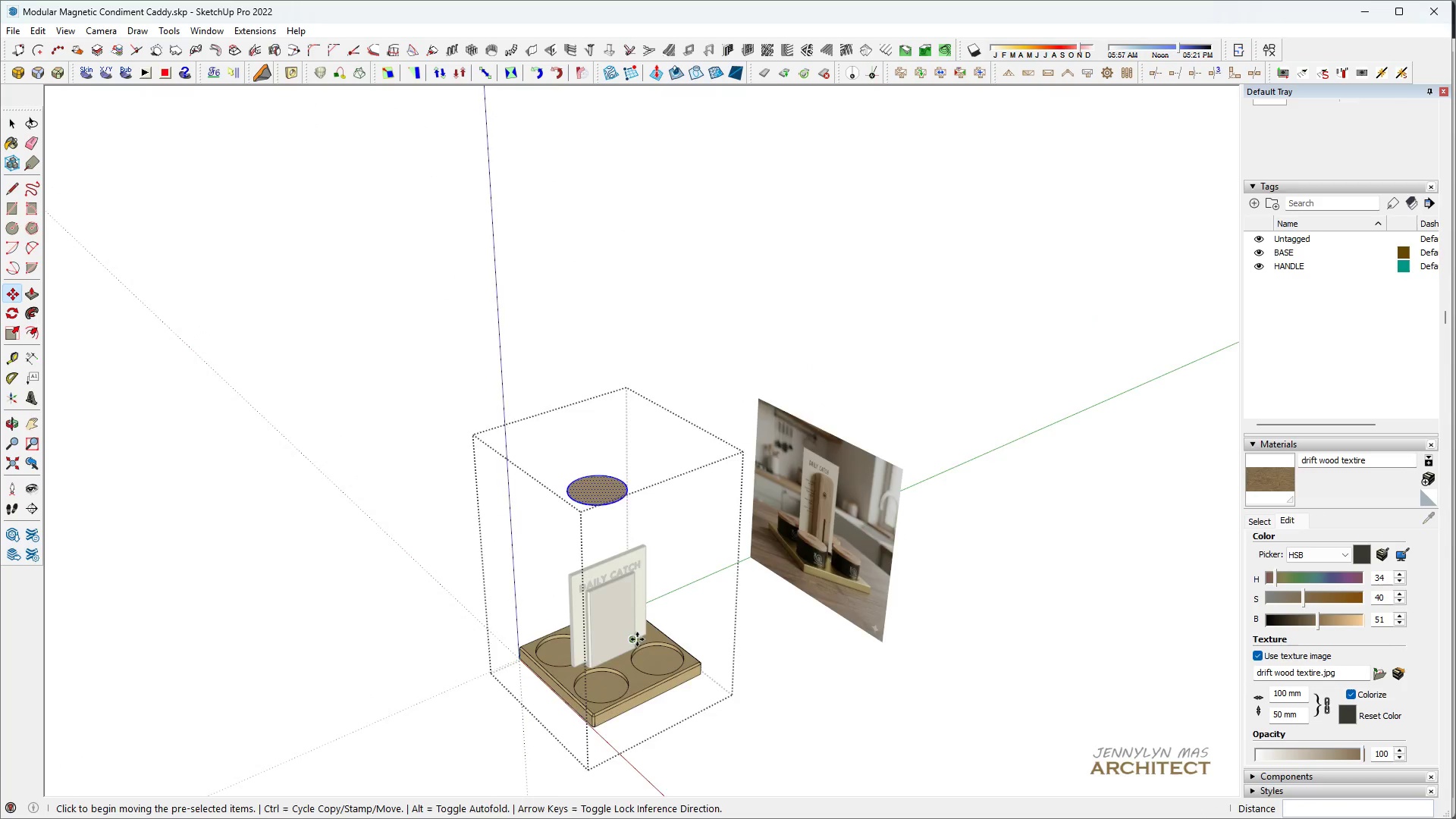 
key(Space)
 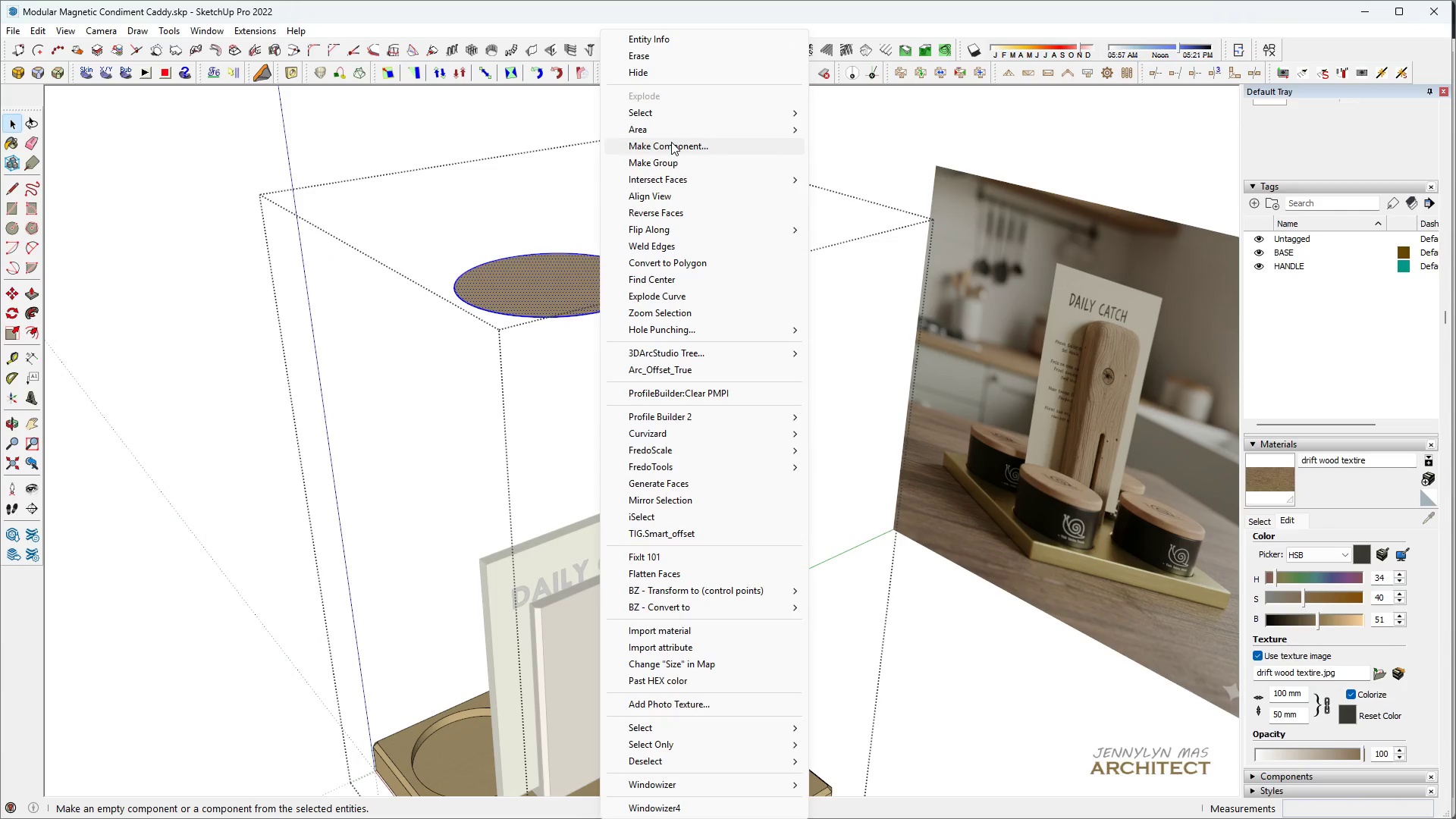 
scroll: coordinate [545, 417], scroll_direction: up, amount: 10.0
 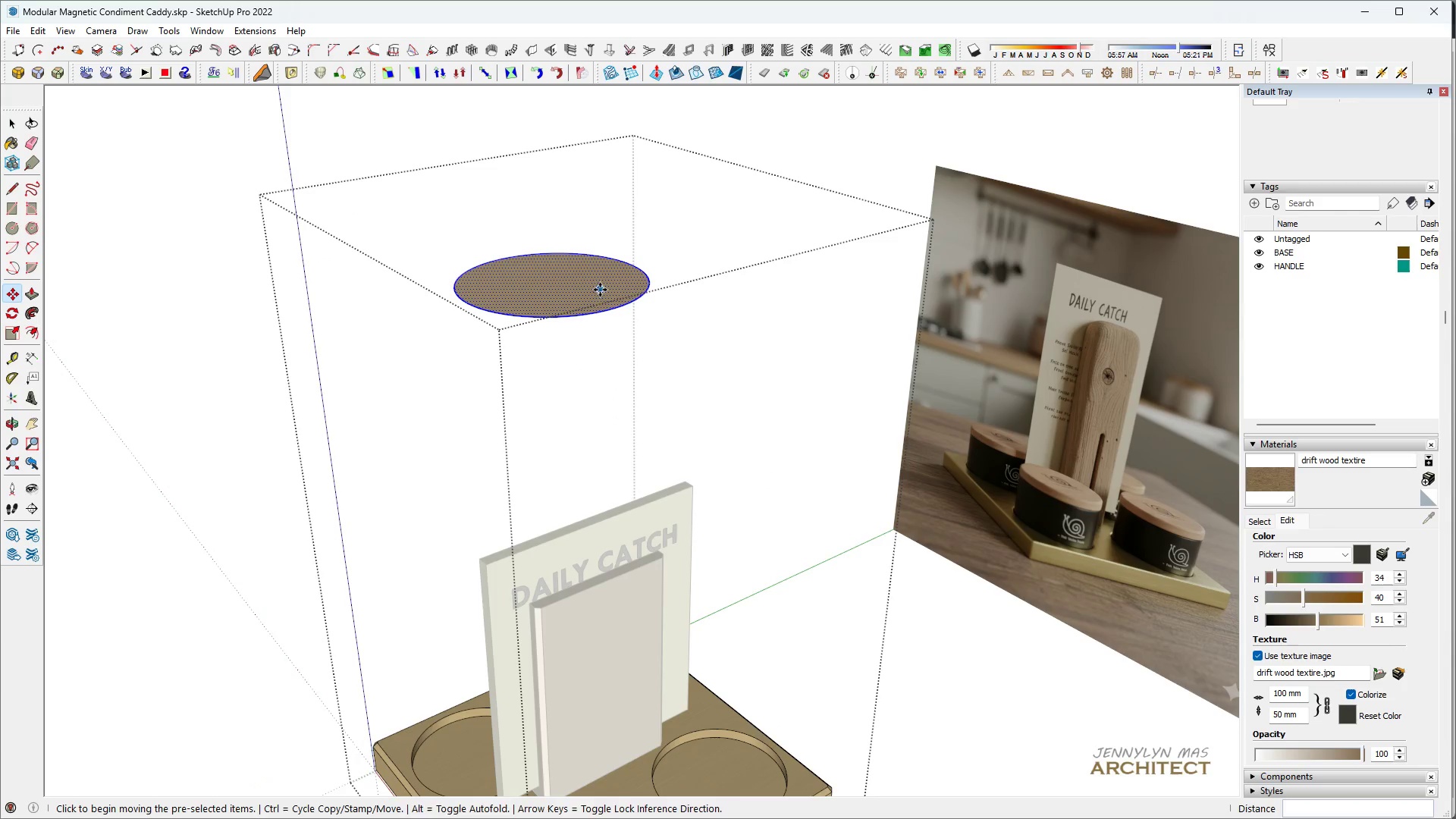 
left_click([671, 142])
 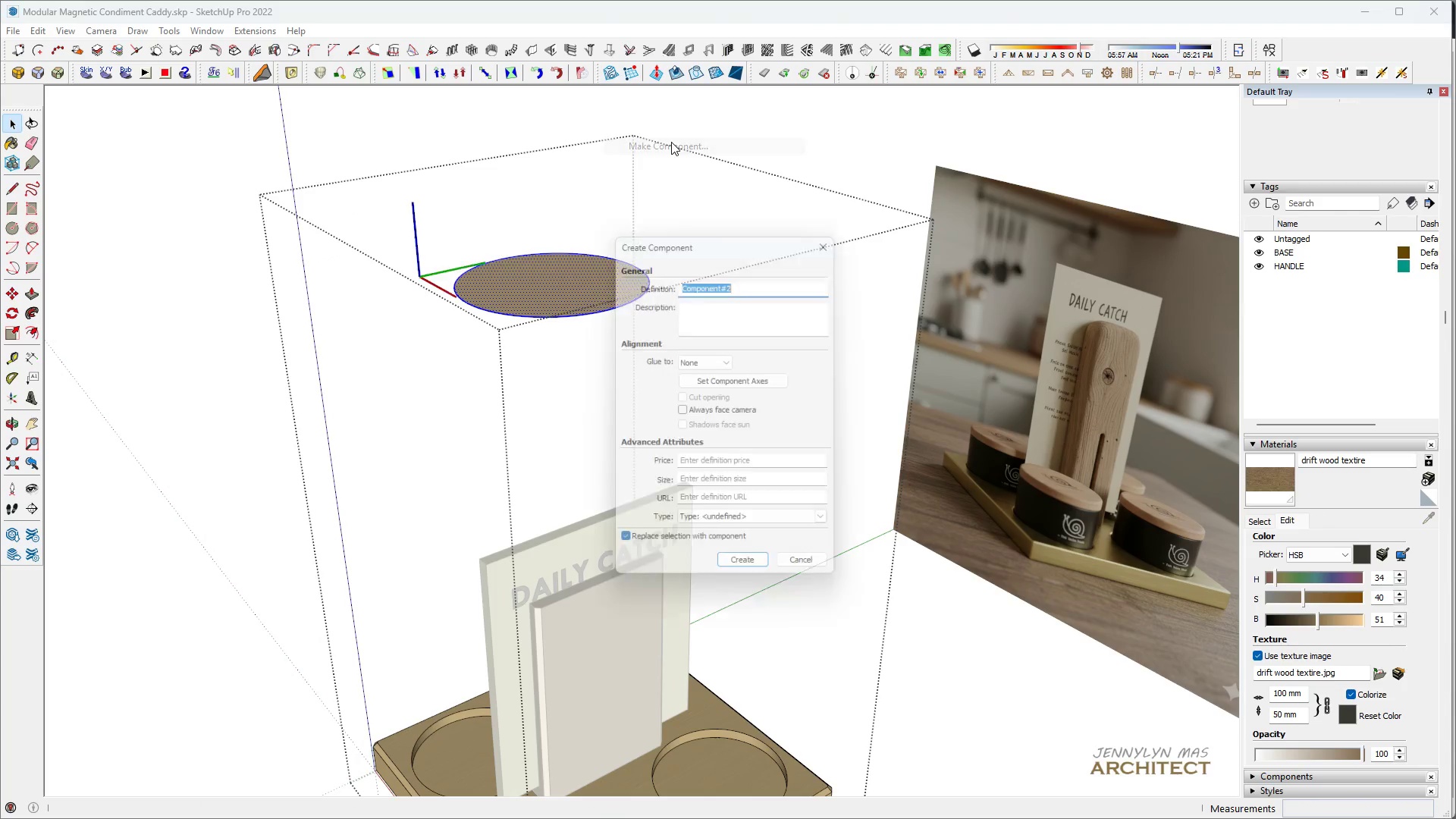 
key(Enter)
 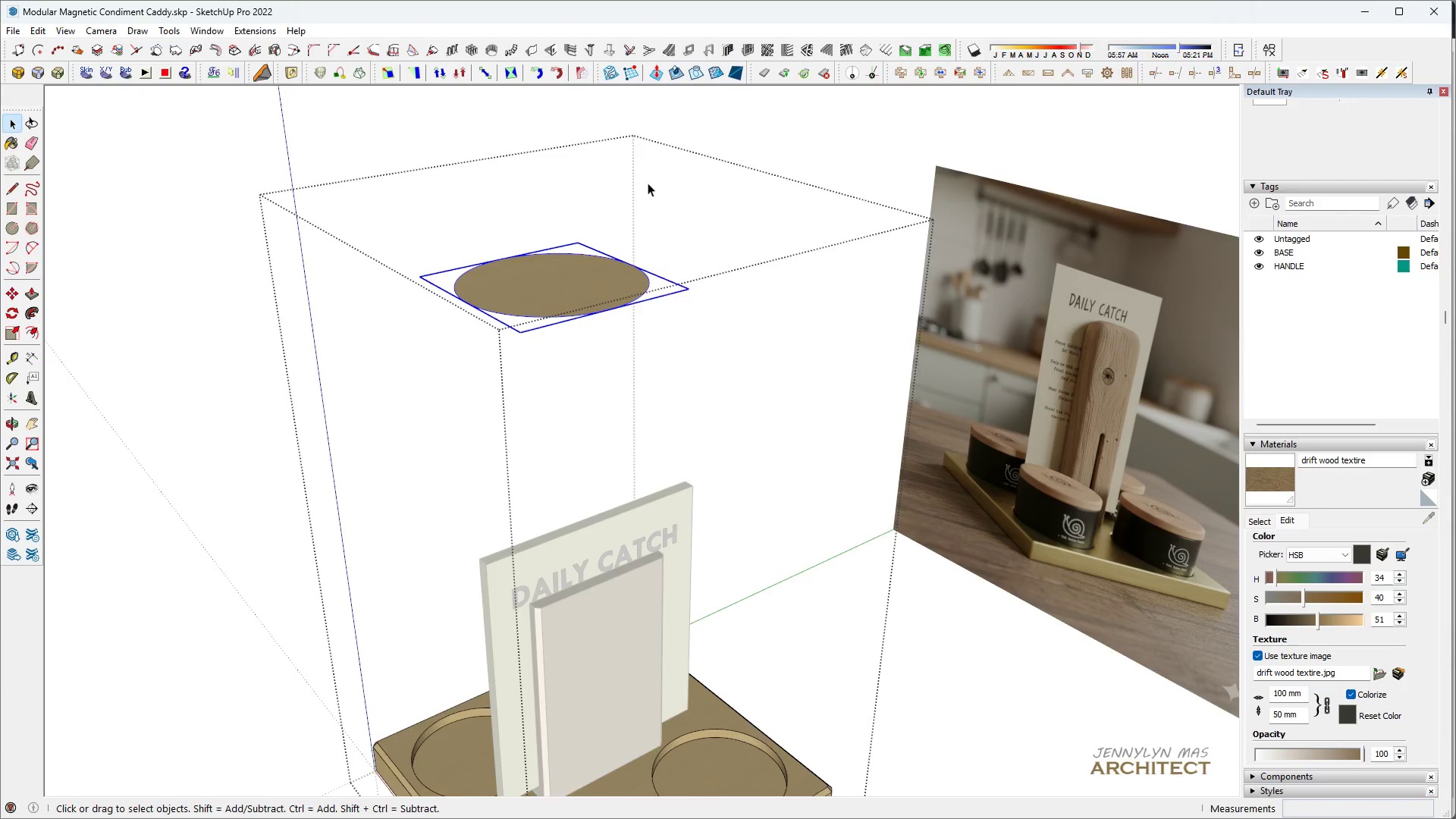 
key(Space)
 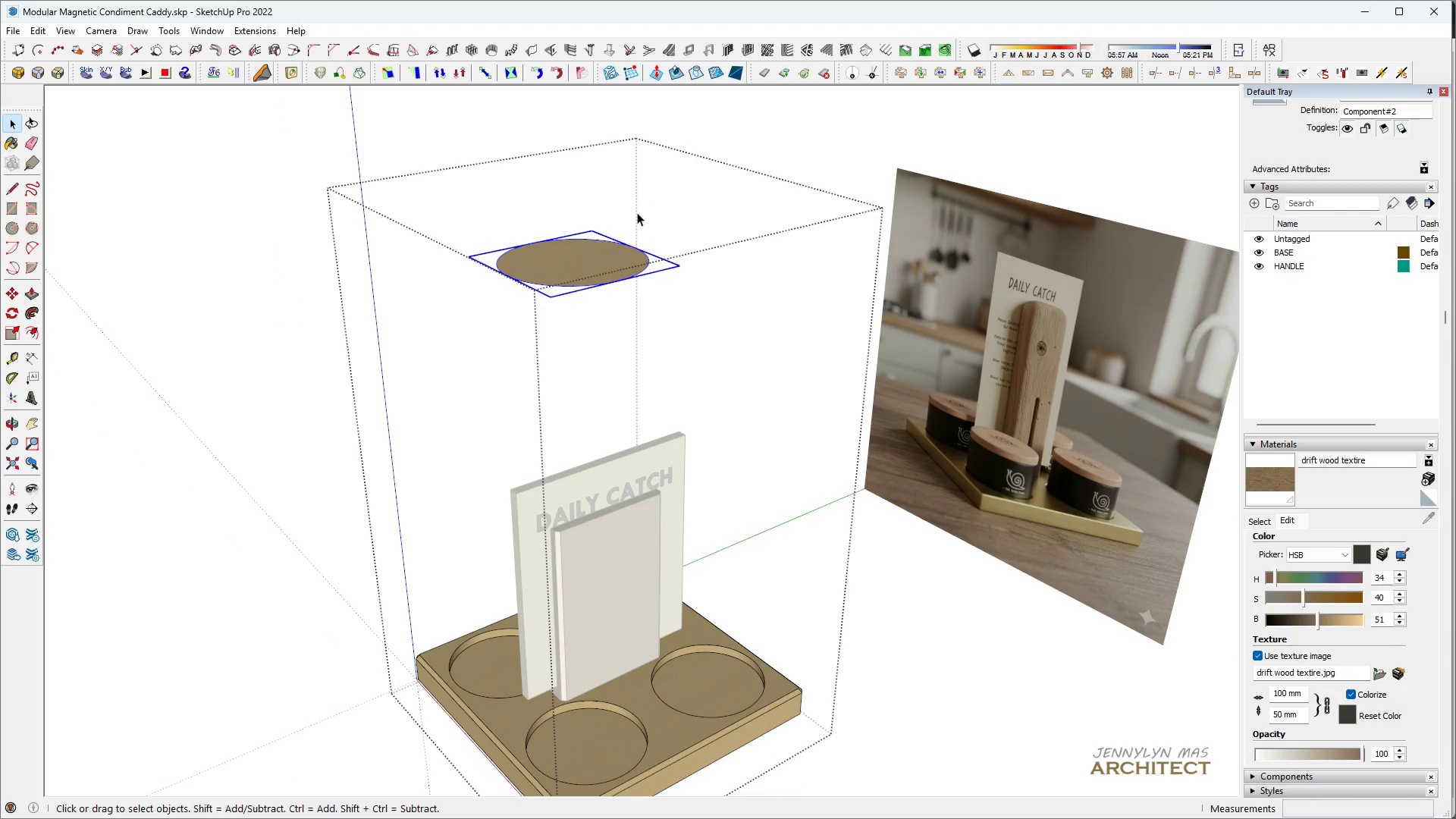 
key(H)
 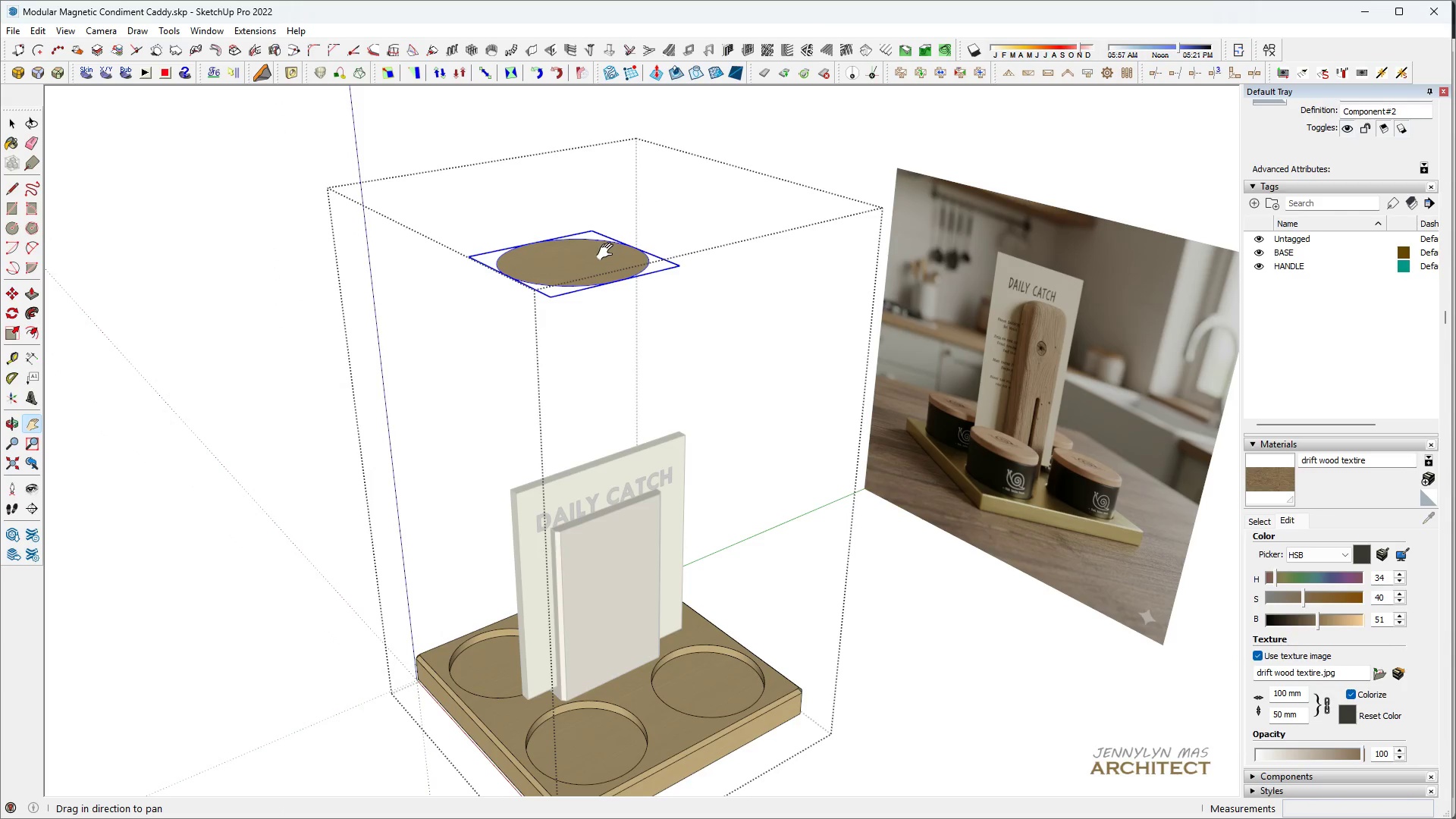 
scroll: coordinate [648, 184], scroll_direction: down, amount: 3.0
 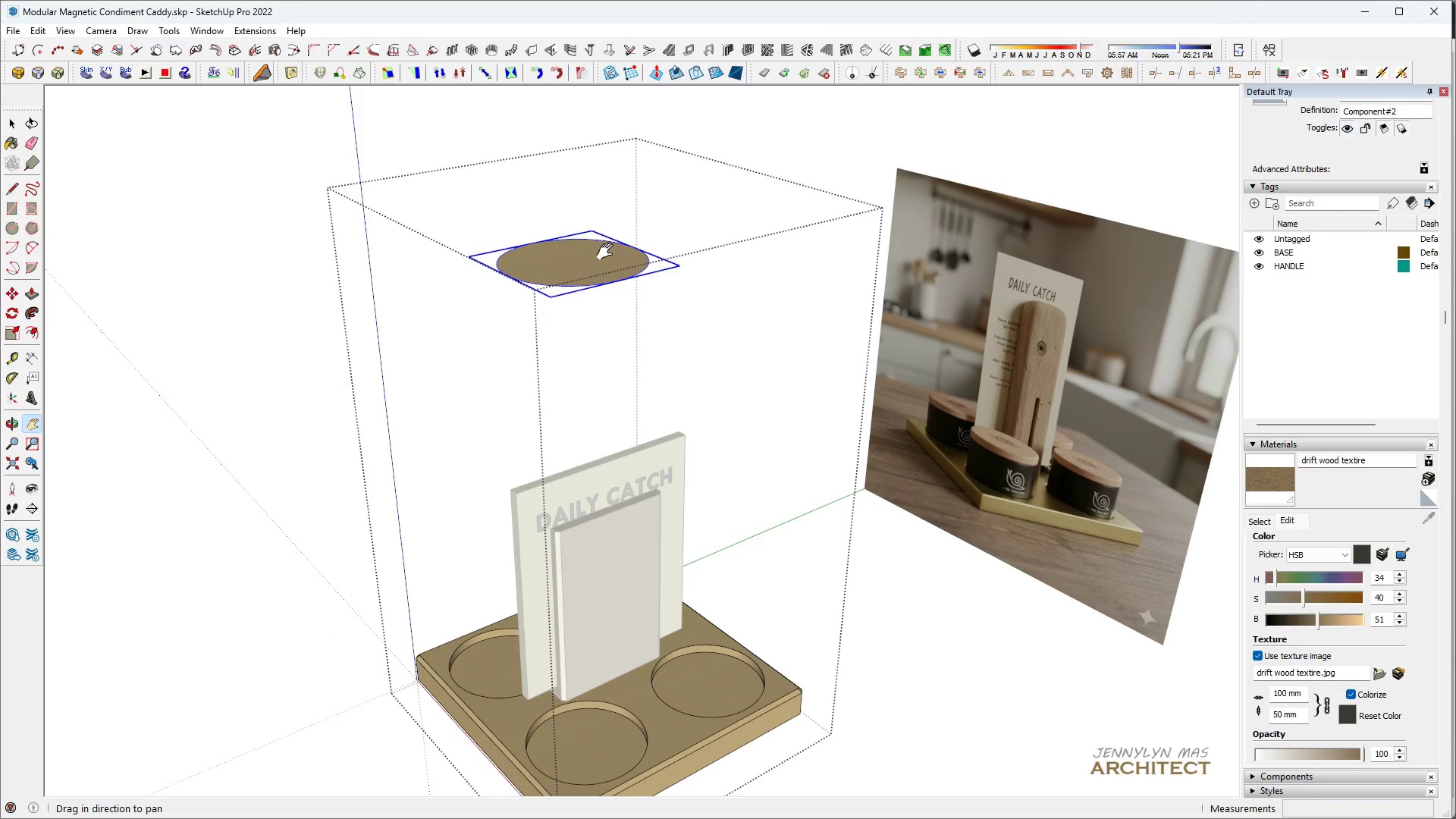 
left_click_drag(start_coordinate=[610, 255], to_coordinate=[624, 221])
 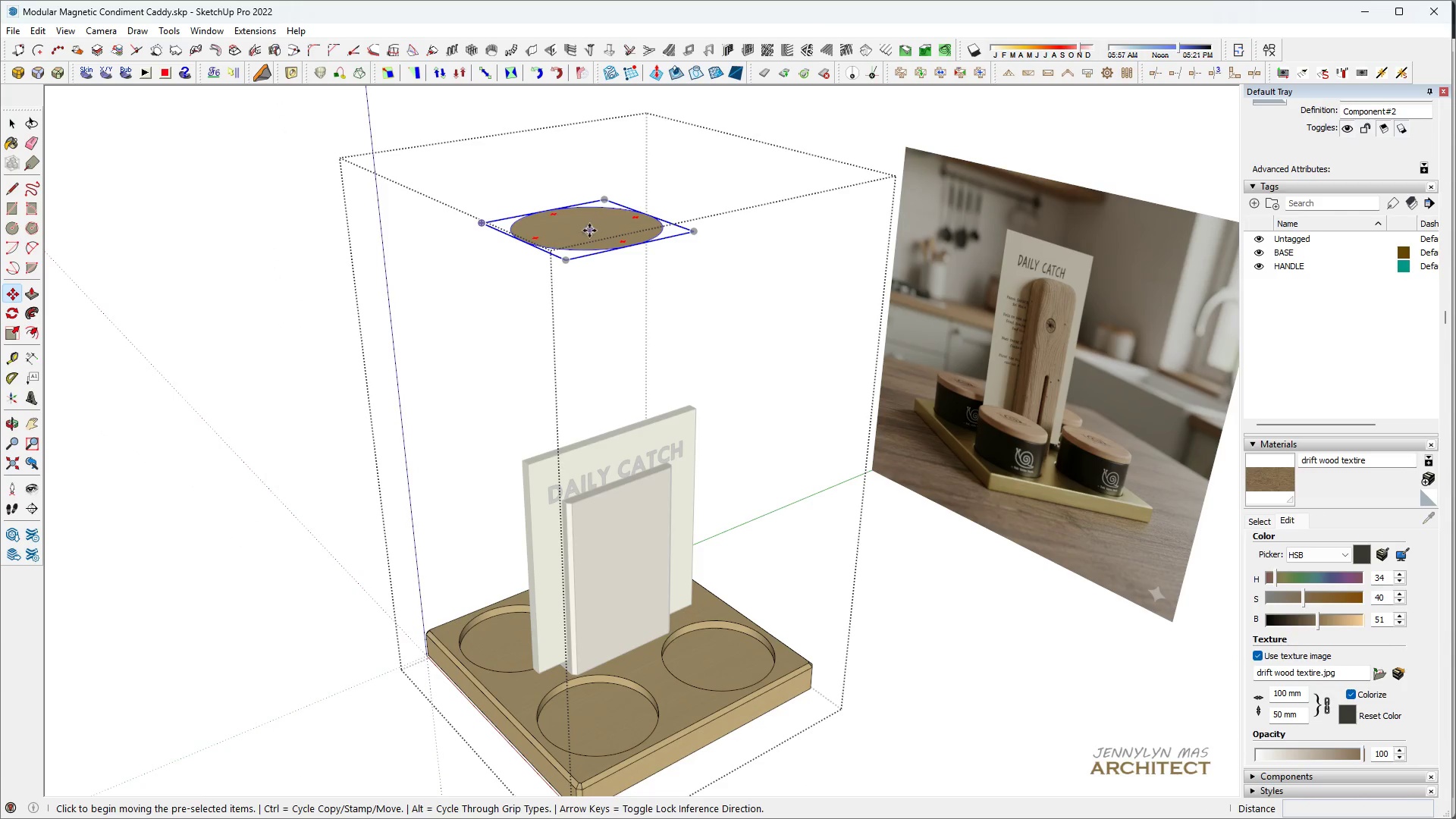 
key(H)
 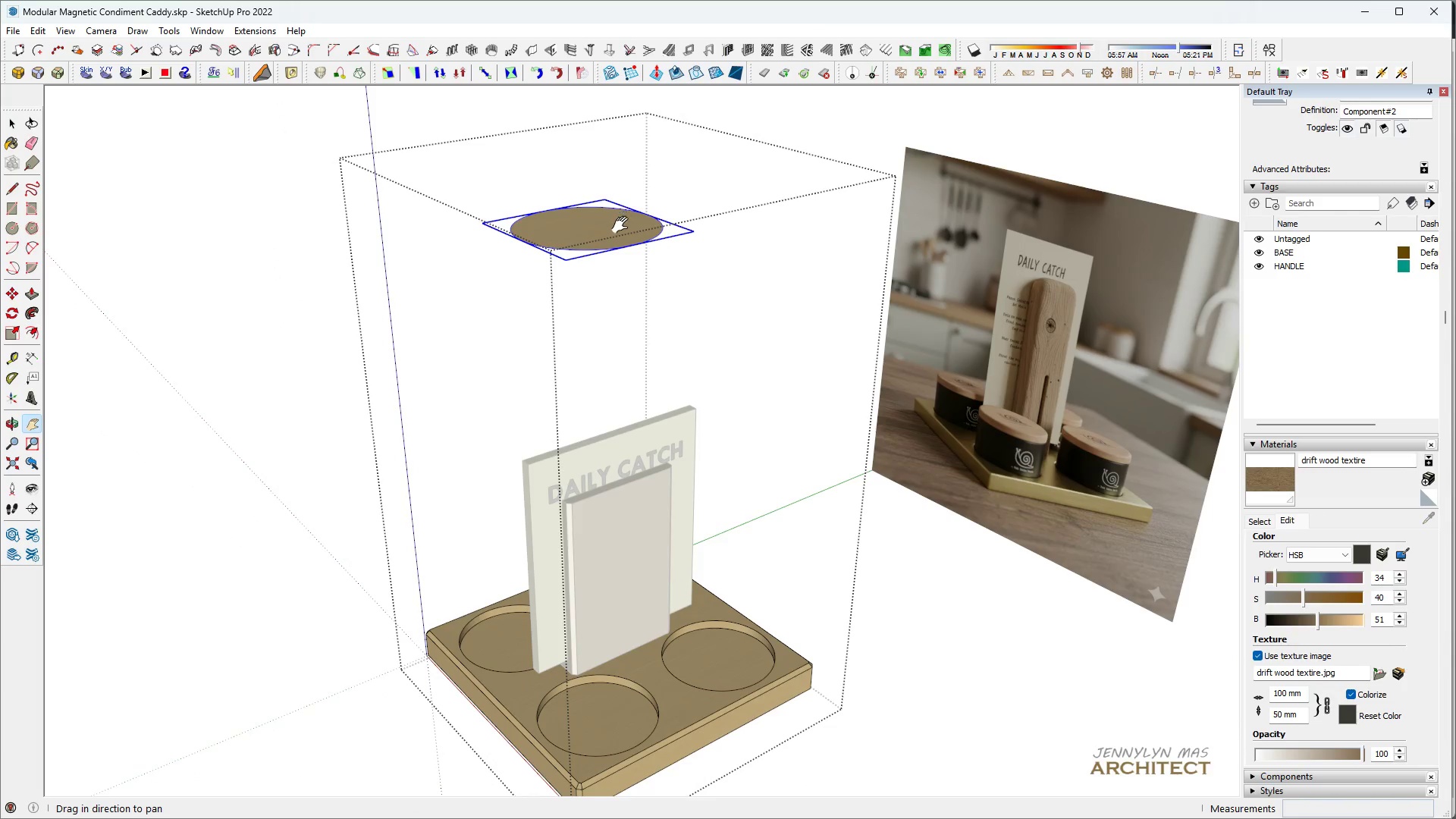 
key(Space)
 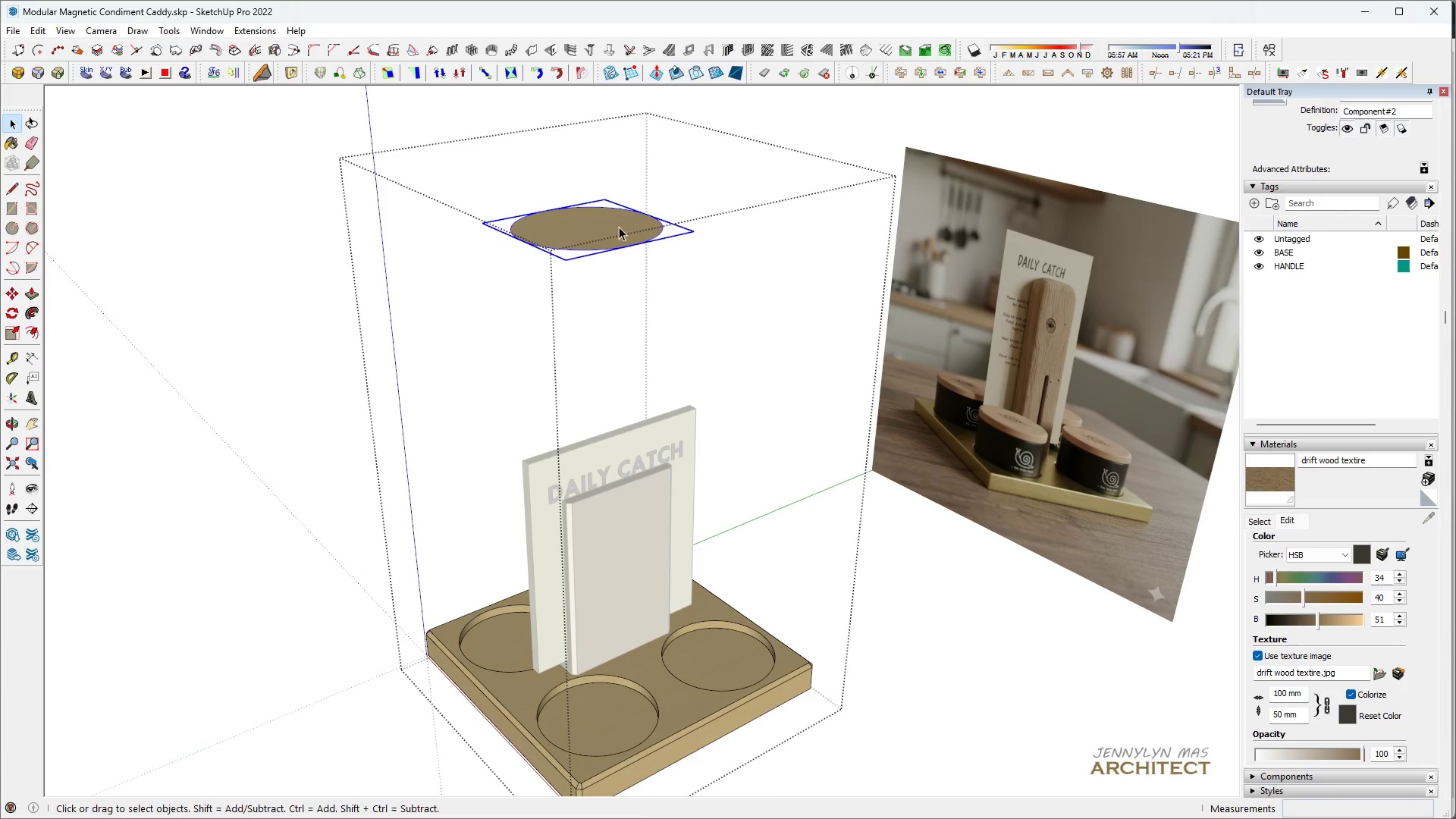 
key(M)
 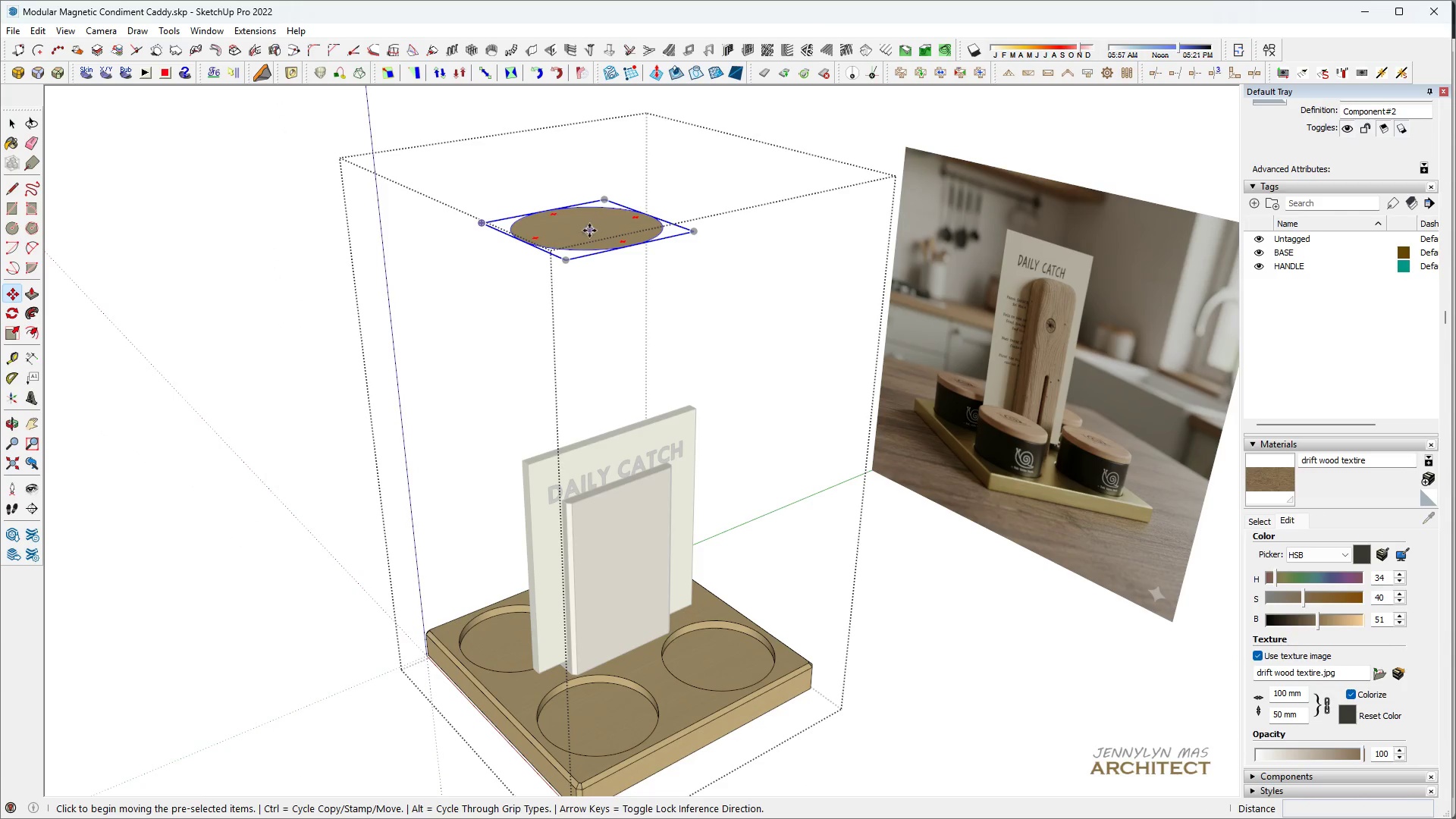 
left_click([589, 231])
 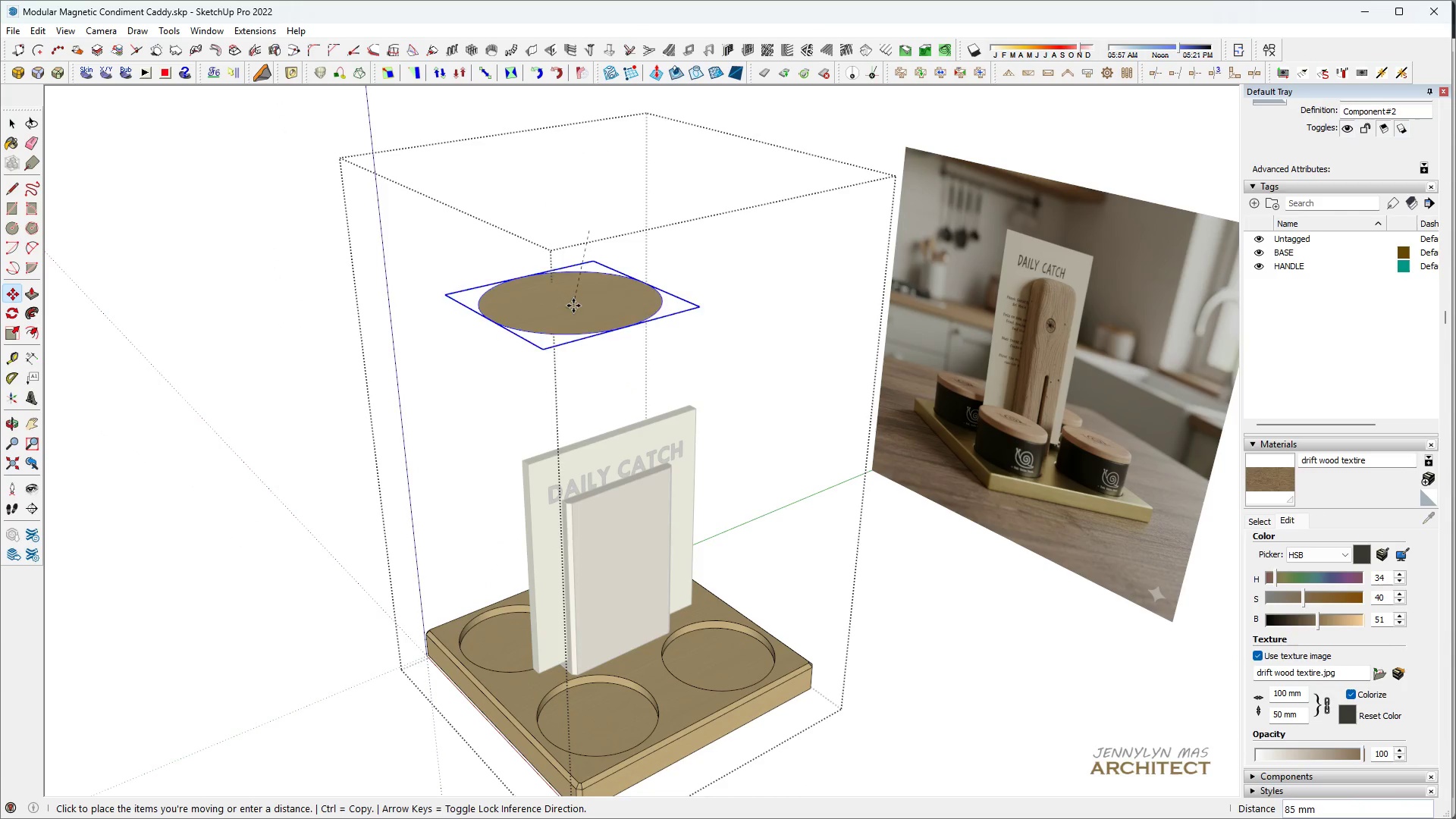 
hold_key(key=ShiftLeft, duration=0.98)
left_click([635, 704])
 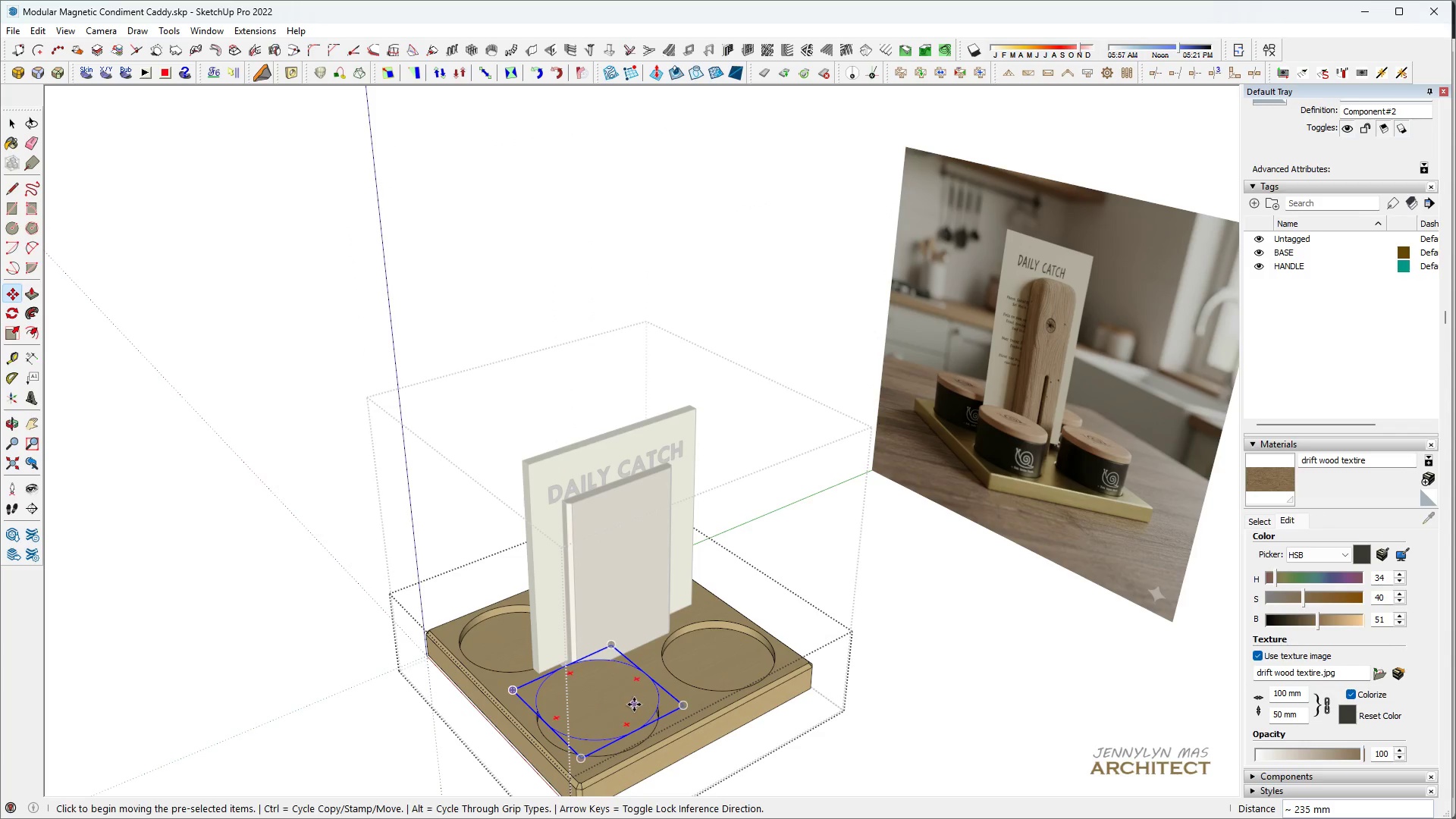 
type( HH)
 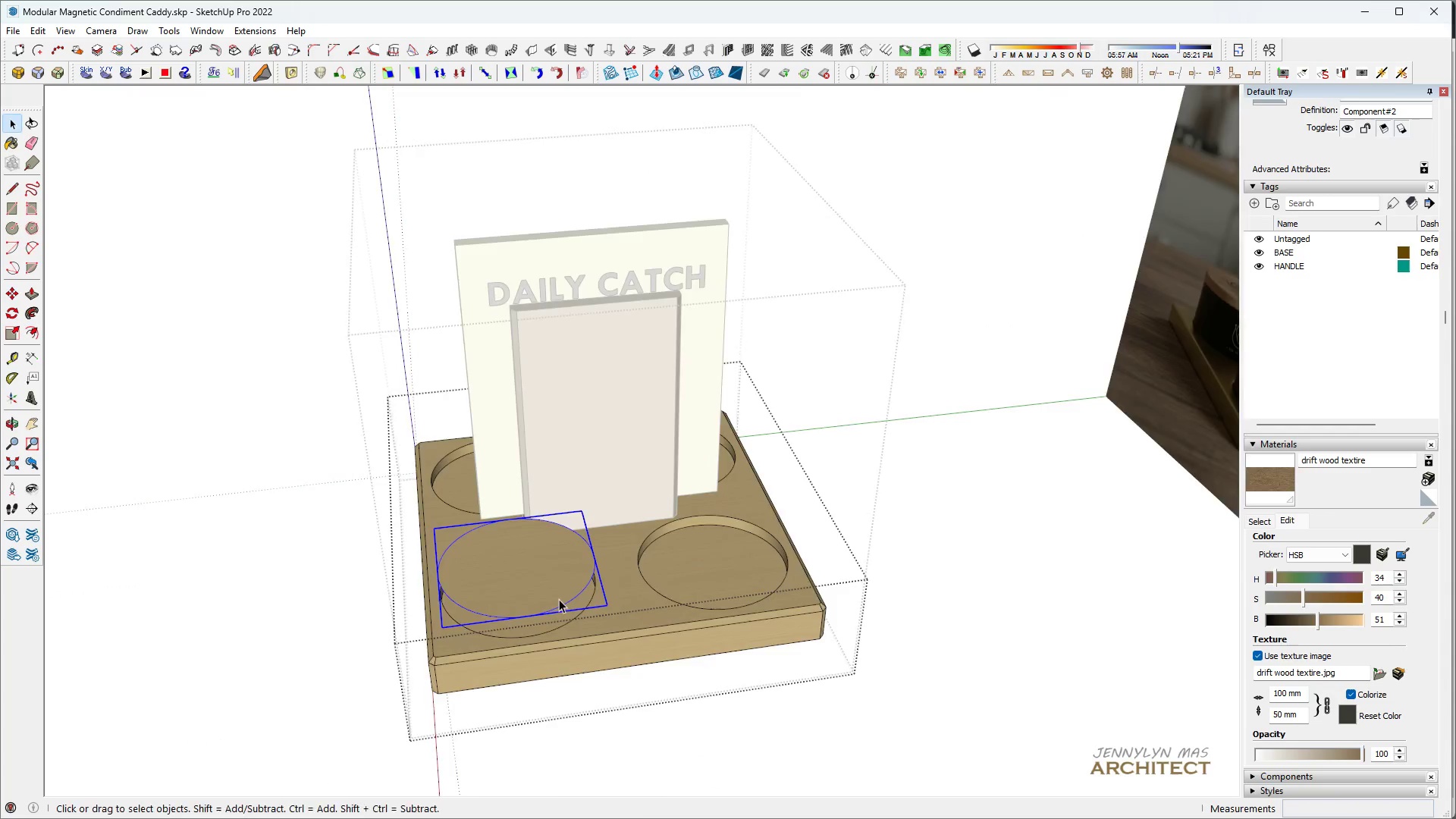 
left_click_drag(start_coordinate=[497, 670], to_coordinate=[561, 563])
 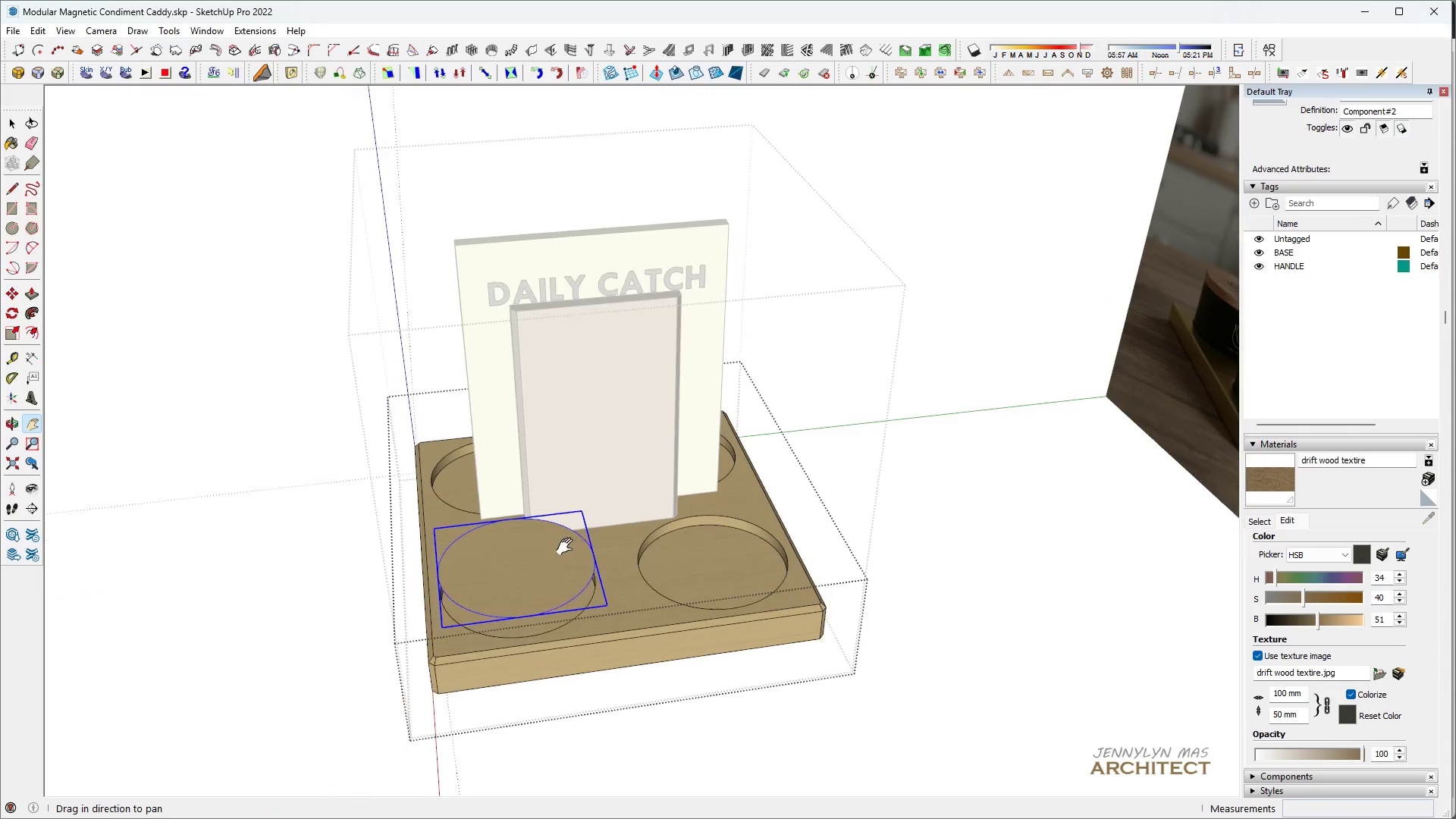 
scroll: coordinate [651, 698], scroll_direction: up, amount: 3.0
 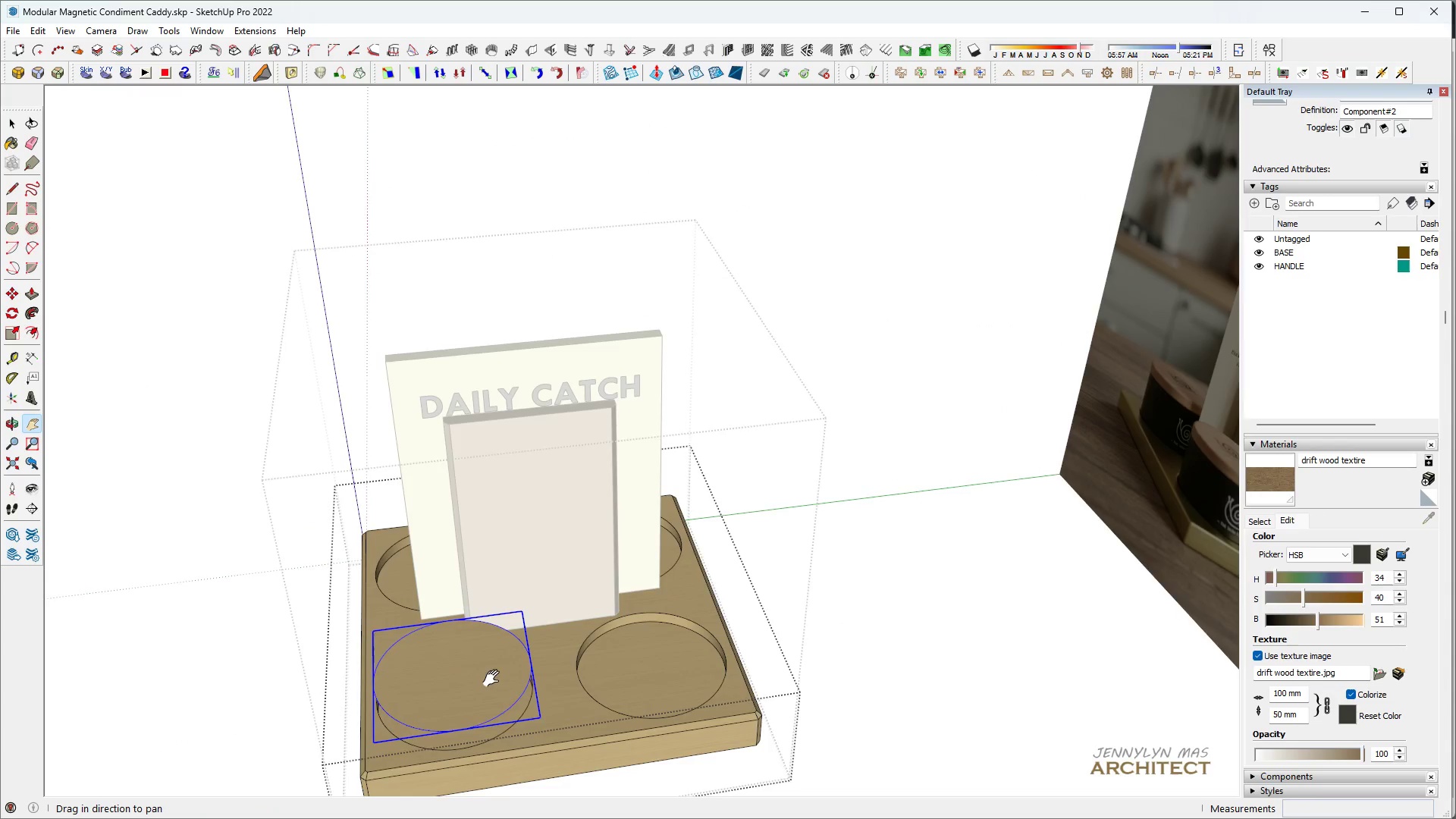 
key(Space)
 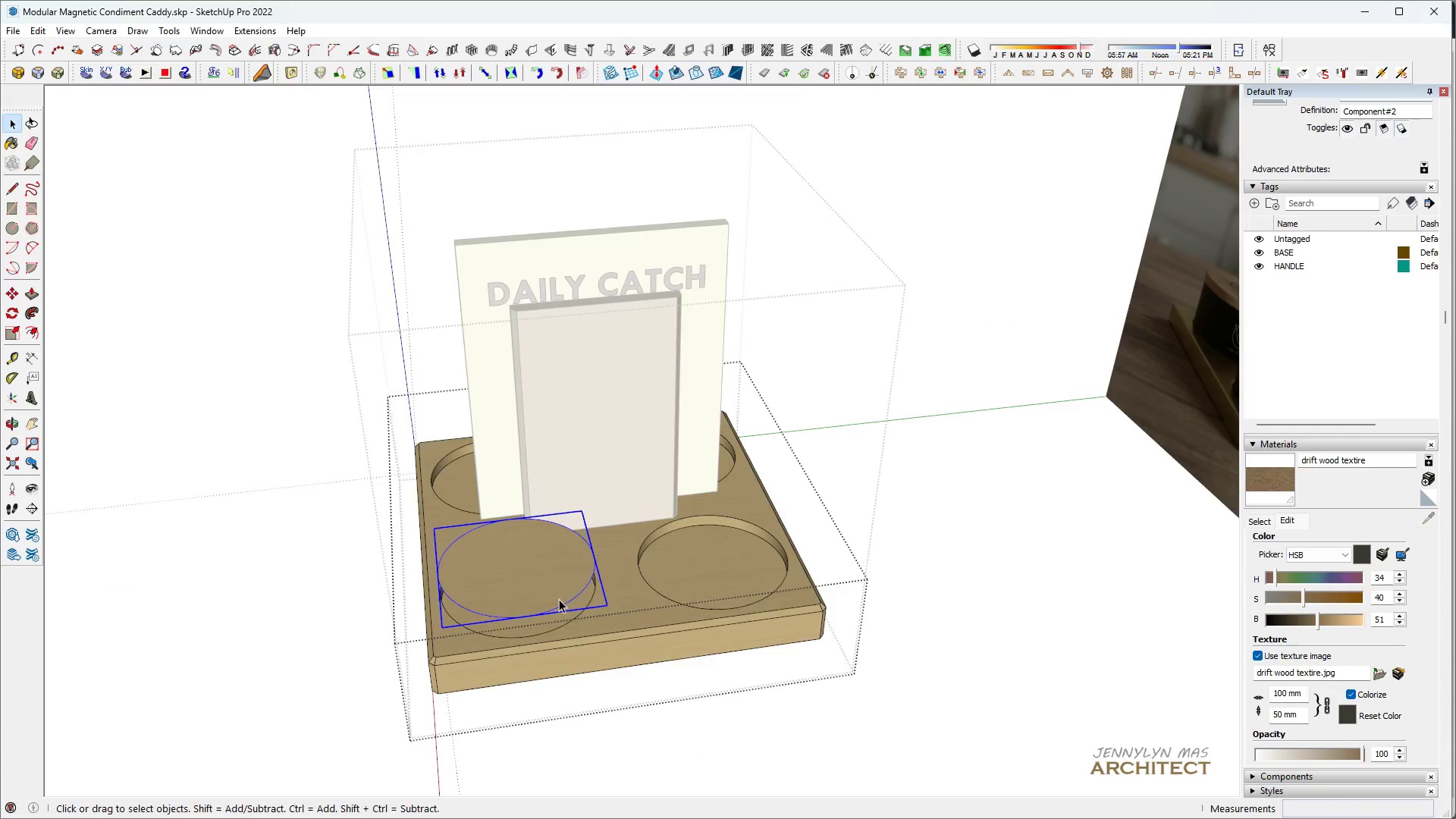 
key(M)
 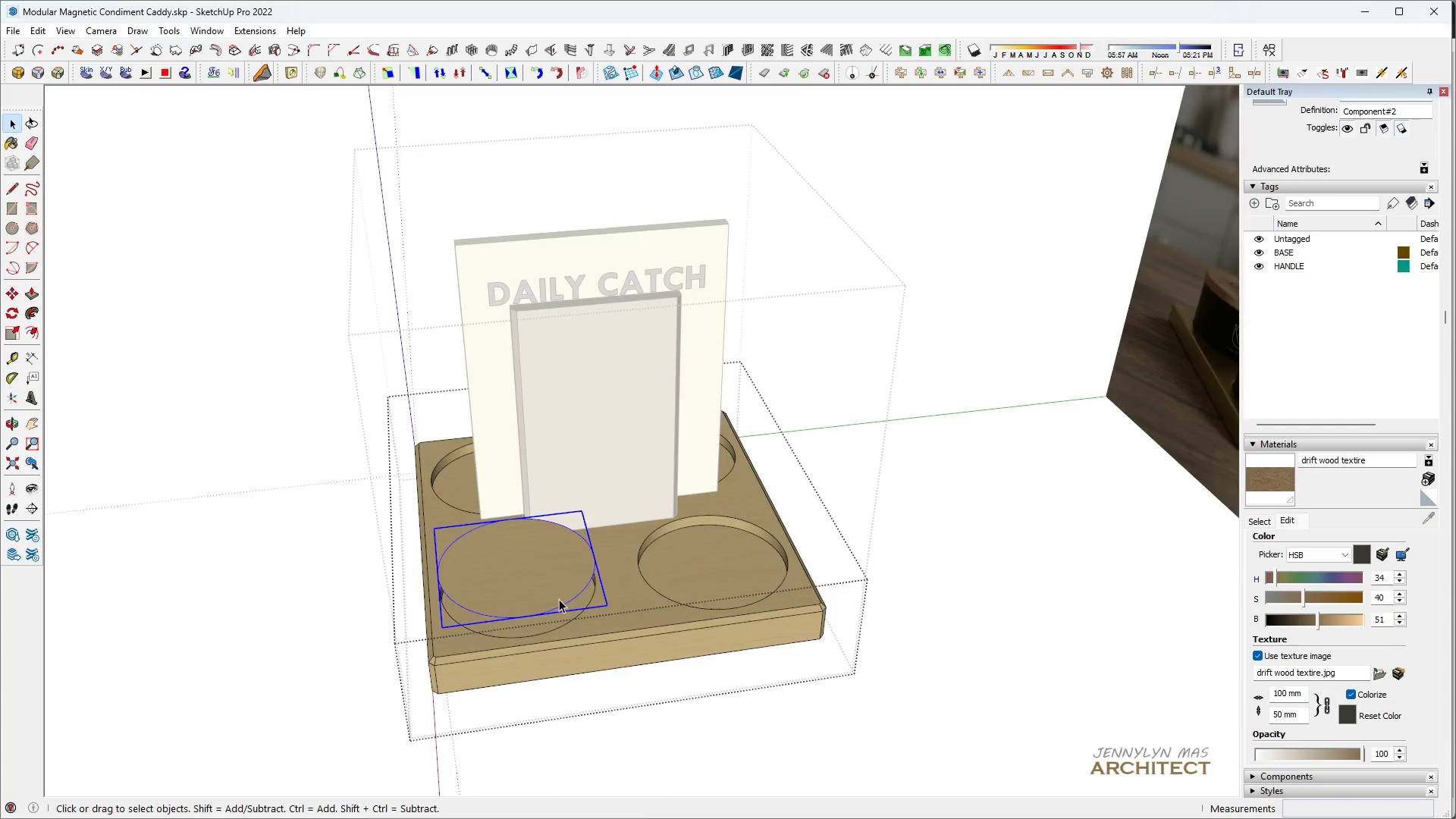 
key(Control+ControlLeft)
 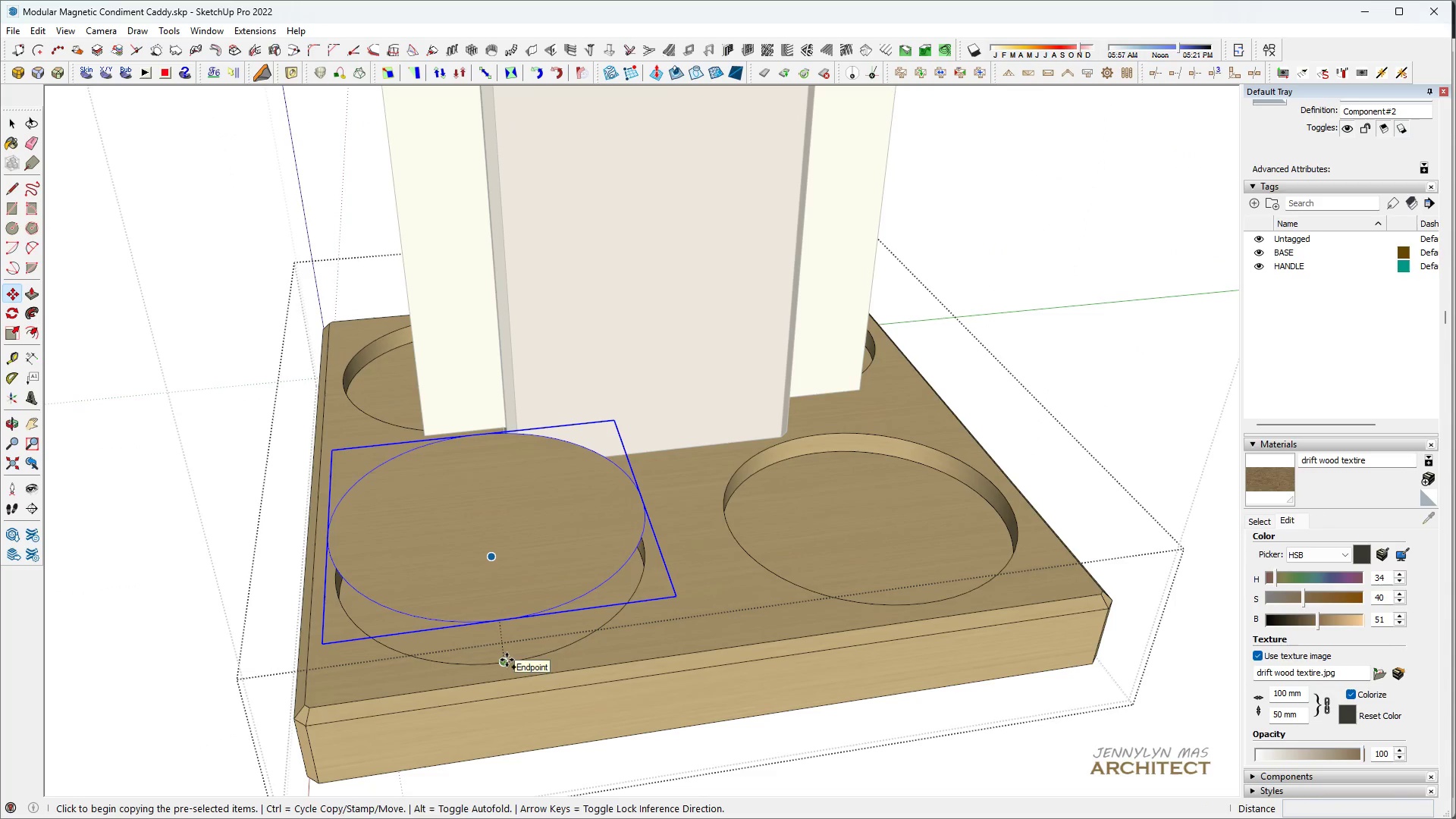 
scroll: coordinate [515, 647], scroll_direction: up, amount: 7.0
 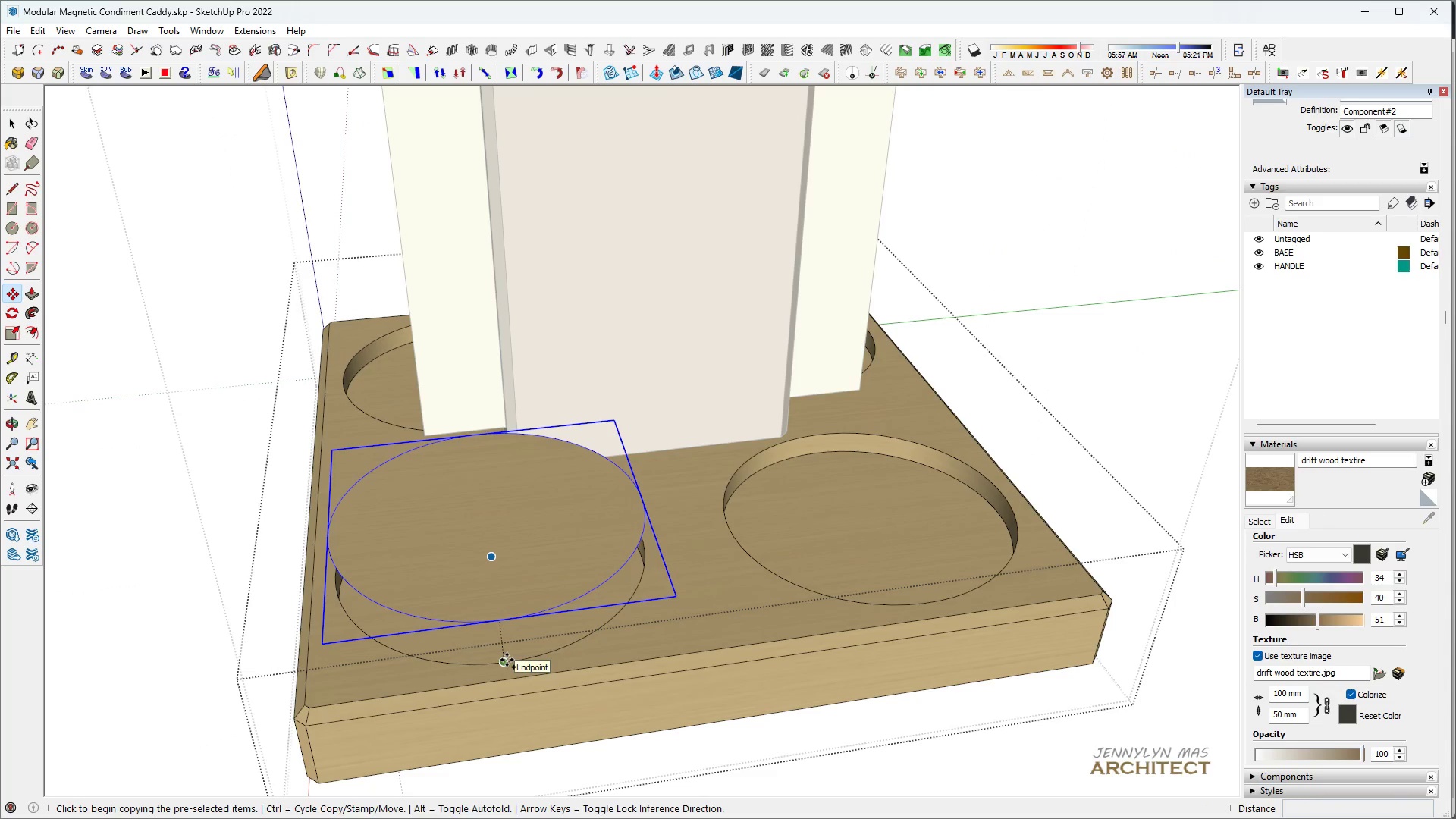 
left_click([507, 660])
 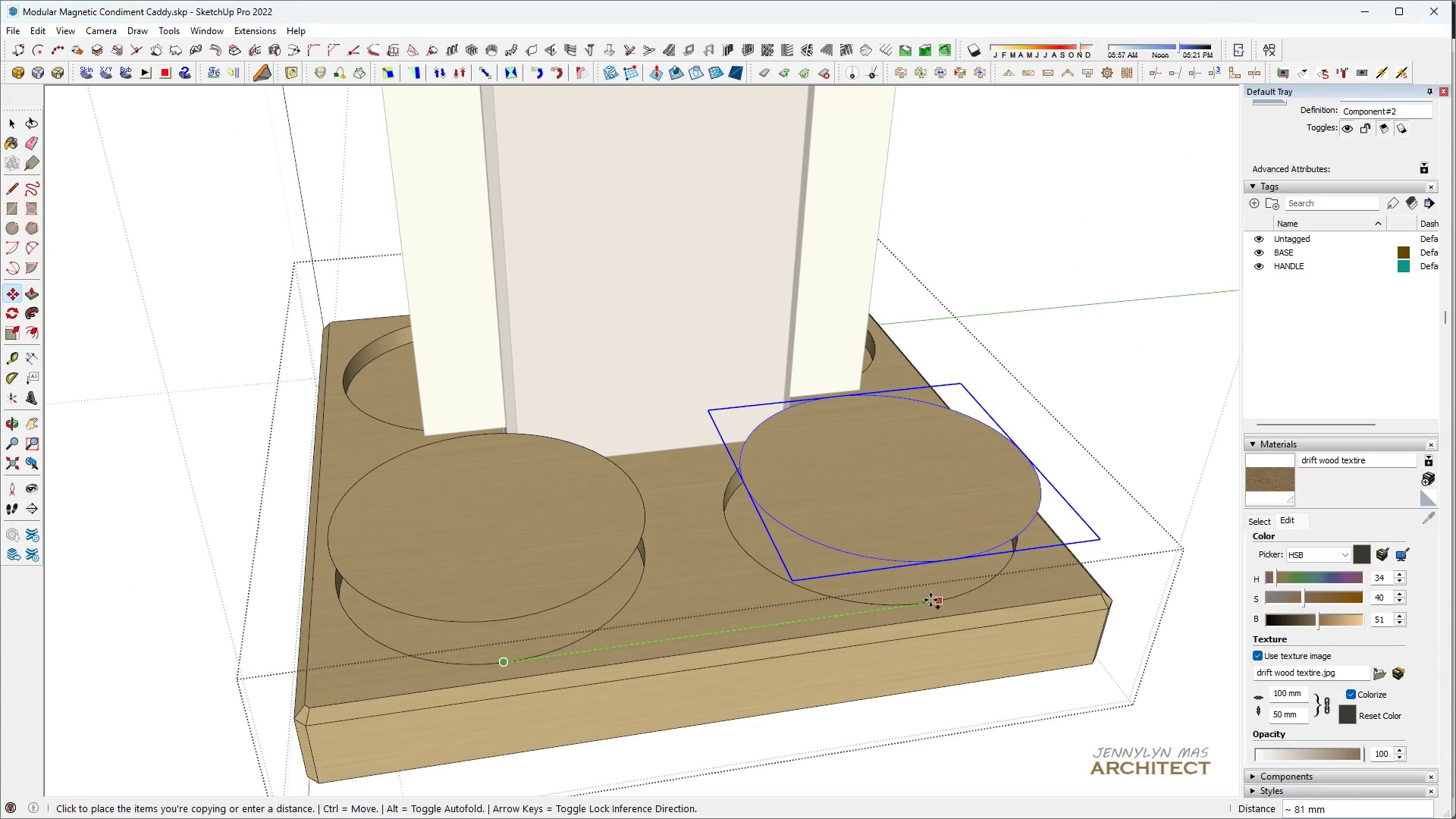 
left_click([926, 600])
 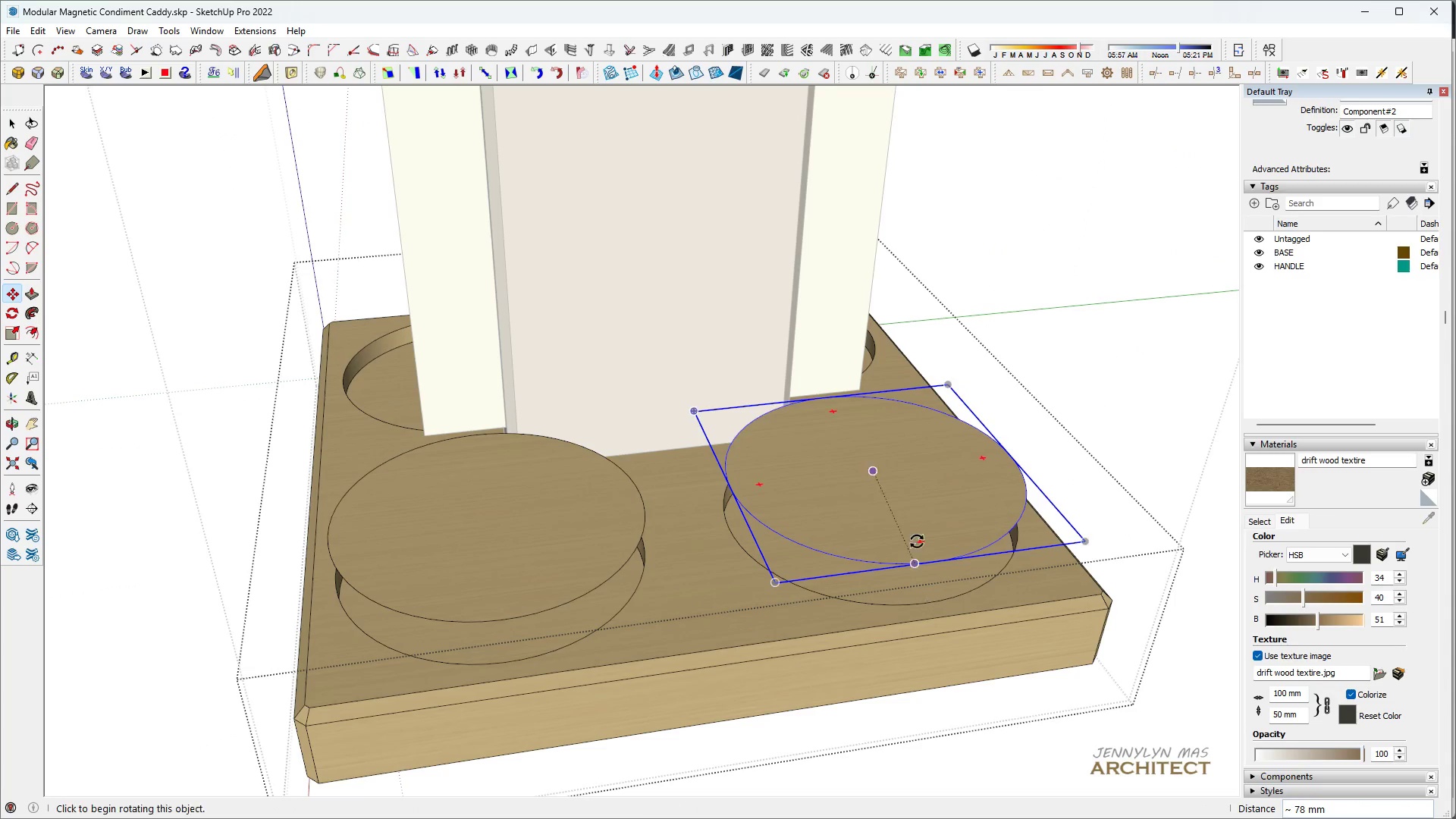 
key(Space)
 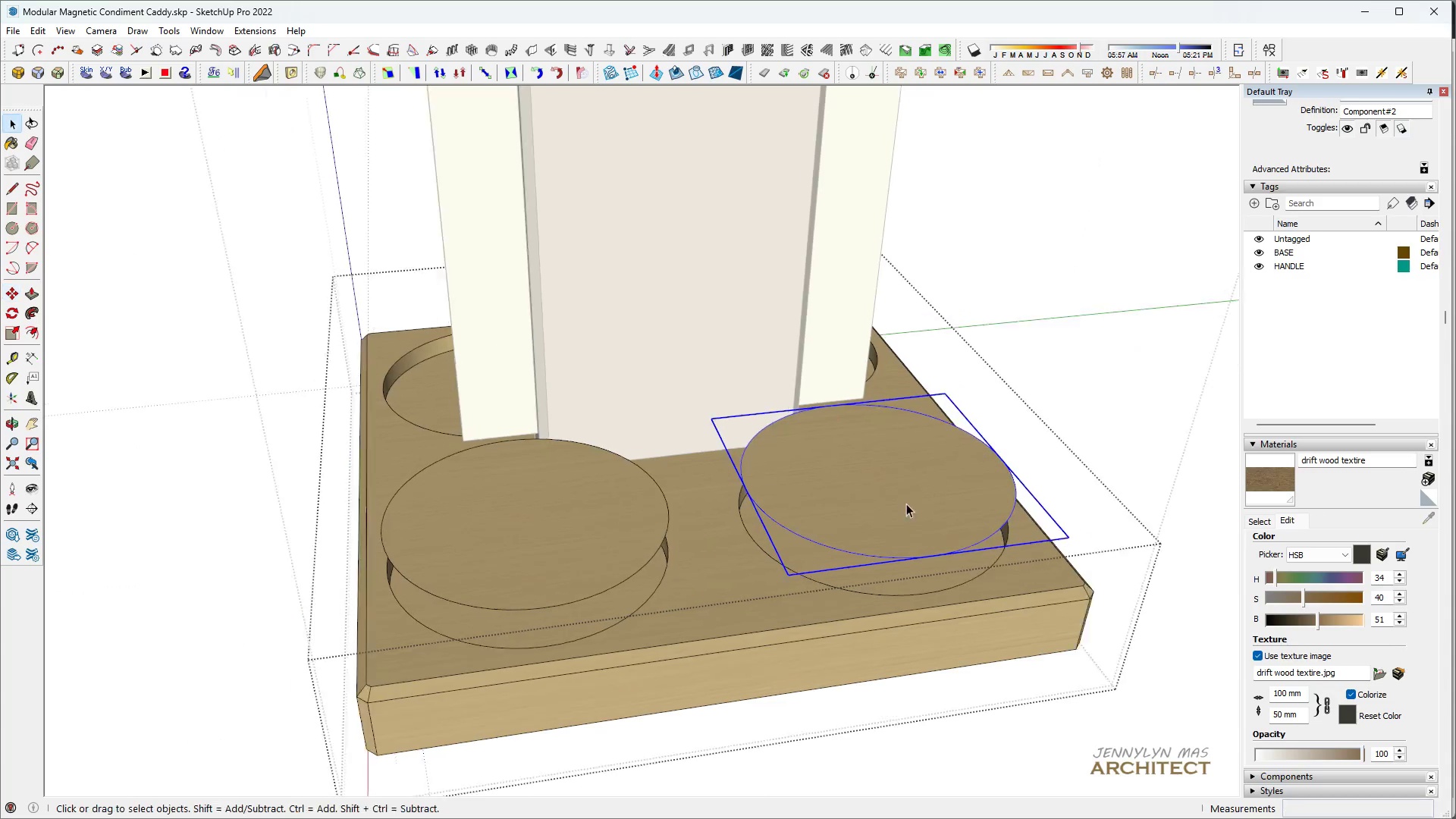 
scroll: coordinate [906, 504], scroll_direction: down, amount: 4.0
 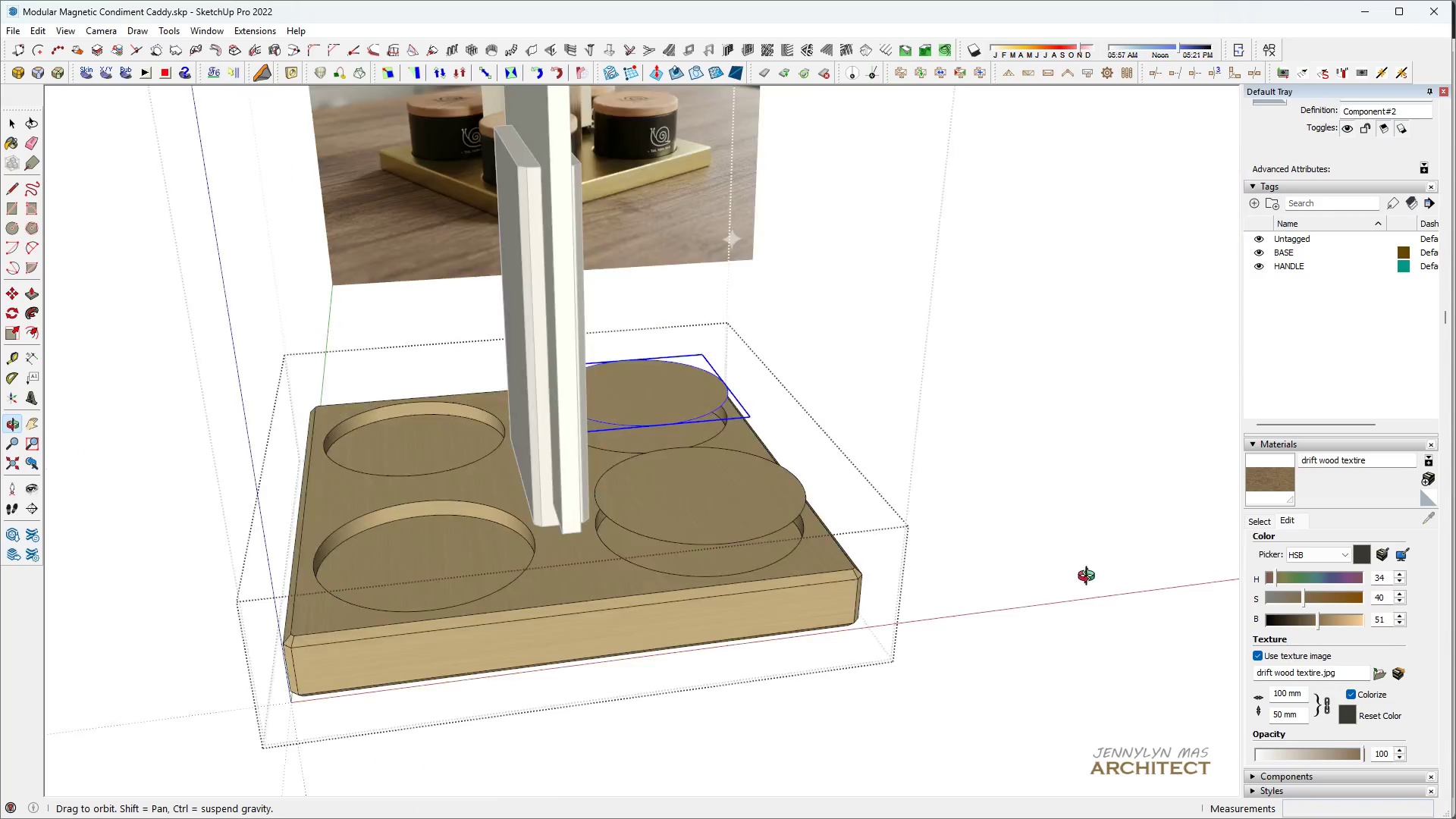 
hold_key(key=ControlLeft, duration=0.34)
left_click([731, 514])
 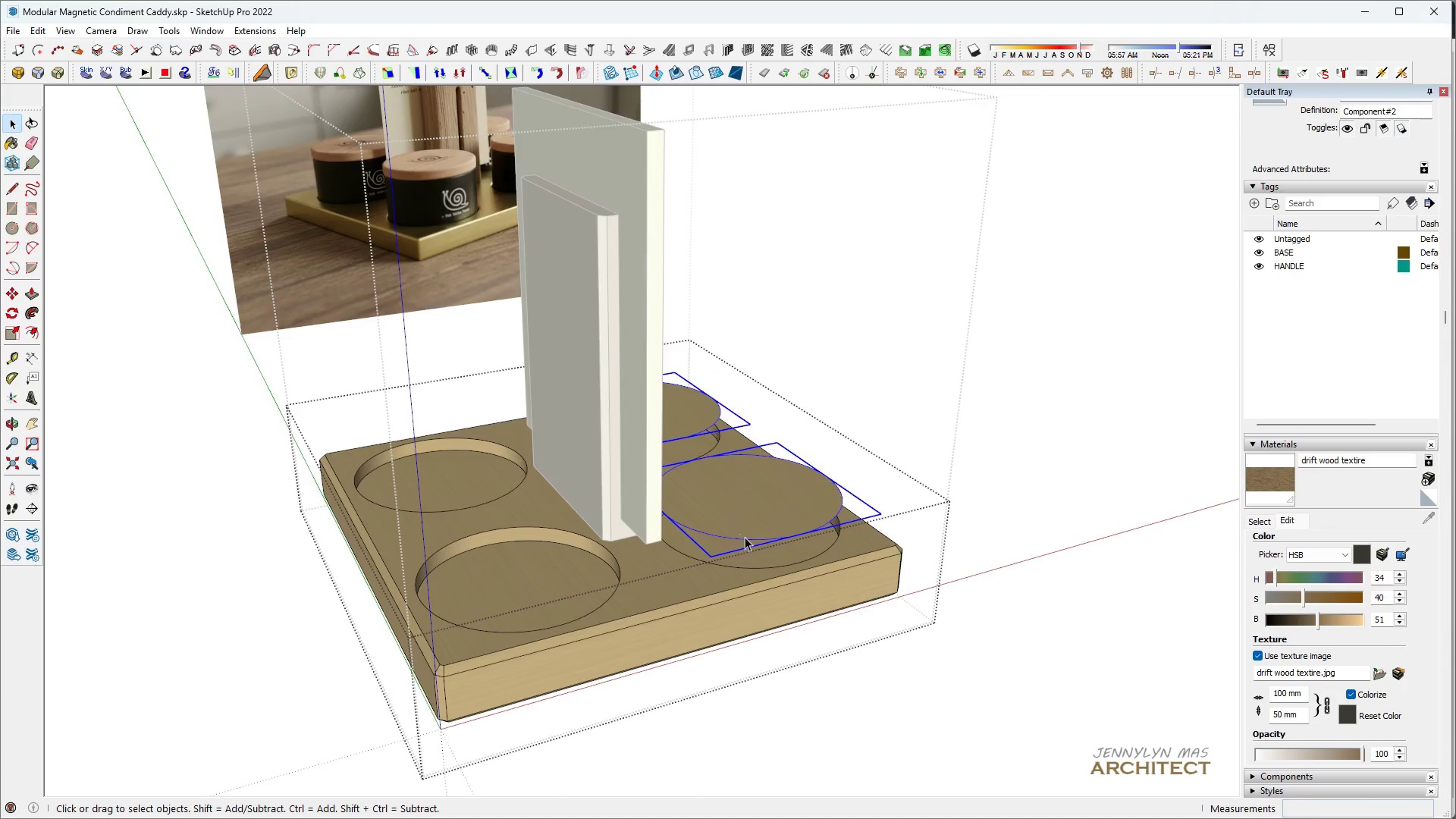 
scroll: coordinate [1158, 572], scroll_direction: down, amount: 2.0
 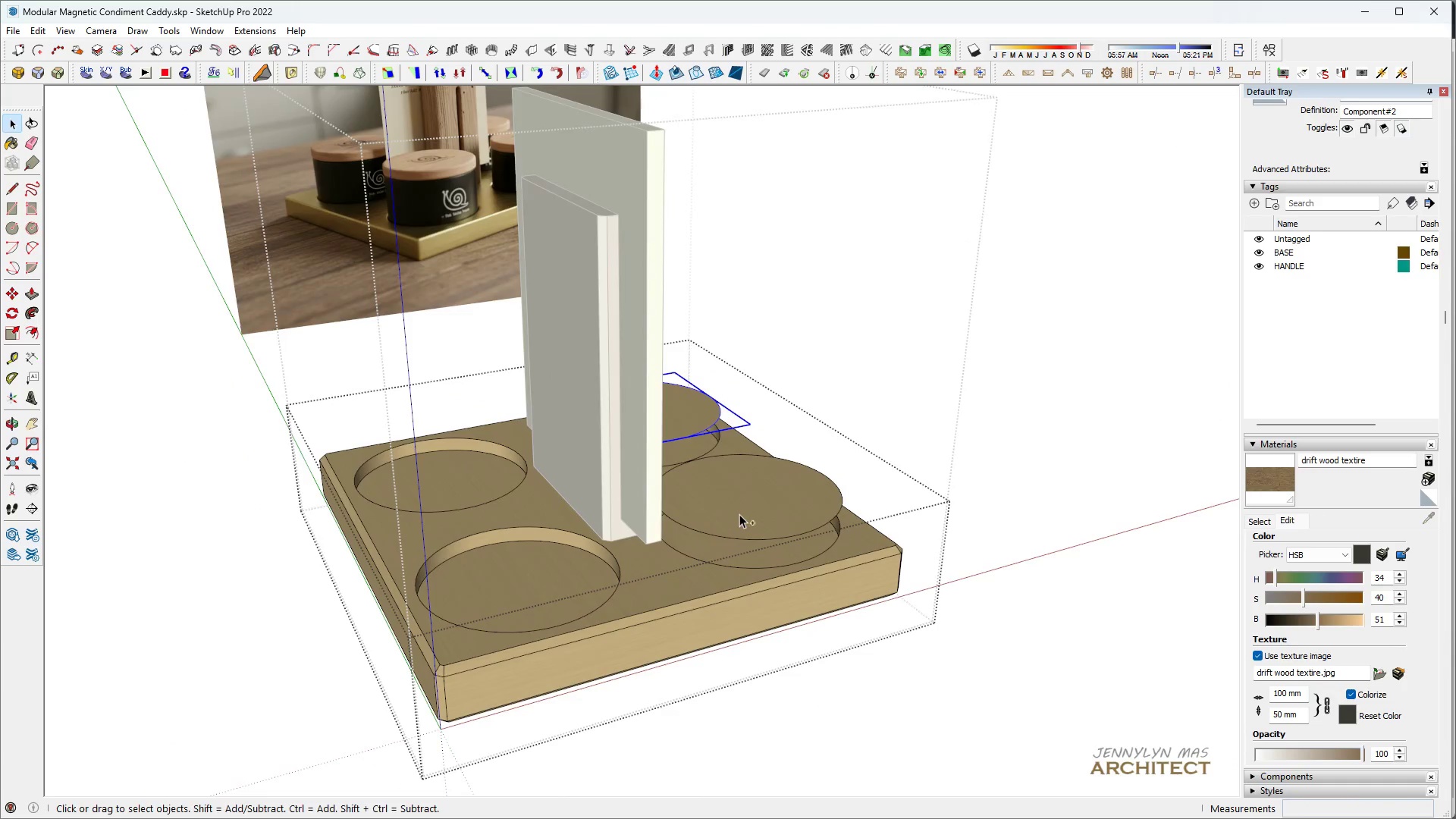 
key(M)
 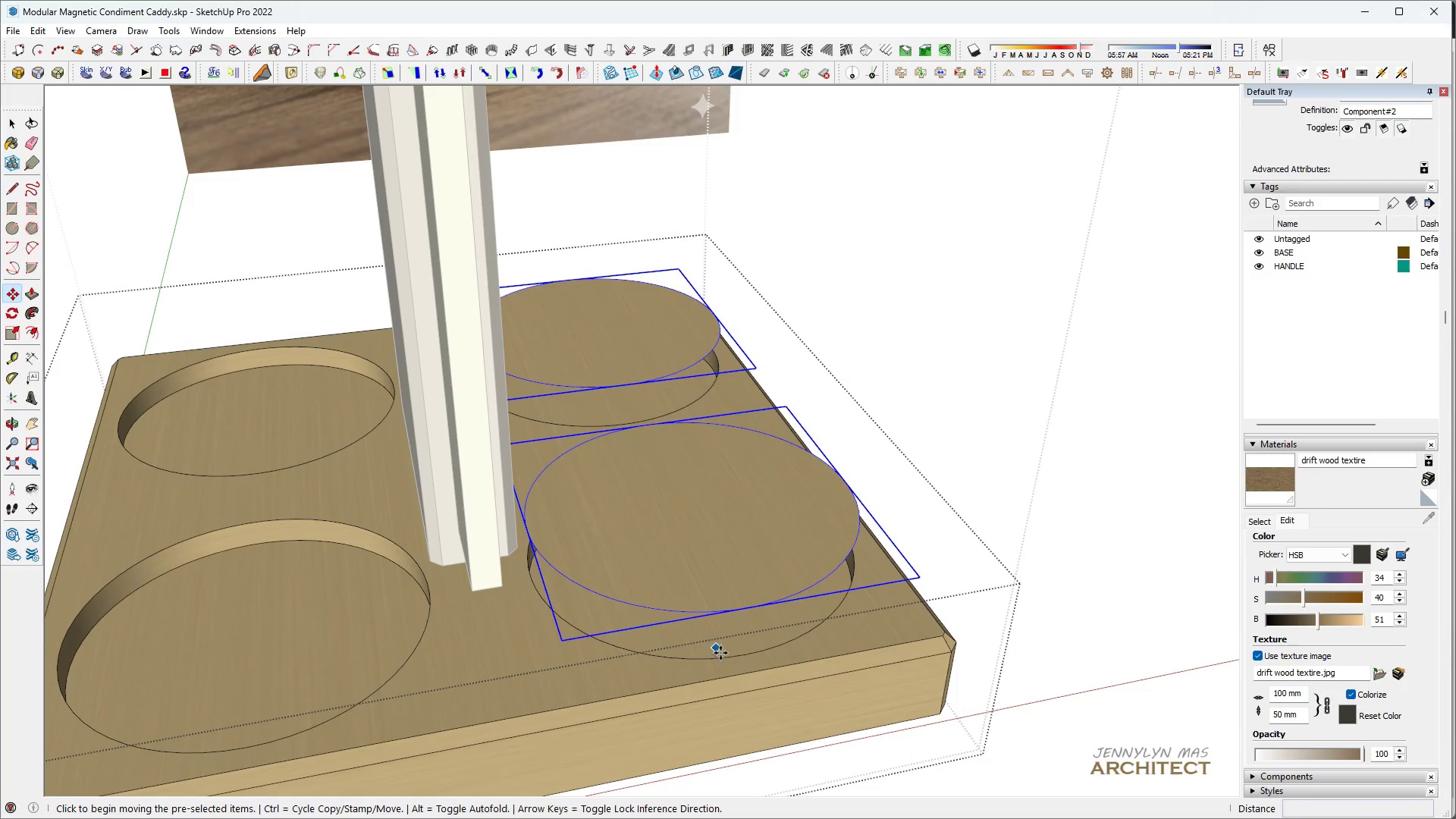 
key(Control+ControlLeft)
 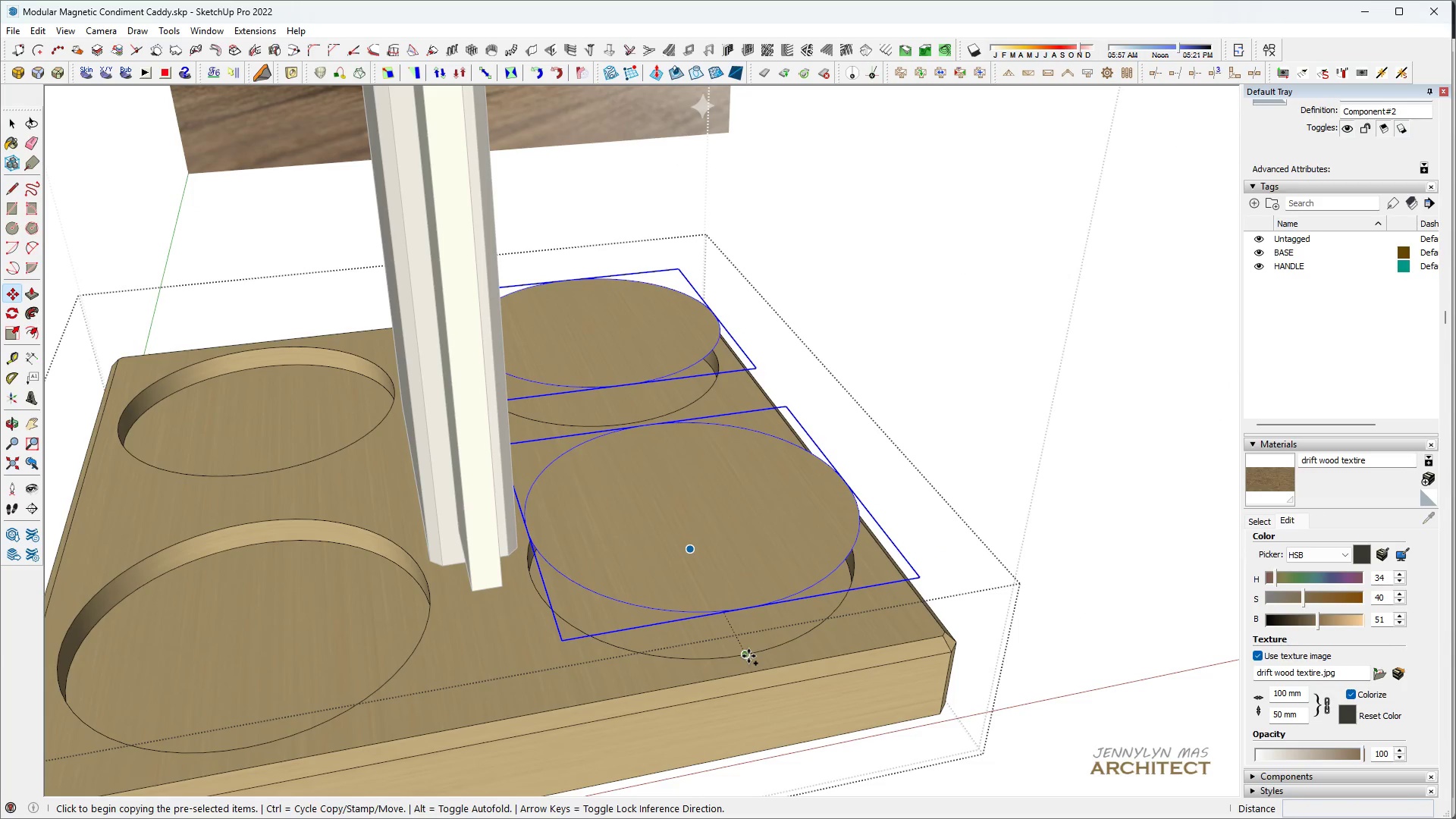 
scroll: coordinate [745, 541], scroll_direction: up, amount: 6.0
 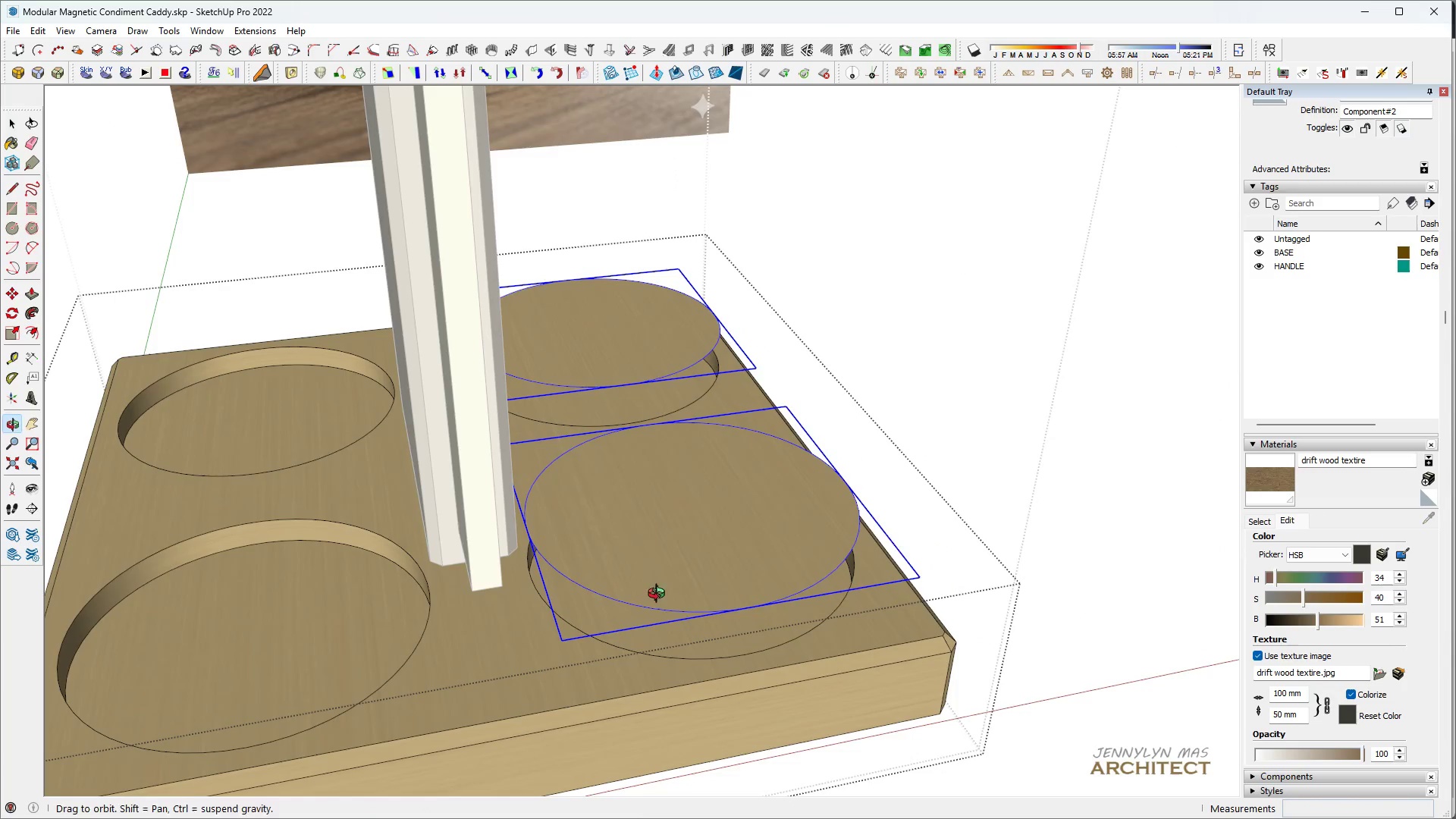 
left_click([748, 656])
 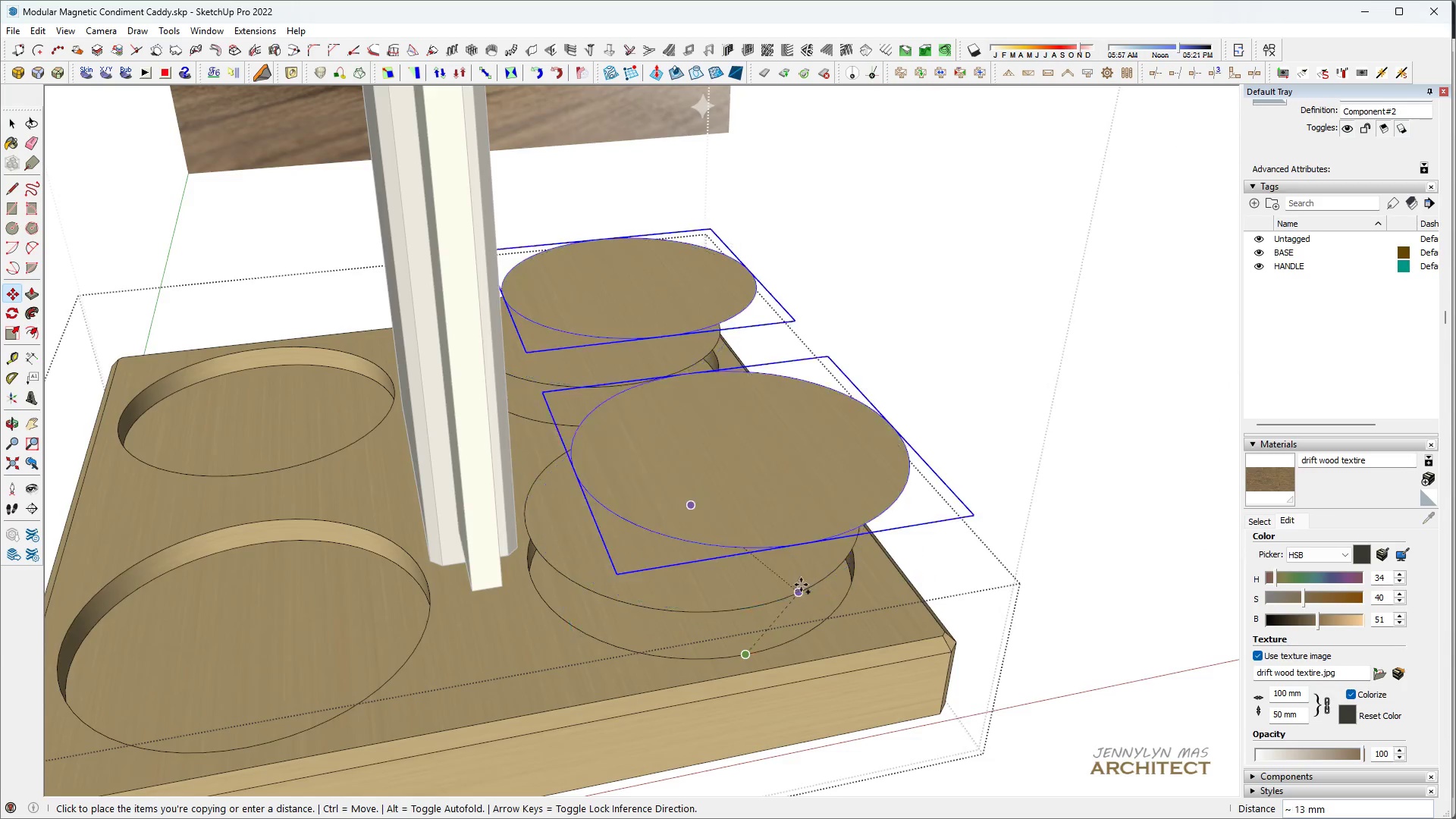 
scroll: coordinate [799, 585], scroll_direction: down, amount: 3.0
 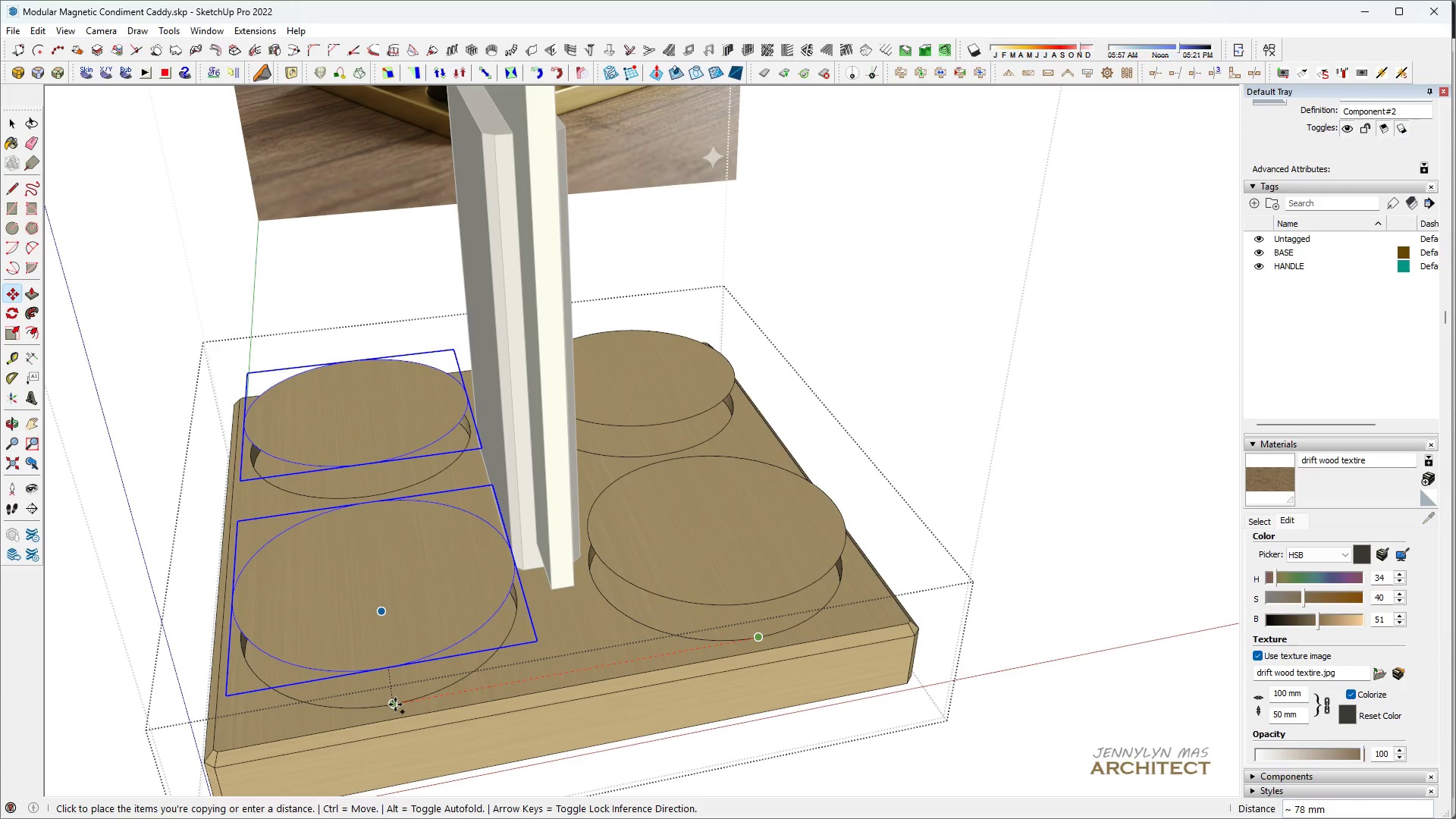 
key(H)
 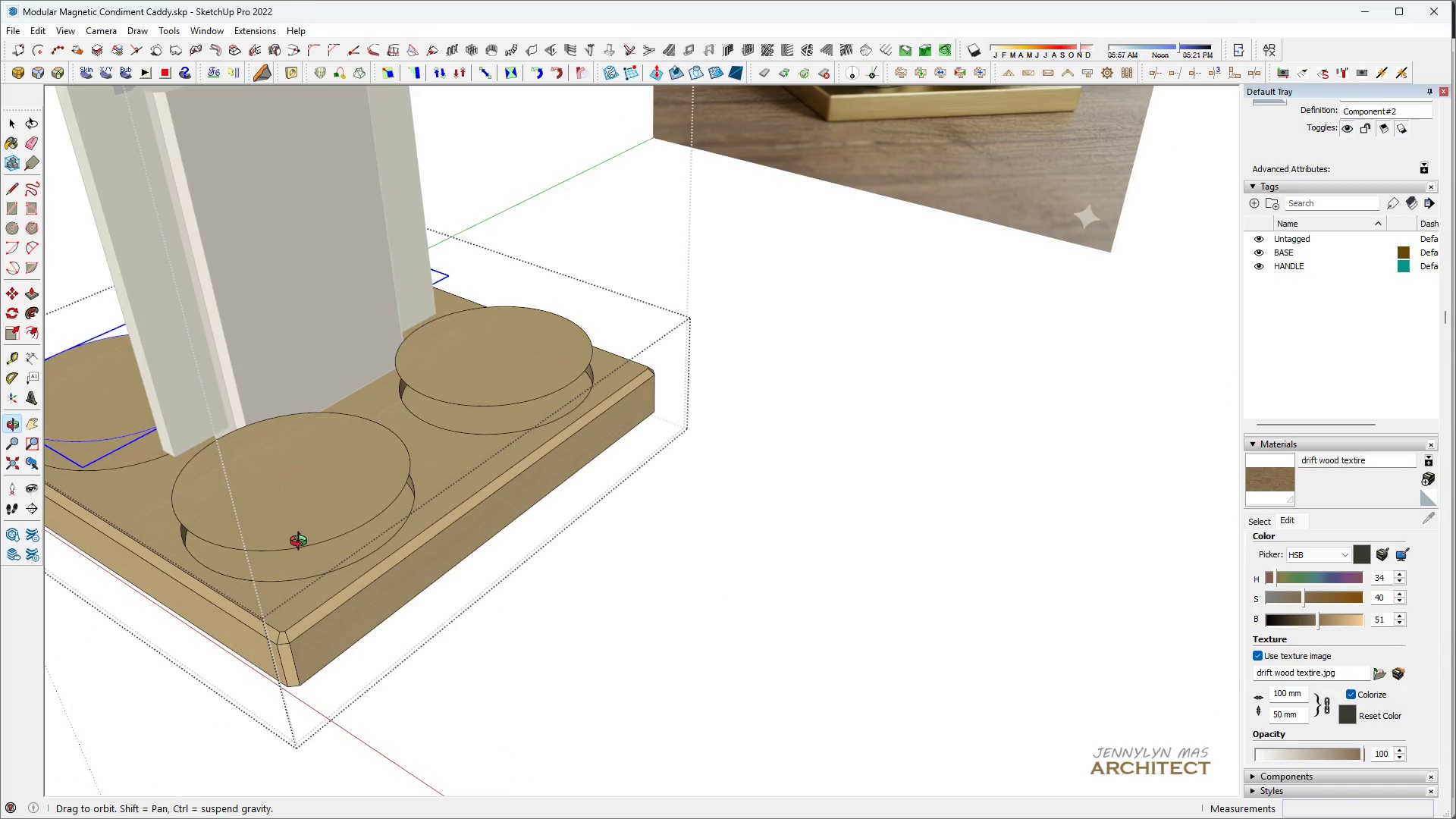 
key(Space)
 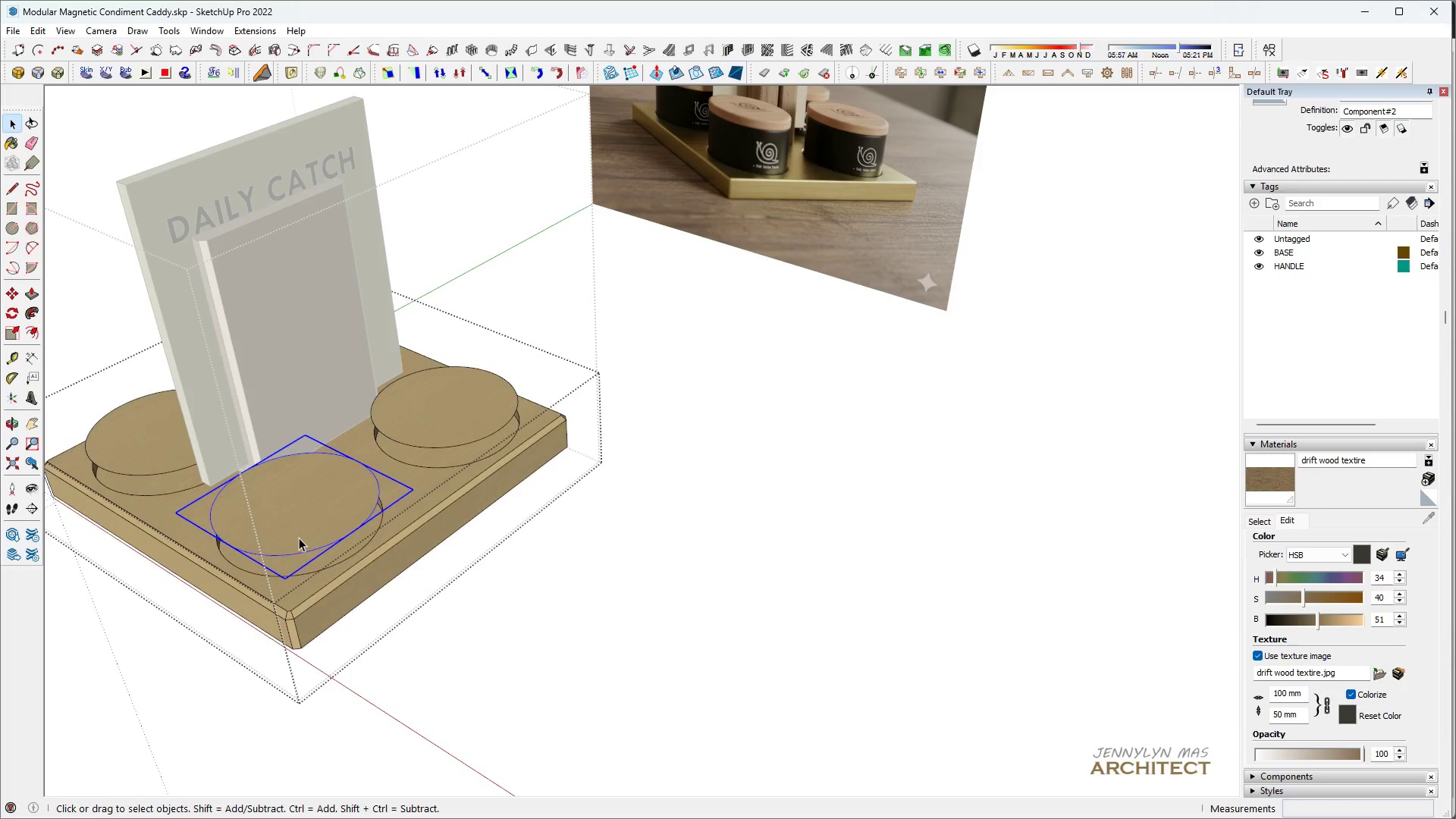 
double_click([299, 538])
 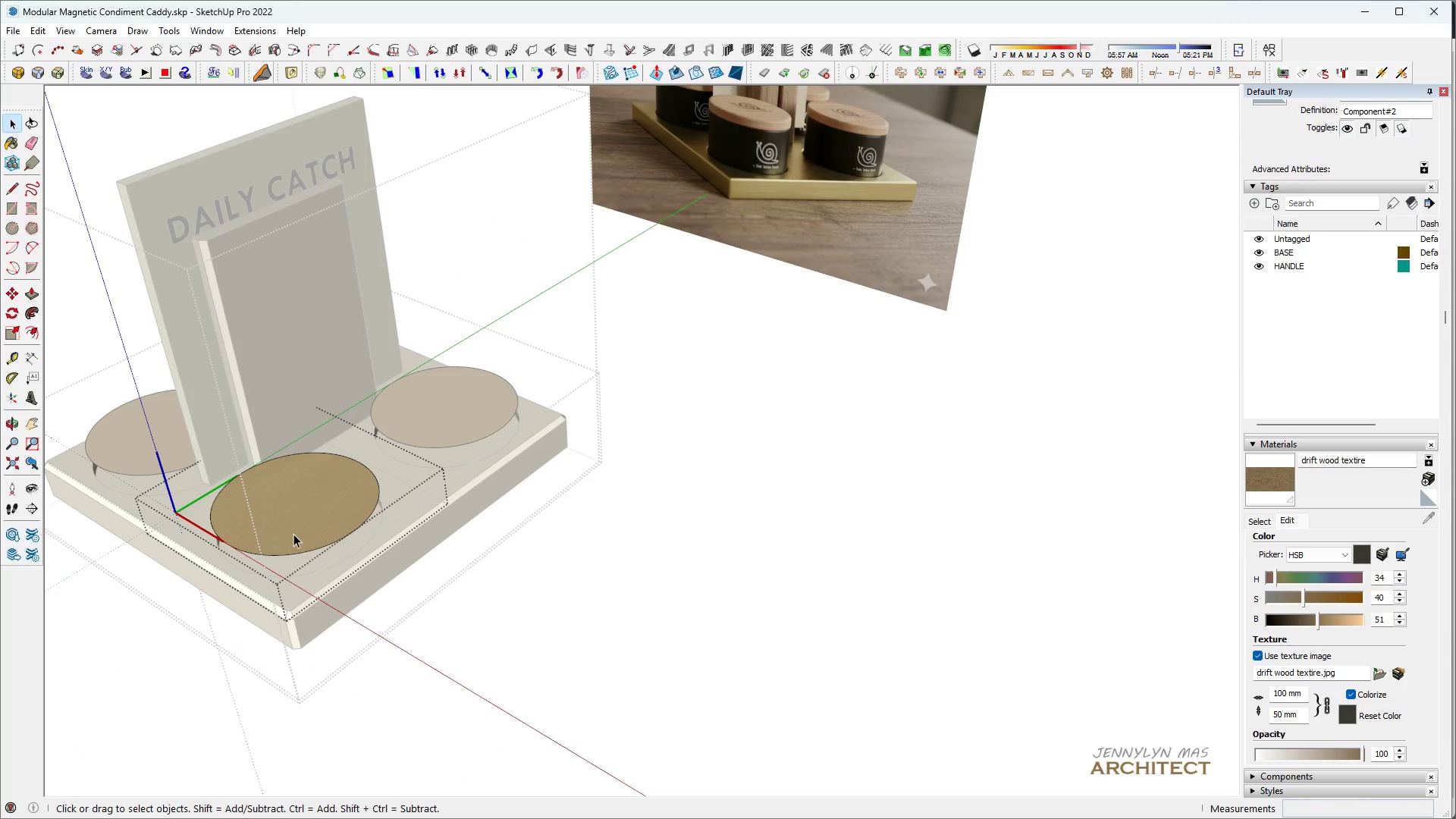 
scroll: coordinate [302, 549], scroll_direction: down, amount: 4.0
 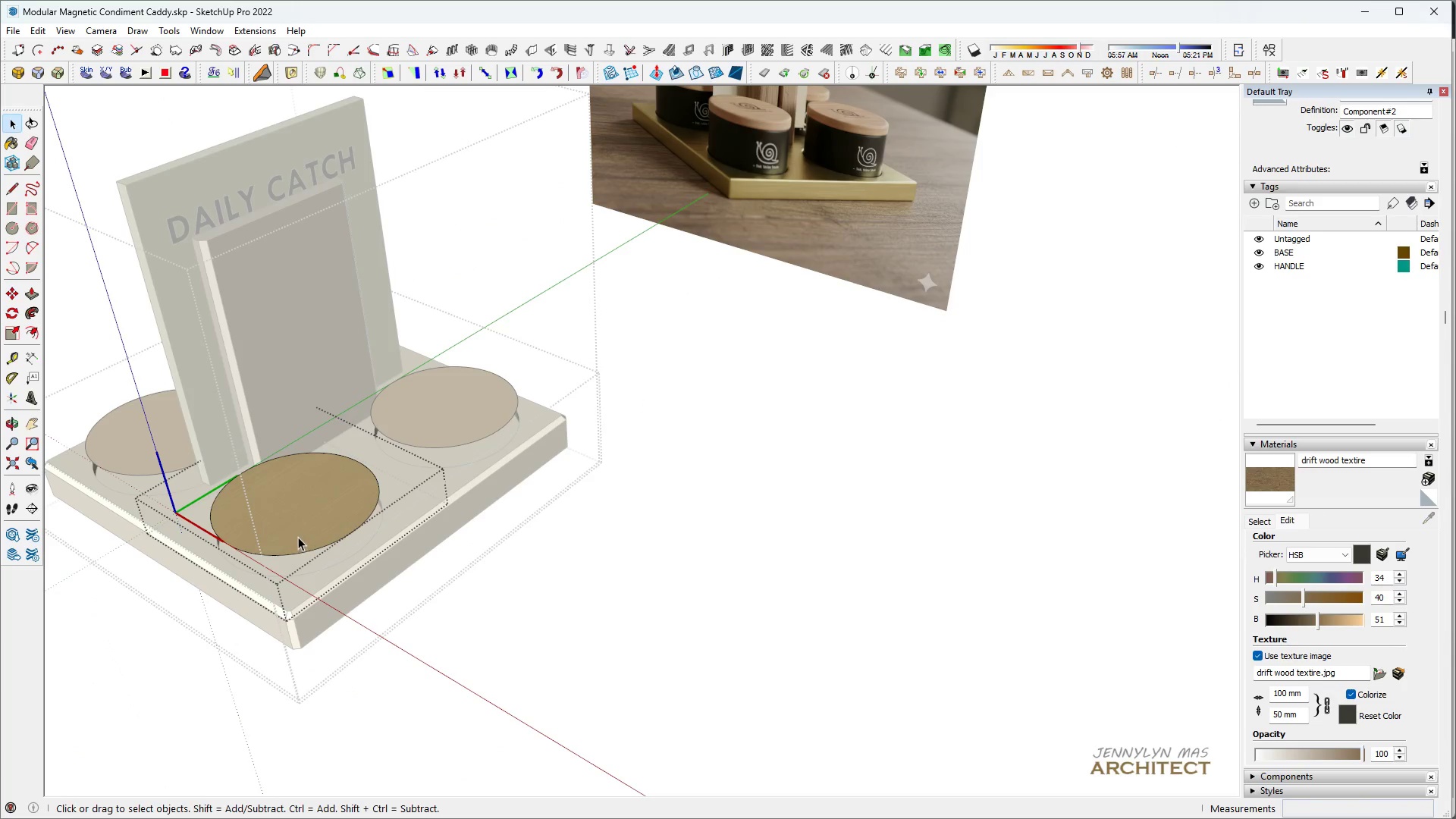 
triple_click([293, 533])
 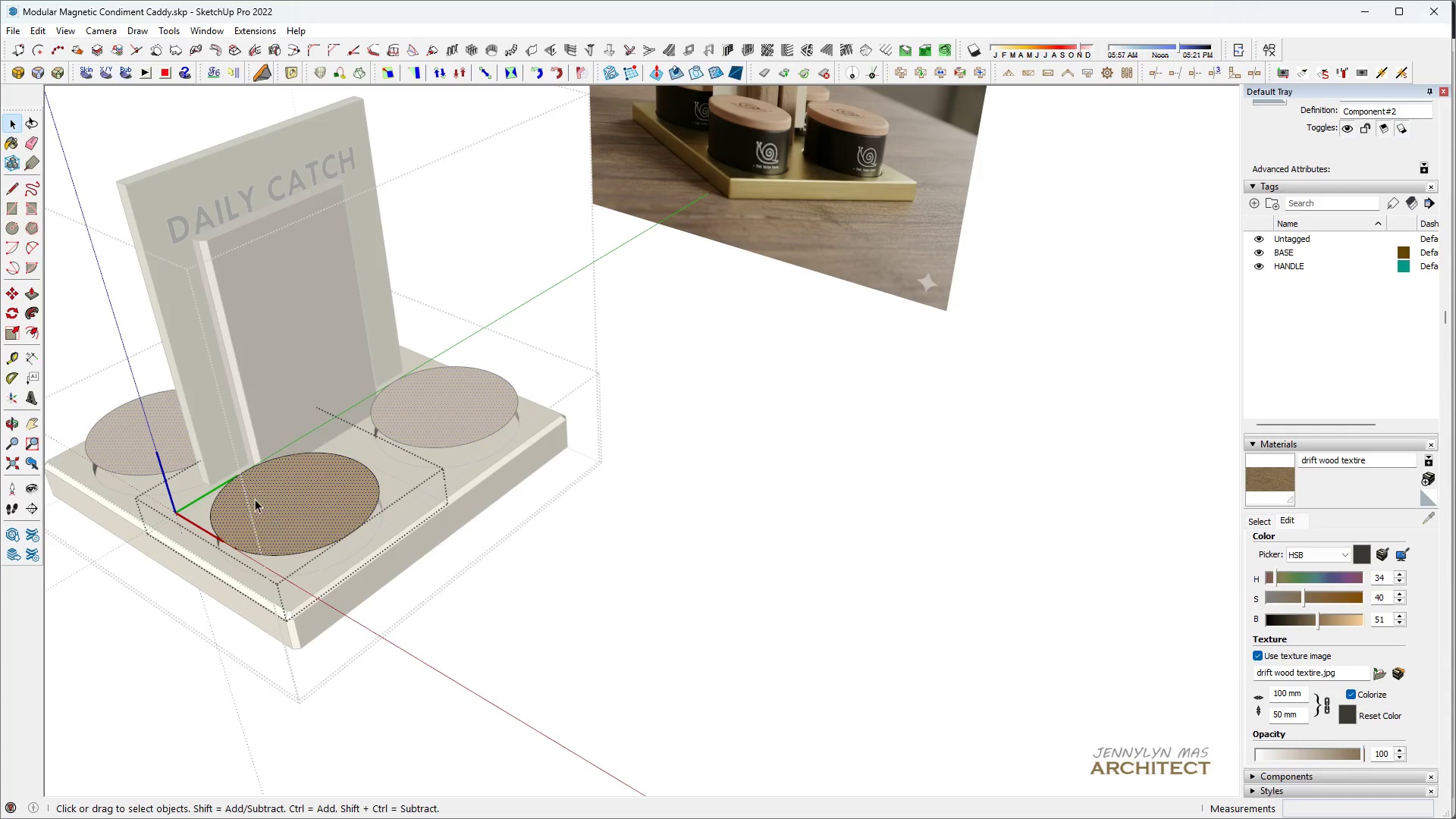 
key(Space)
 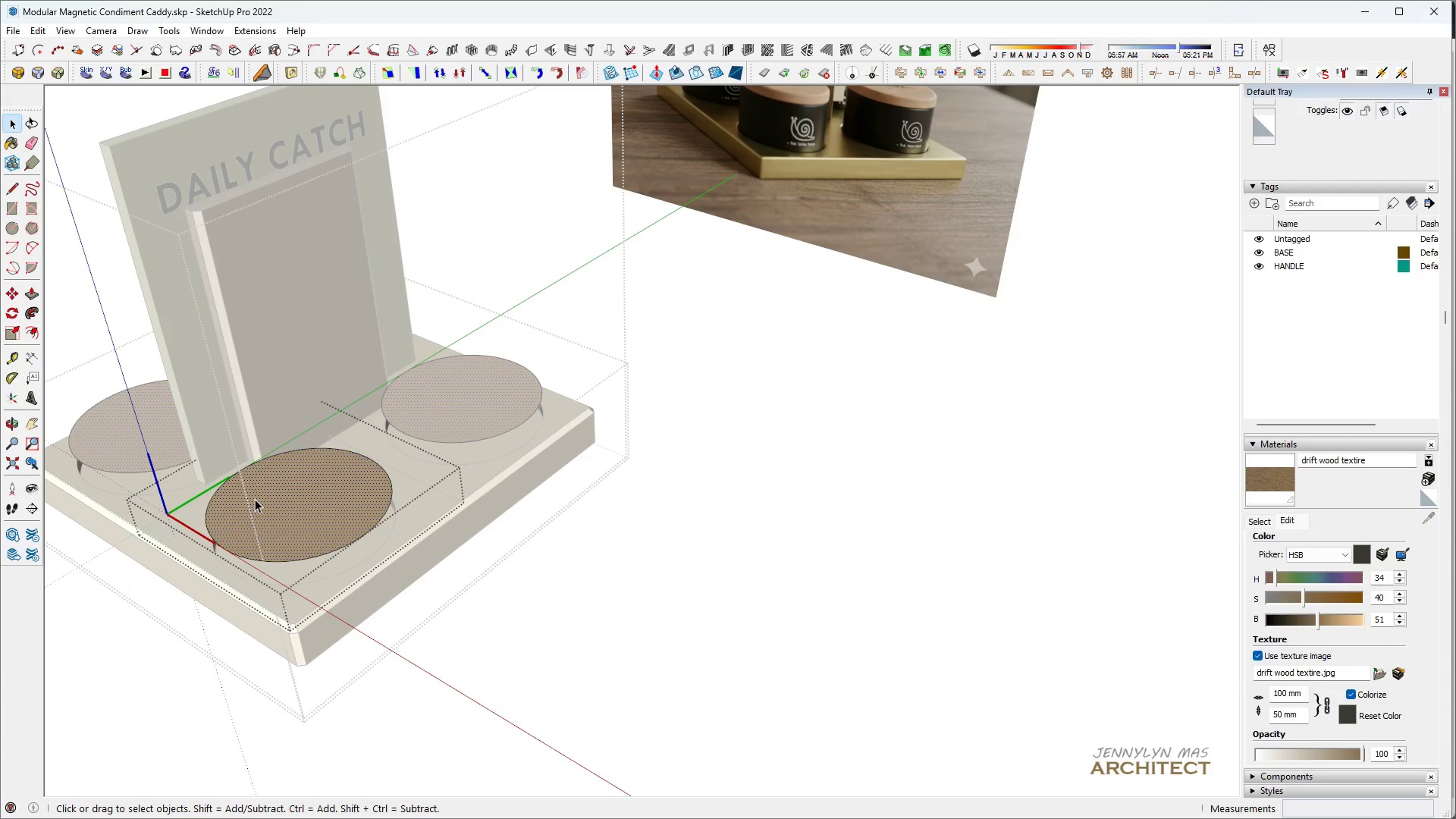 
key(F)
 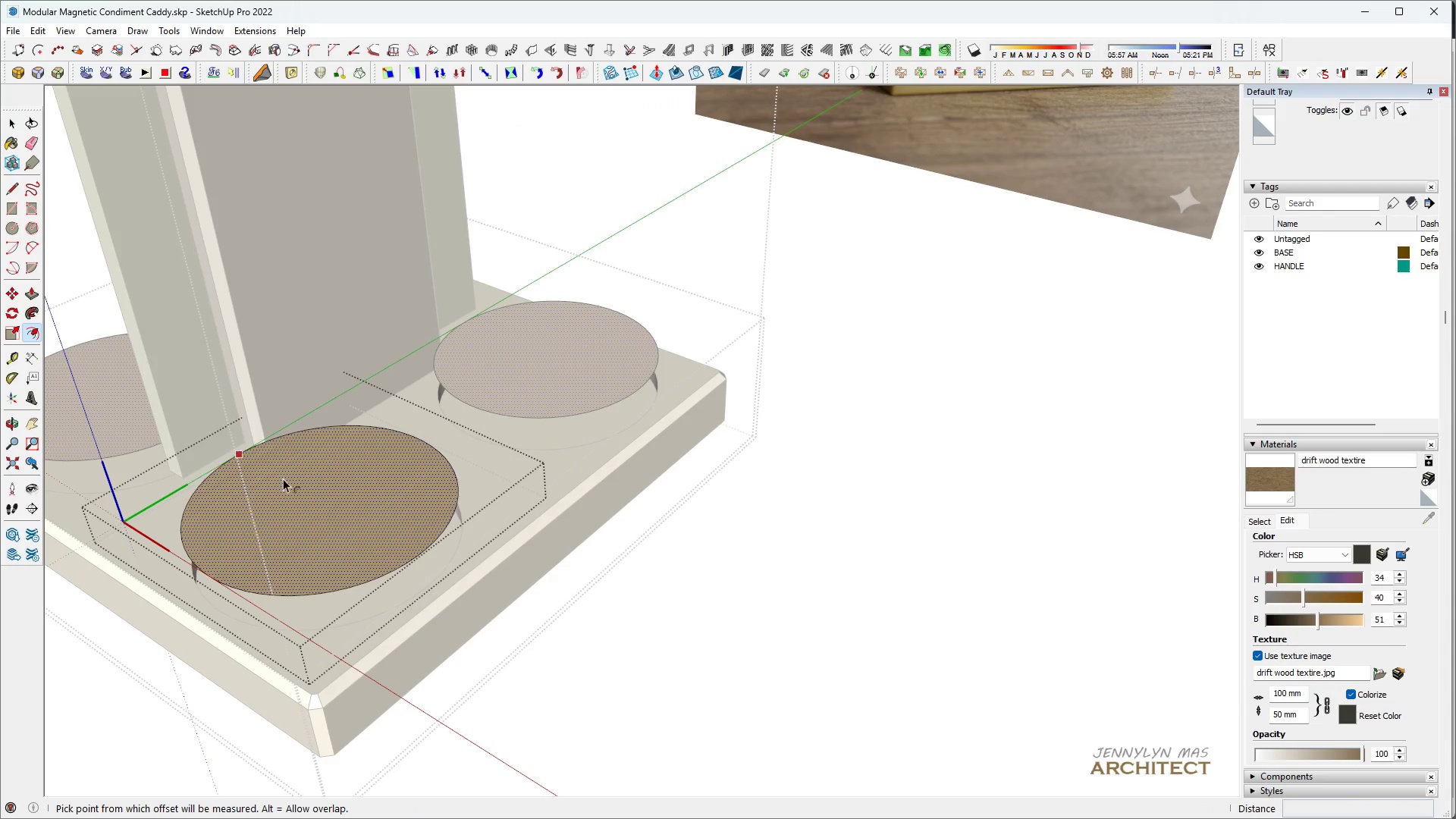 
scroll: coordinate [255, 499], scroll_direction: up, amount: 5.0
 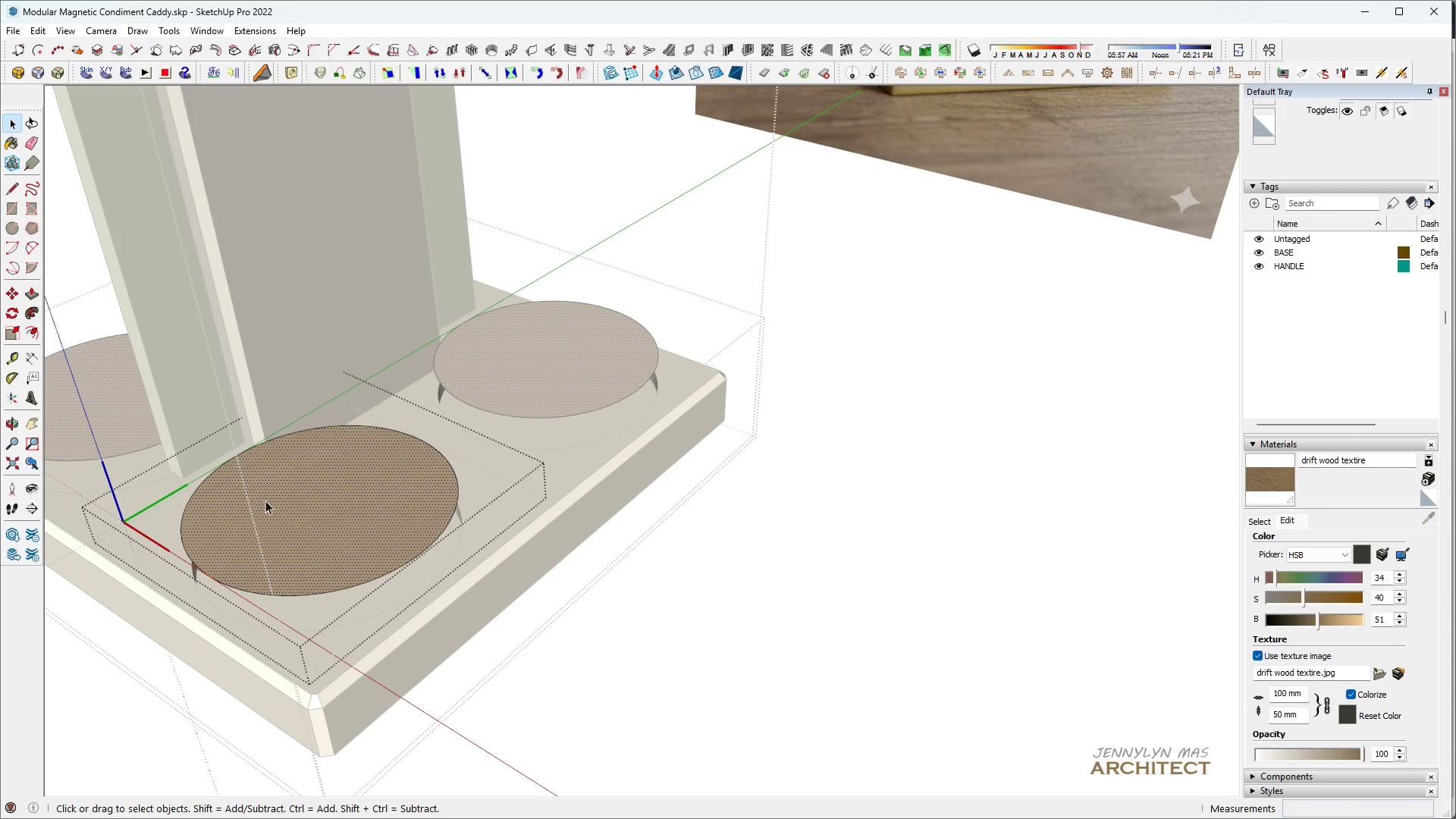 
left_click([284, 478])
 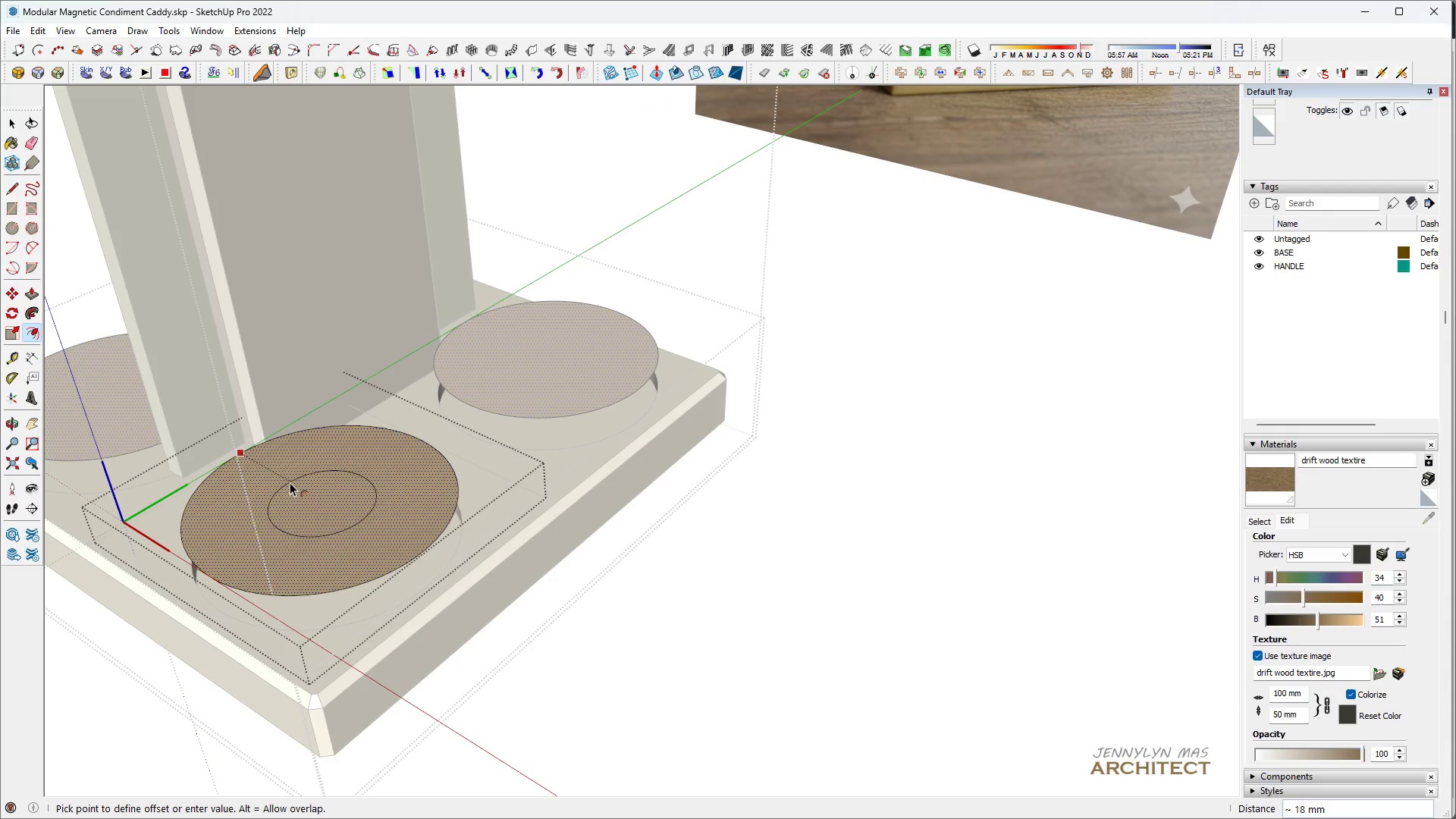 
key(2)
 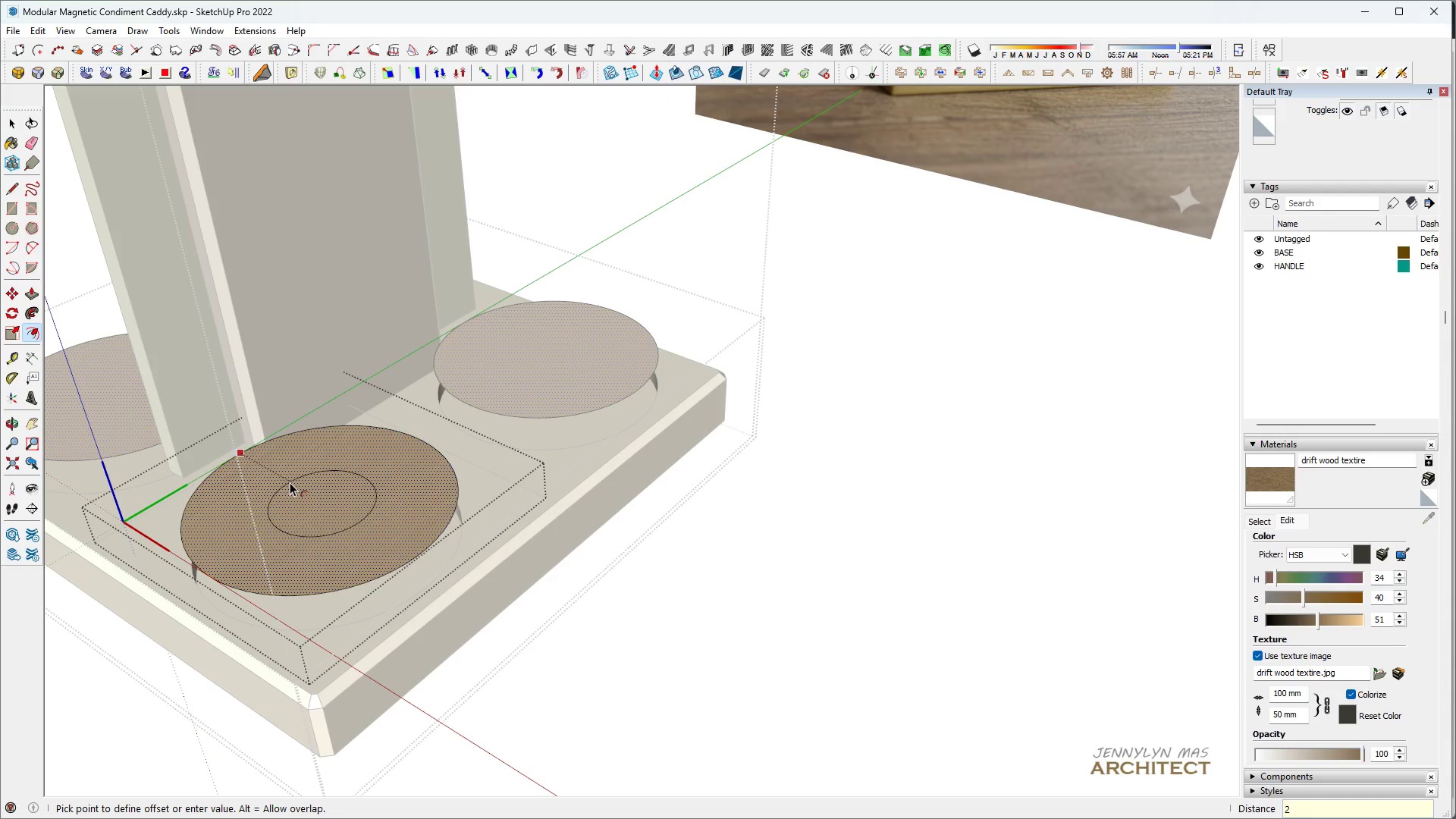 
key(Enter)
 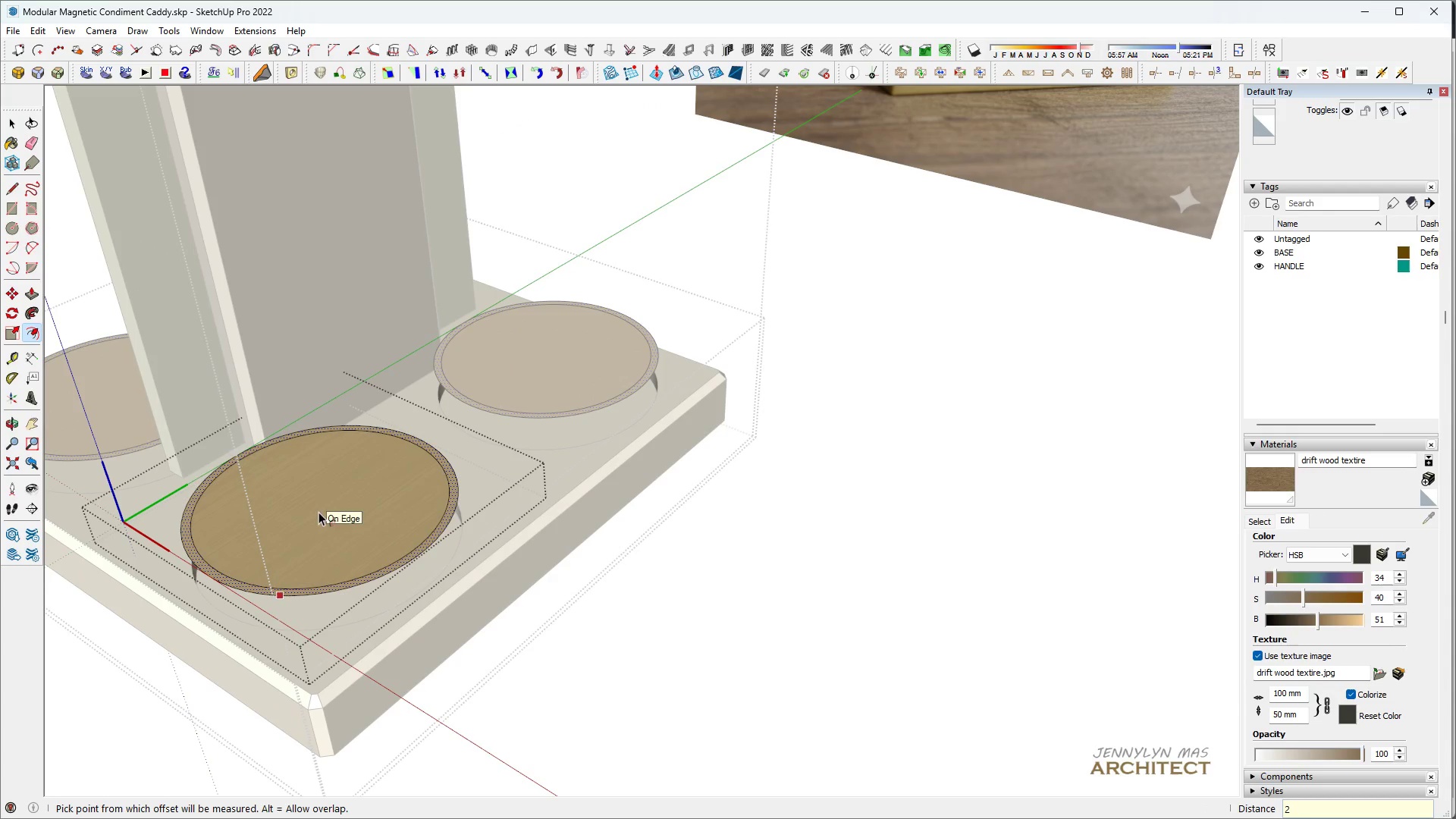 
key(Space)
 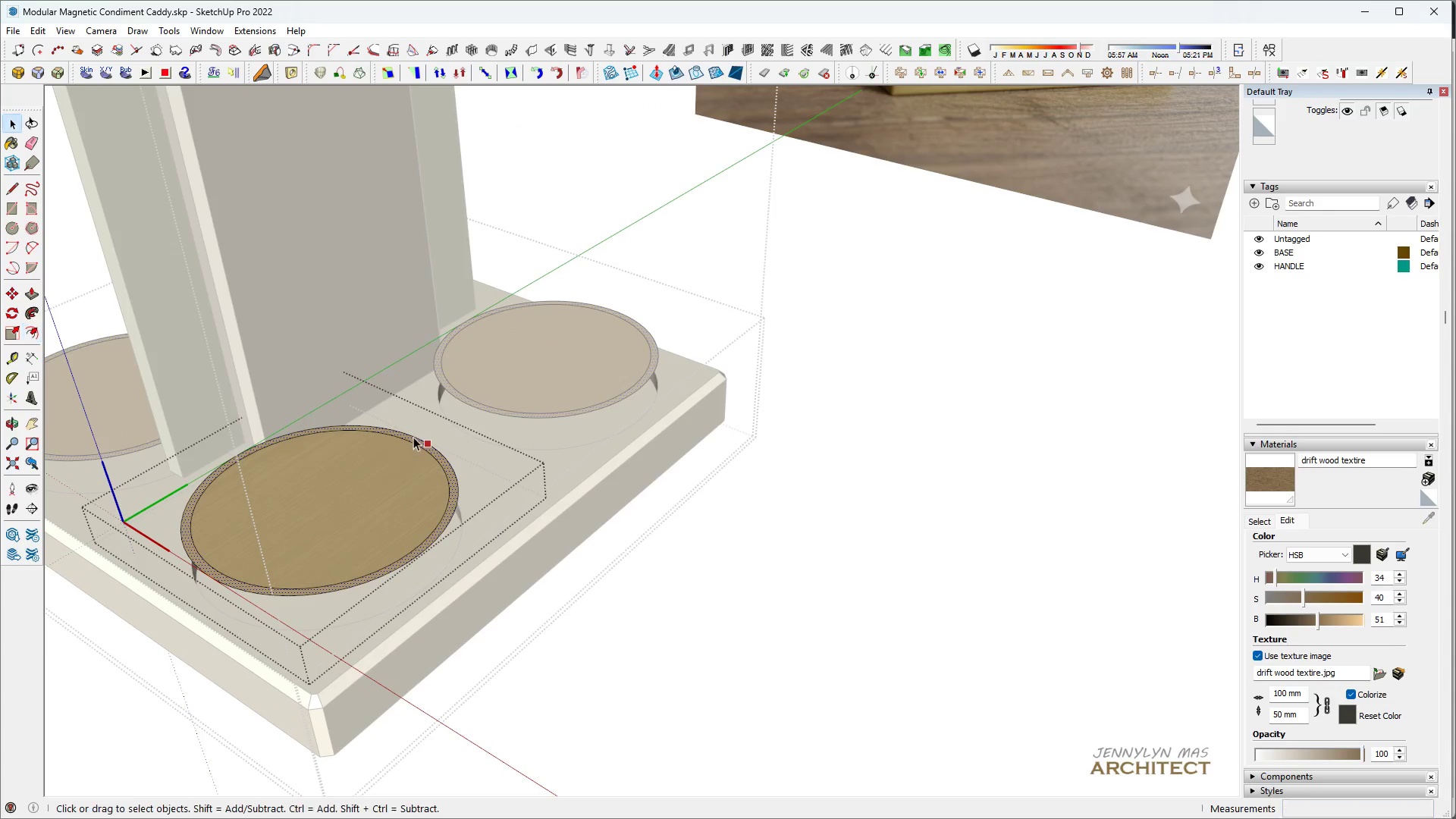 
key(H)
 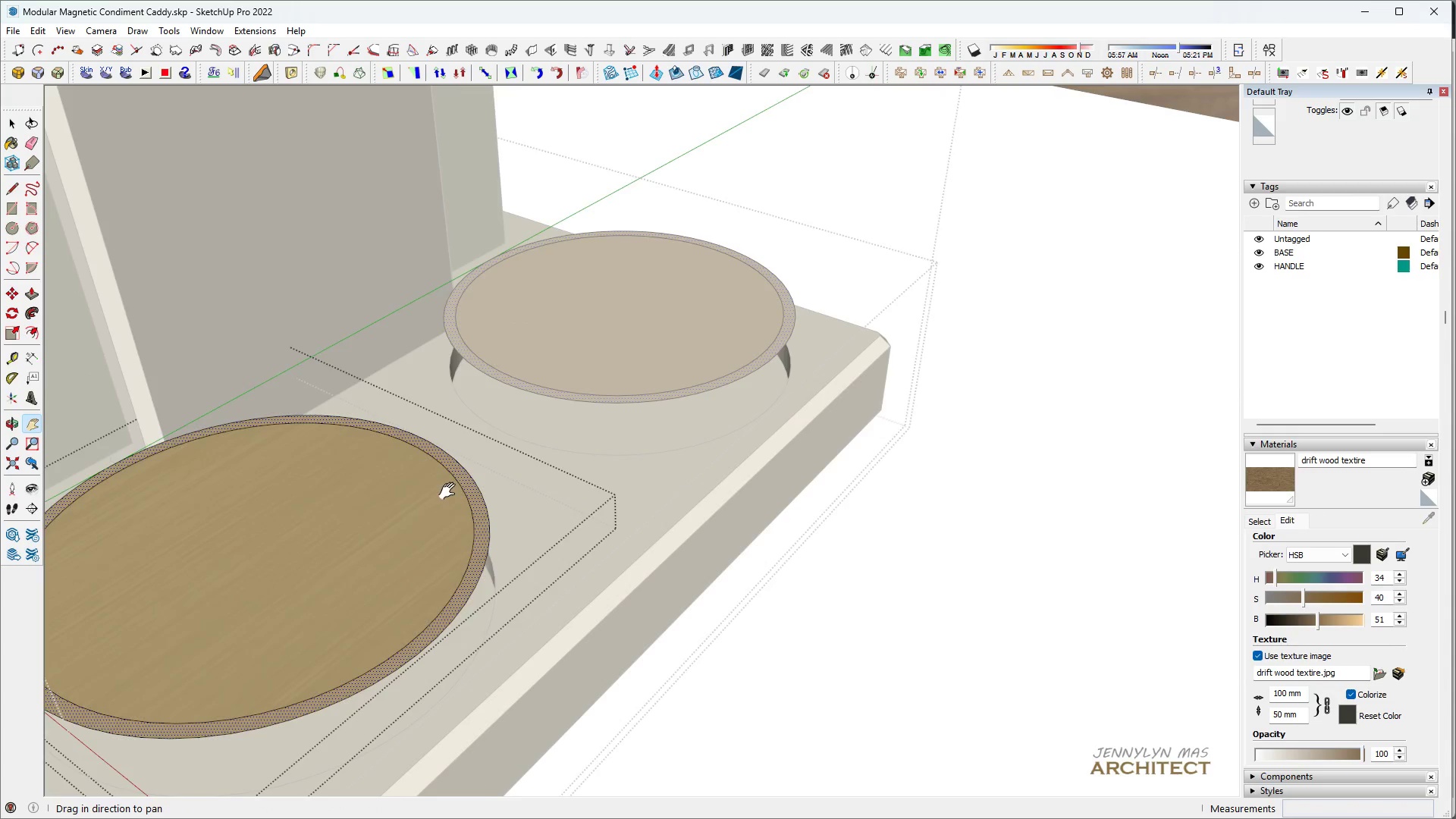 
left_click_drag(start_coordinate=[454, 488], to_coordinate=[665, 361])
 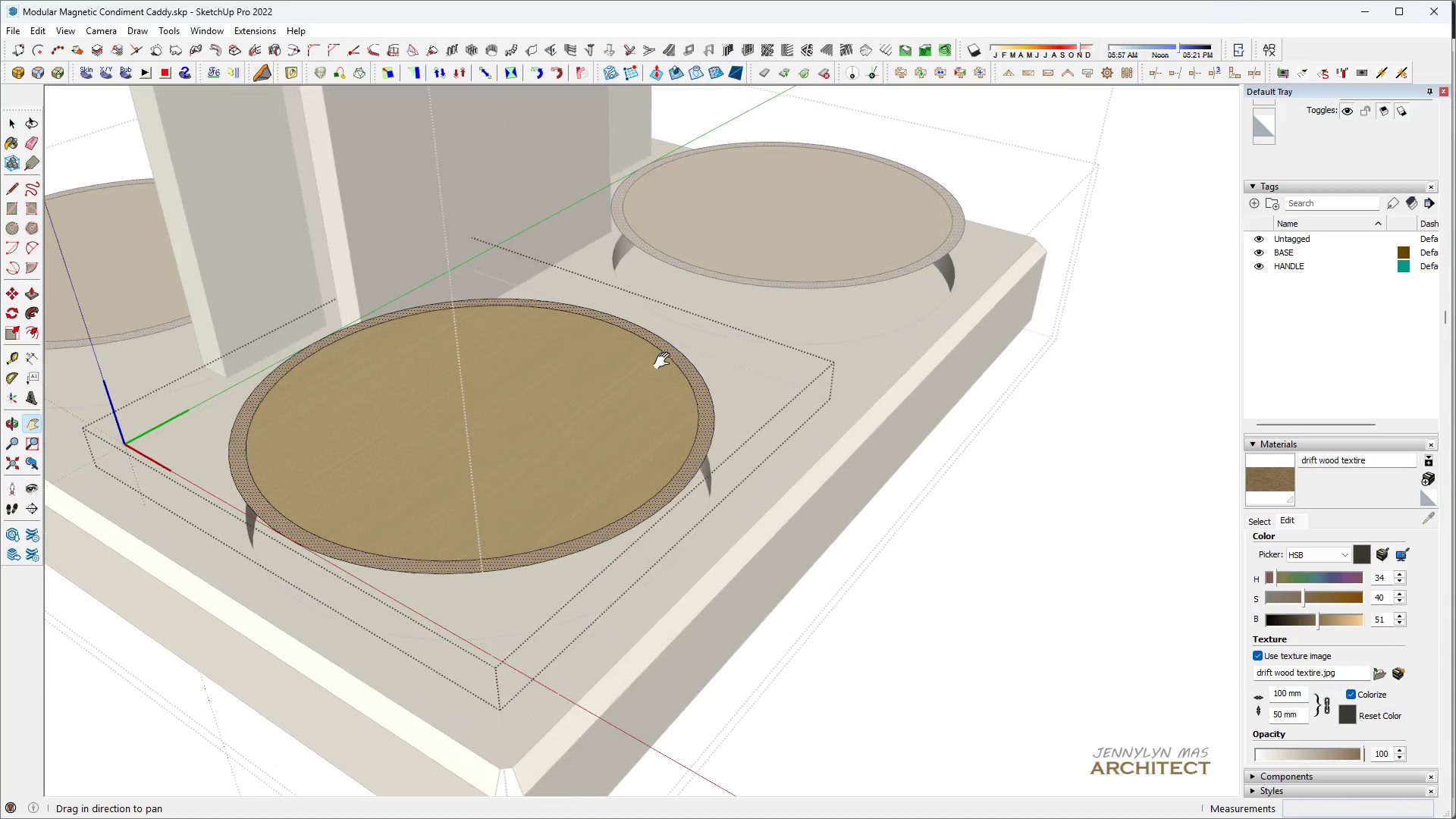 
key(Space)
 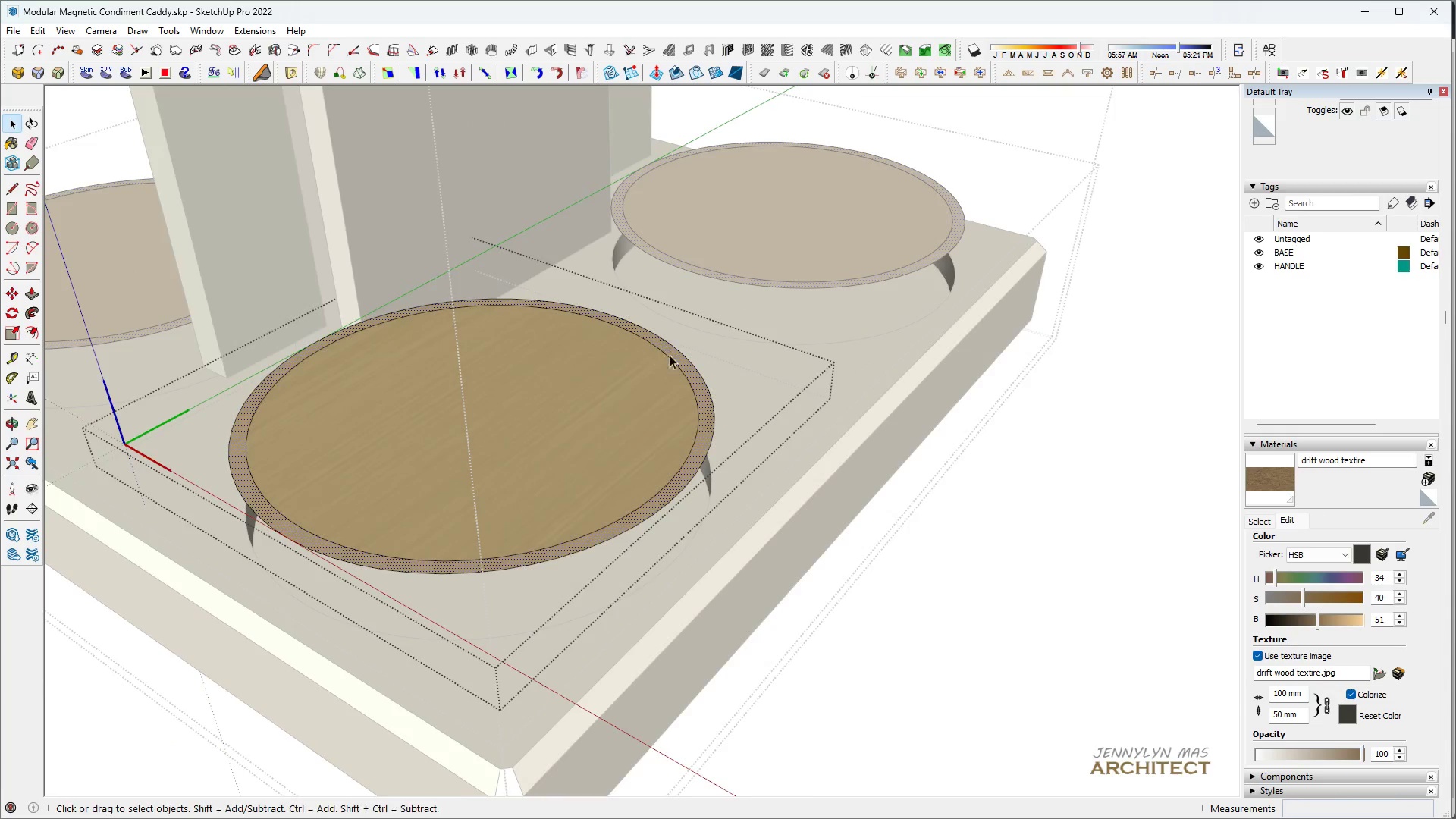 
scroll: coordinate [431, 459], scroll_direction: up, amount: 5.0
 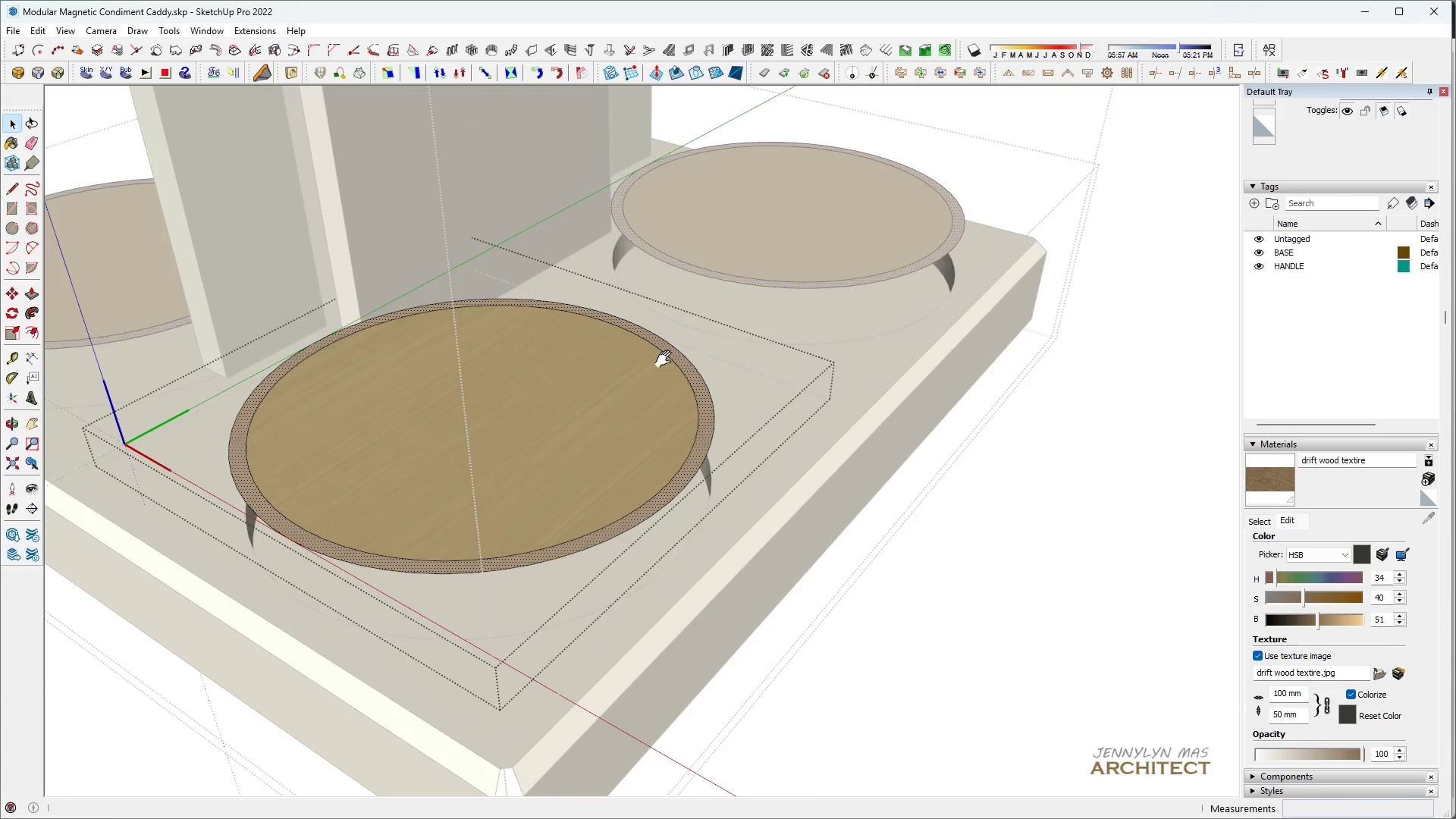 
left_click([677, 369])
 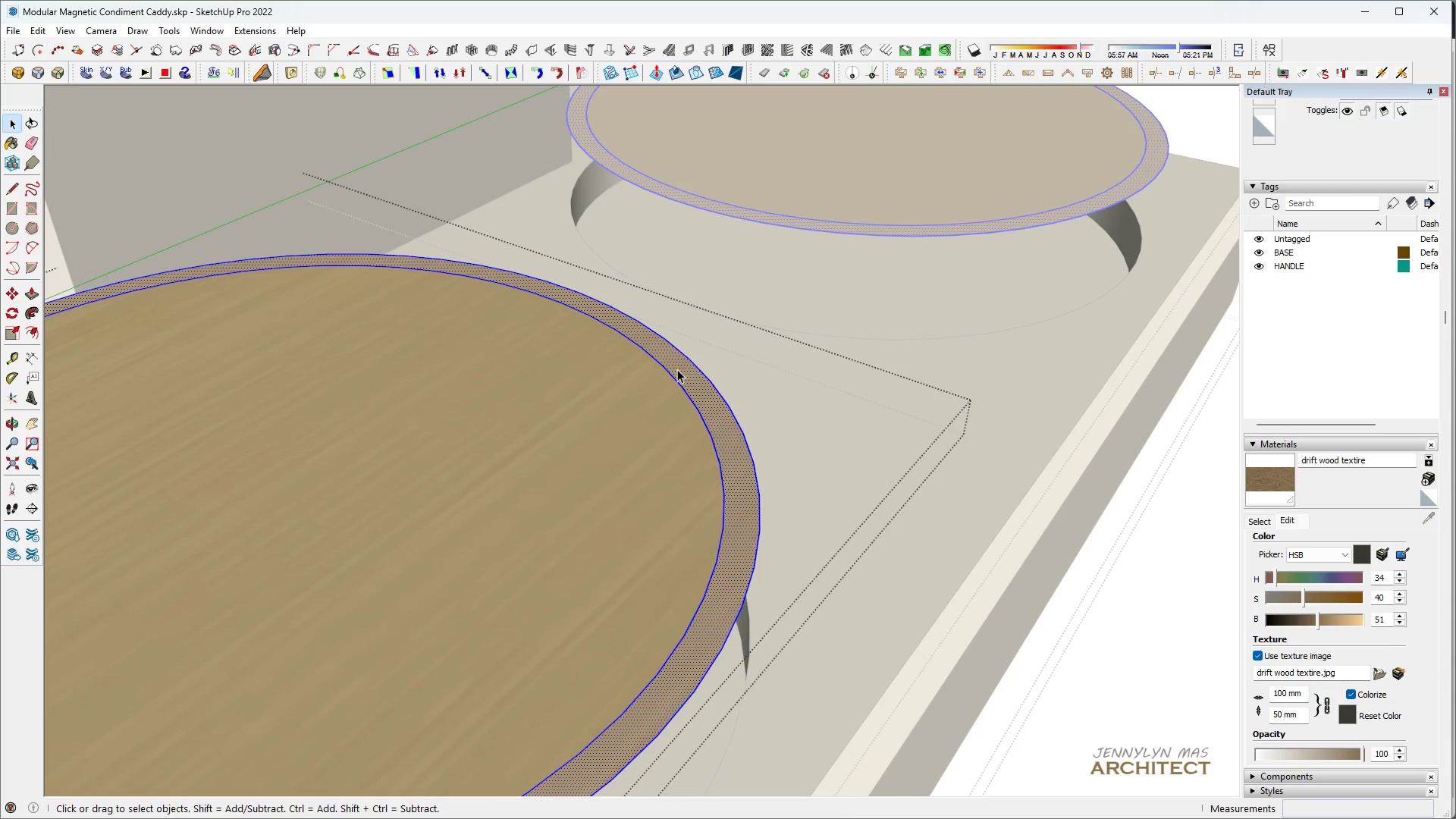 
scroll: coordinate [686, 347], scroll_direction: up, amount: 6.0
 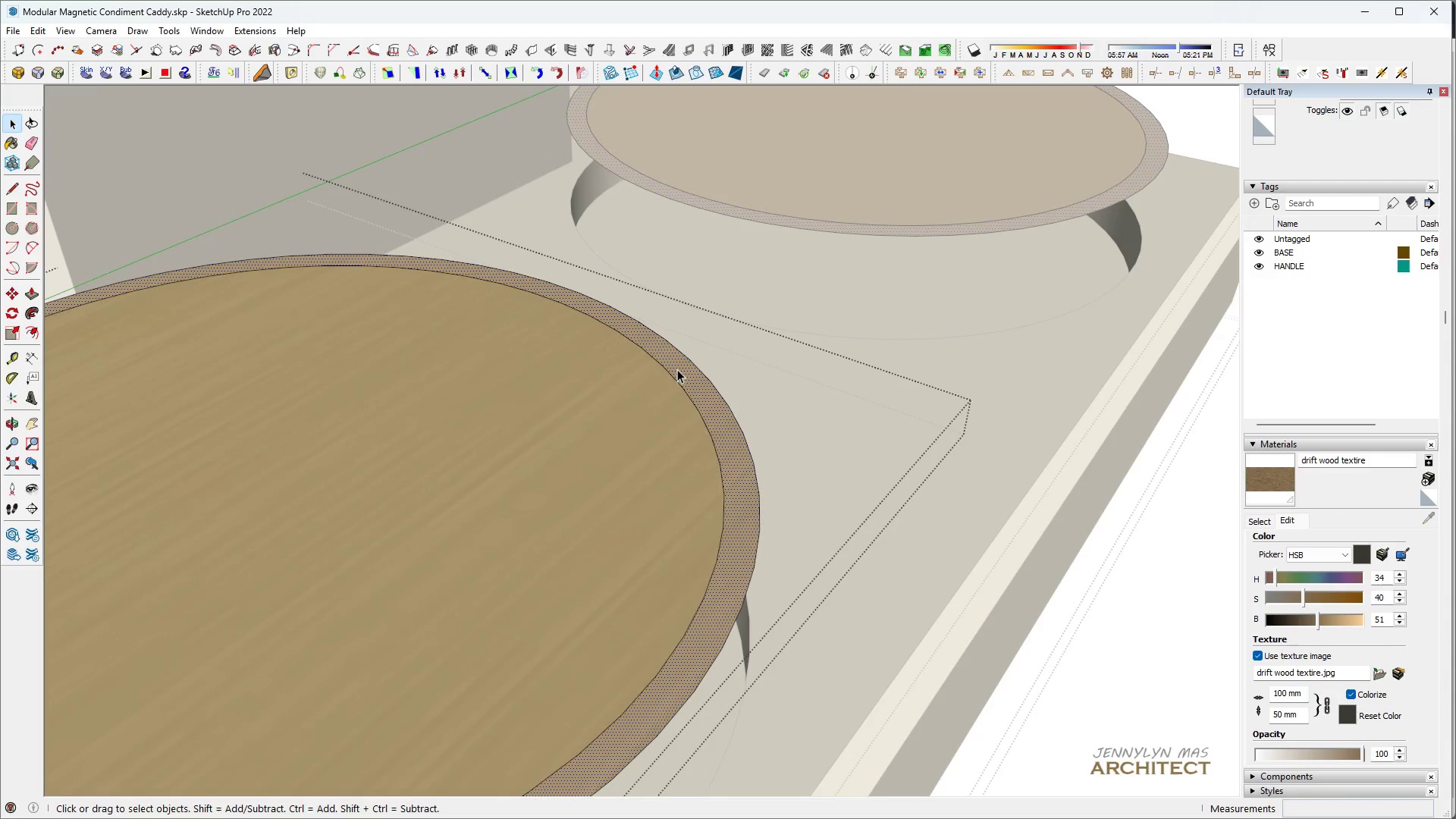 
right_click([677, 369])
 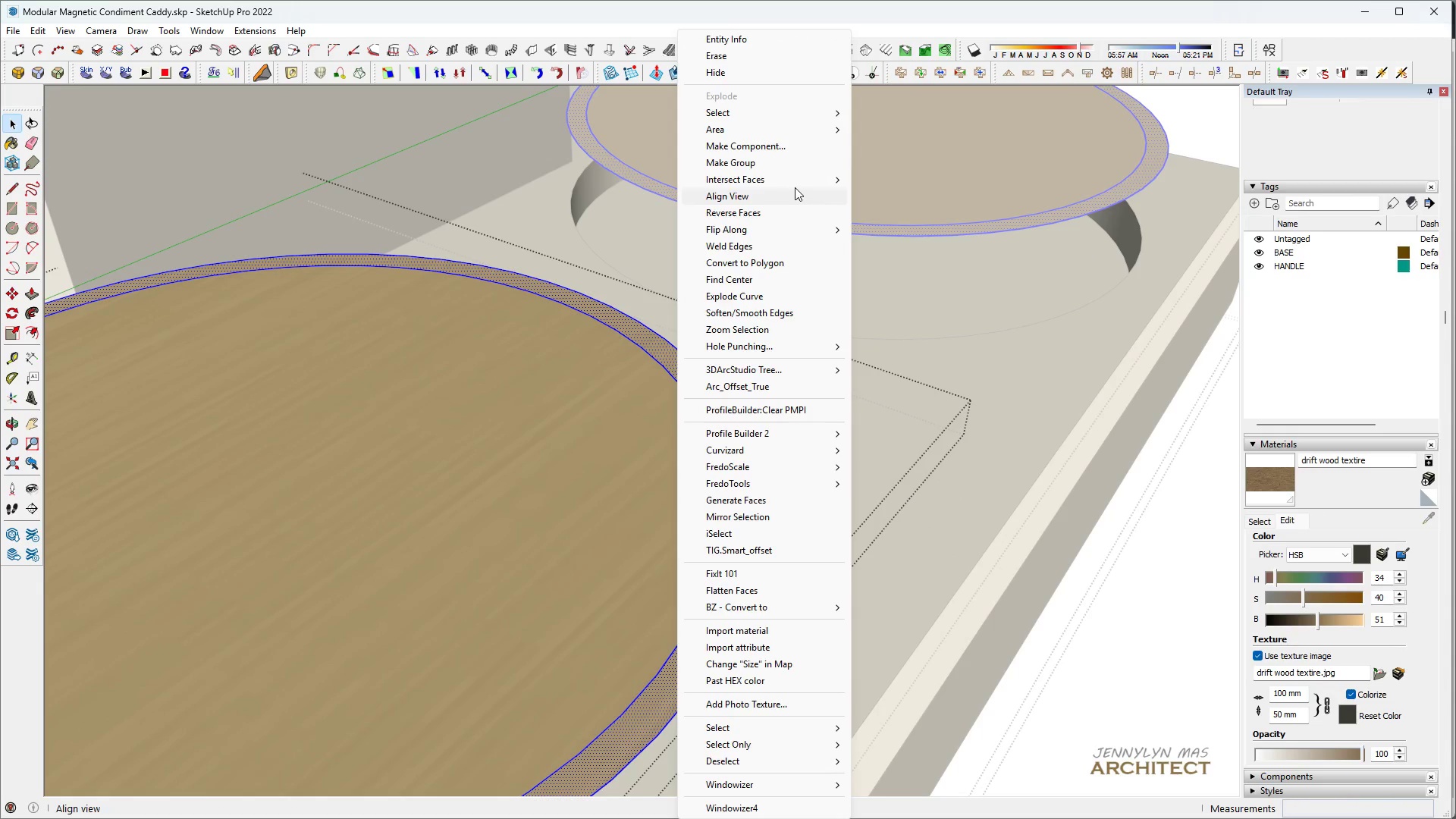 
left_click([677, 369])
 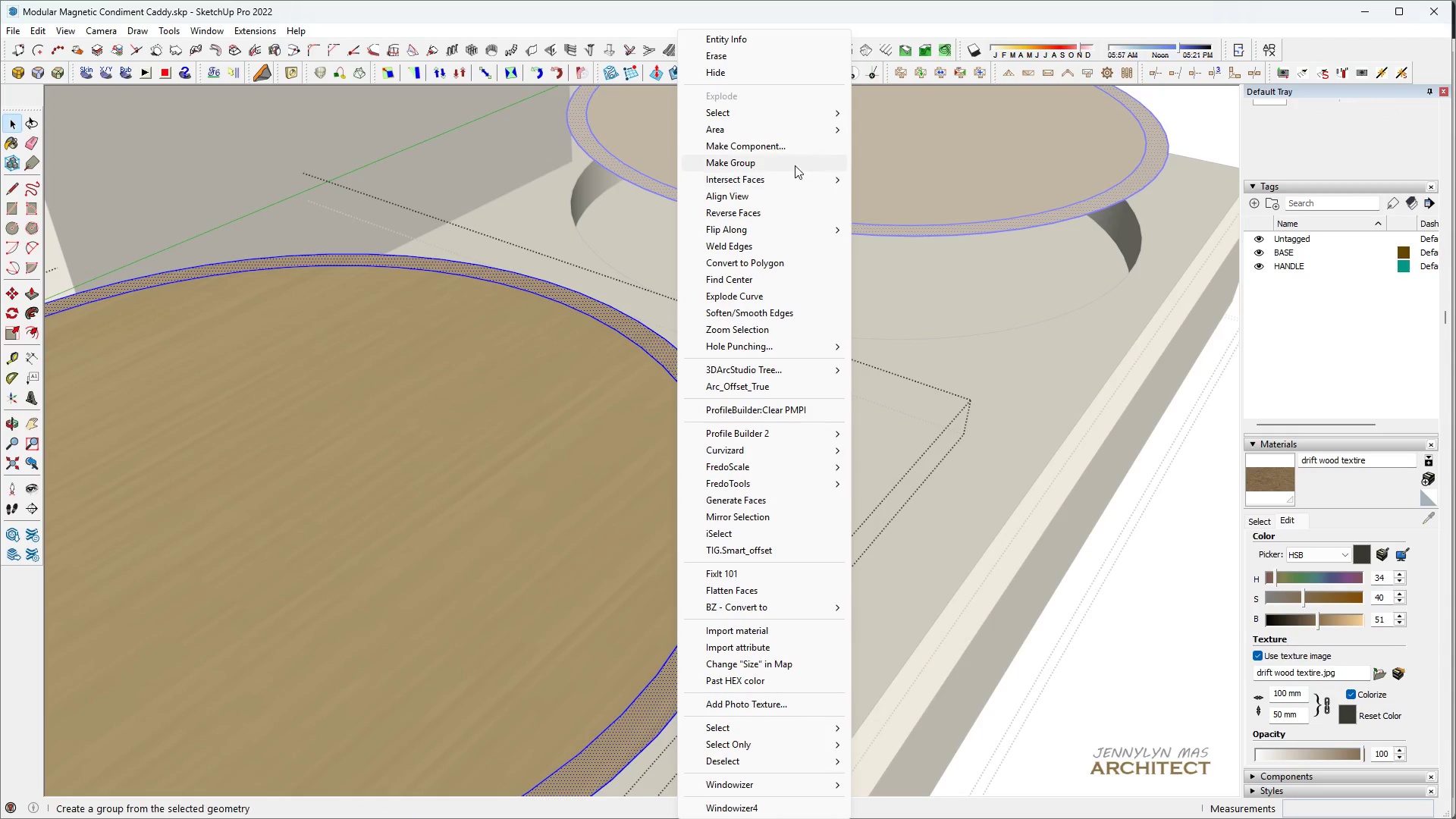 
left_click([795, 165])
 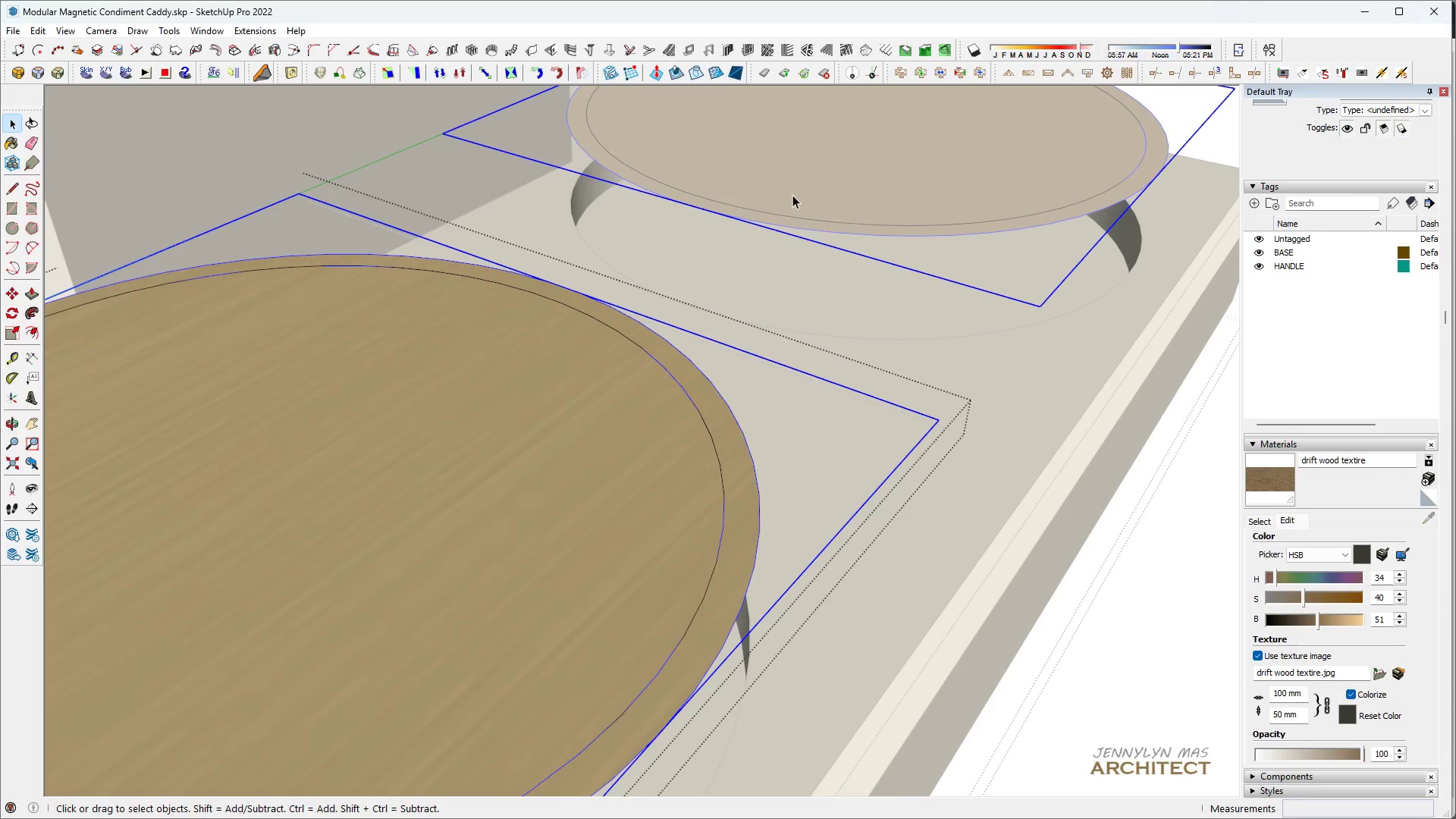 
key(Delete)
 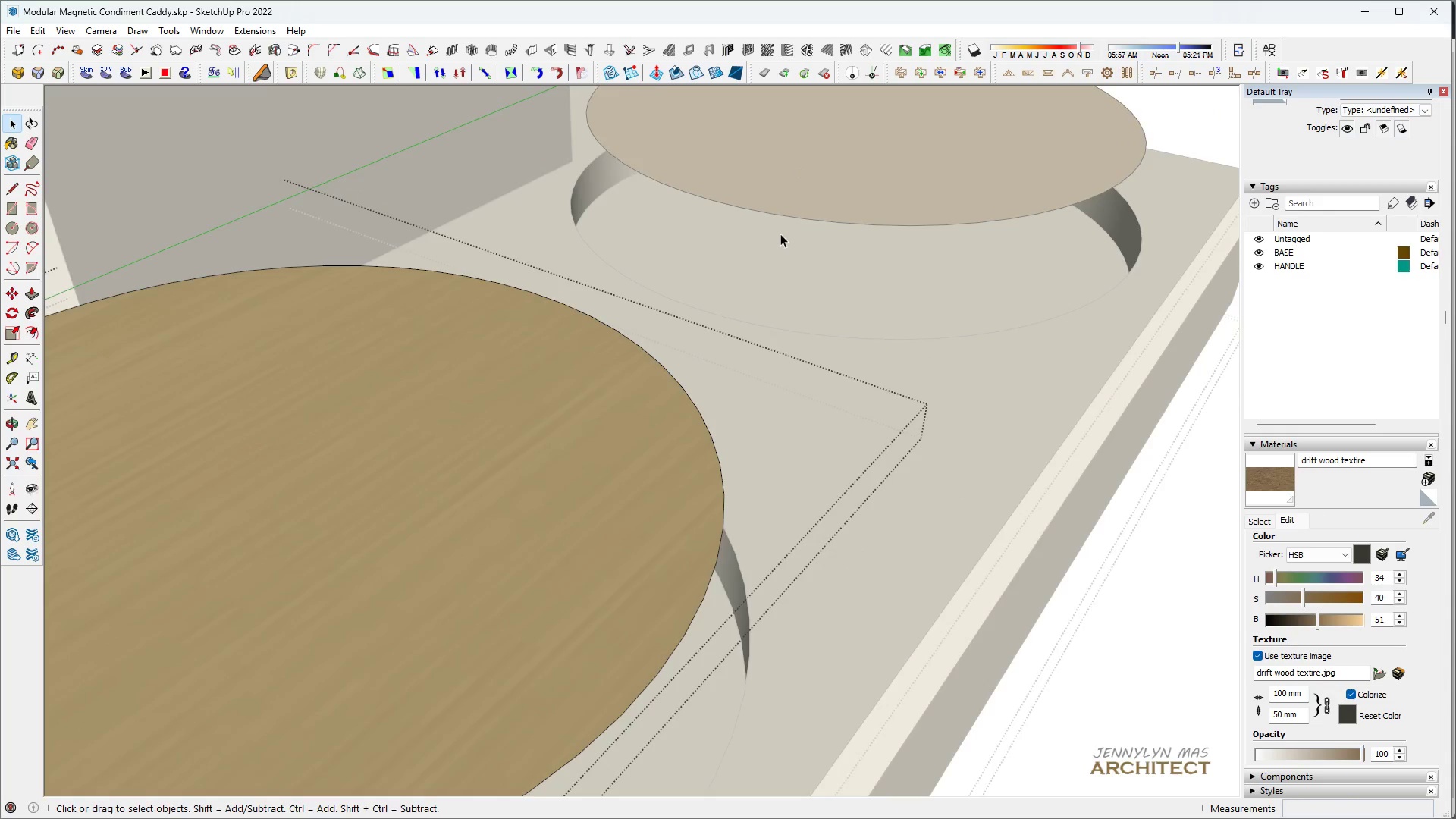 
scroll: coordinate [779, 245], scroll_direction: down, amount: 6.0
 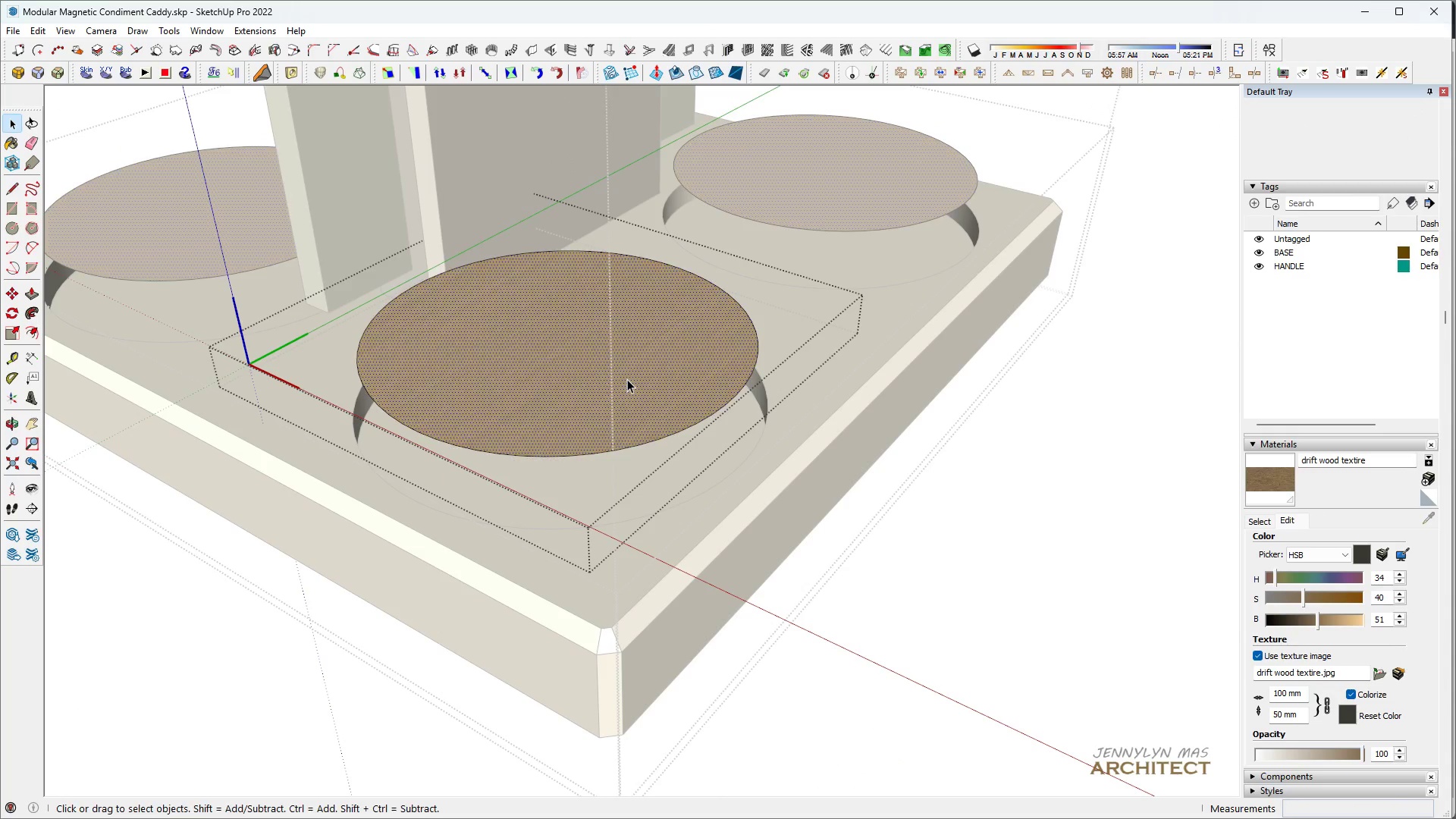 
key(Space)
 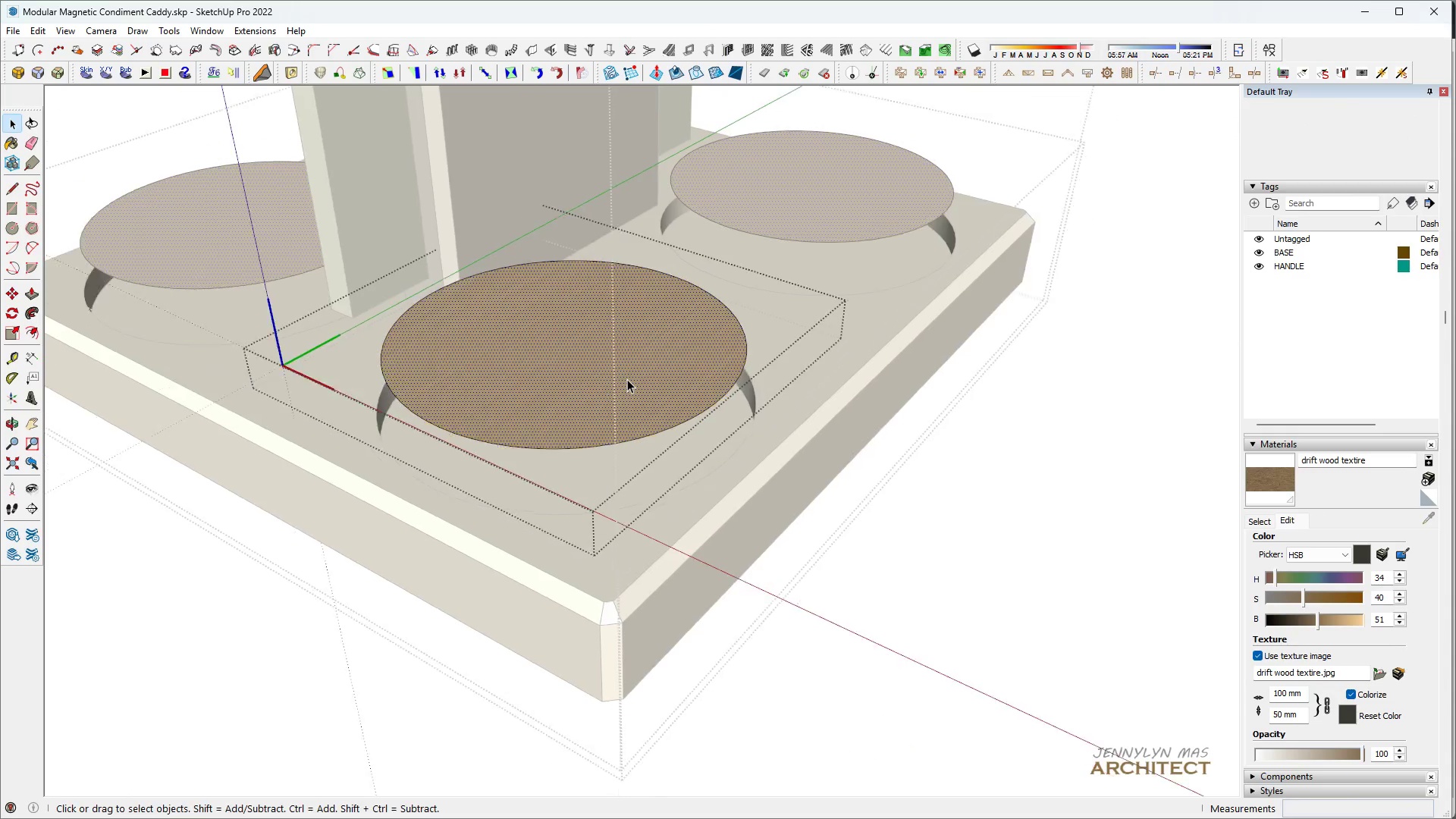 
key(H)
 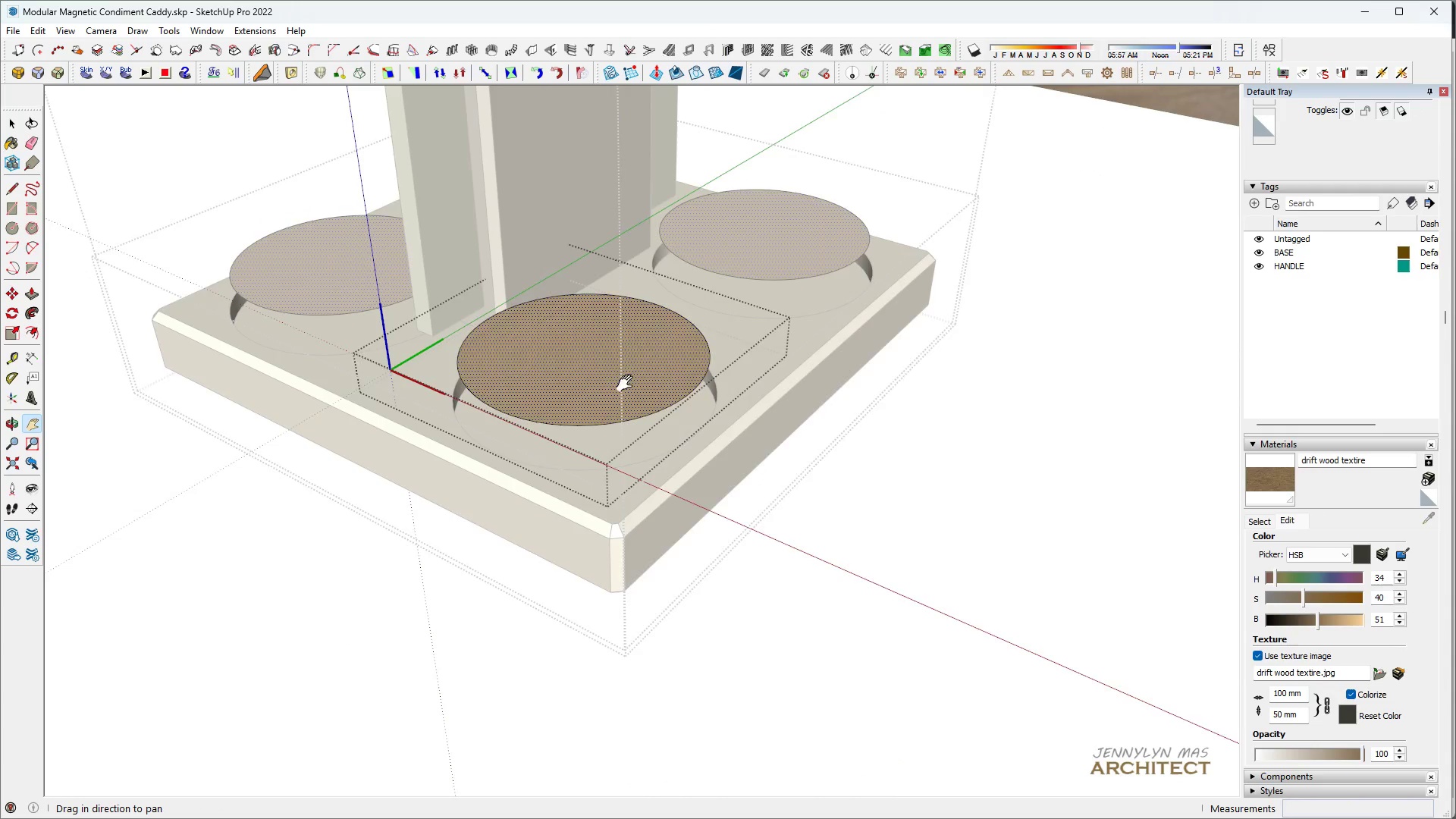 
left_click_drag(start_coordinate=[628, 388], to_coordinate=[629, 483])
 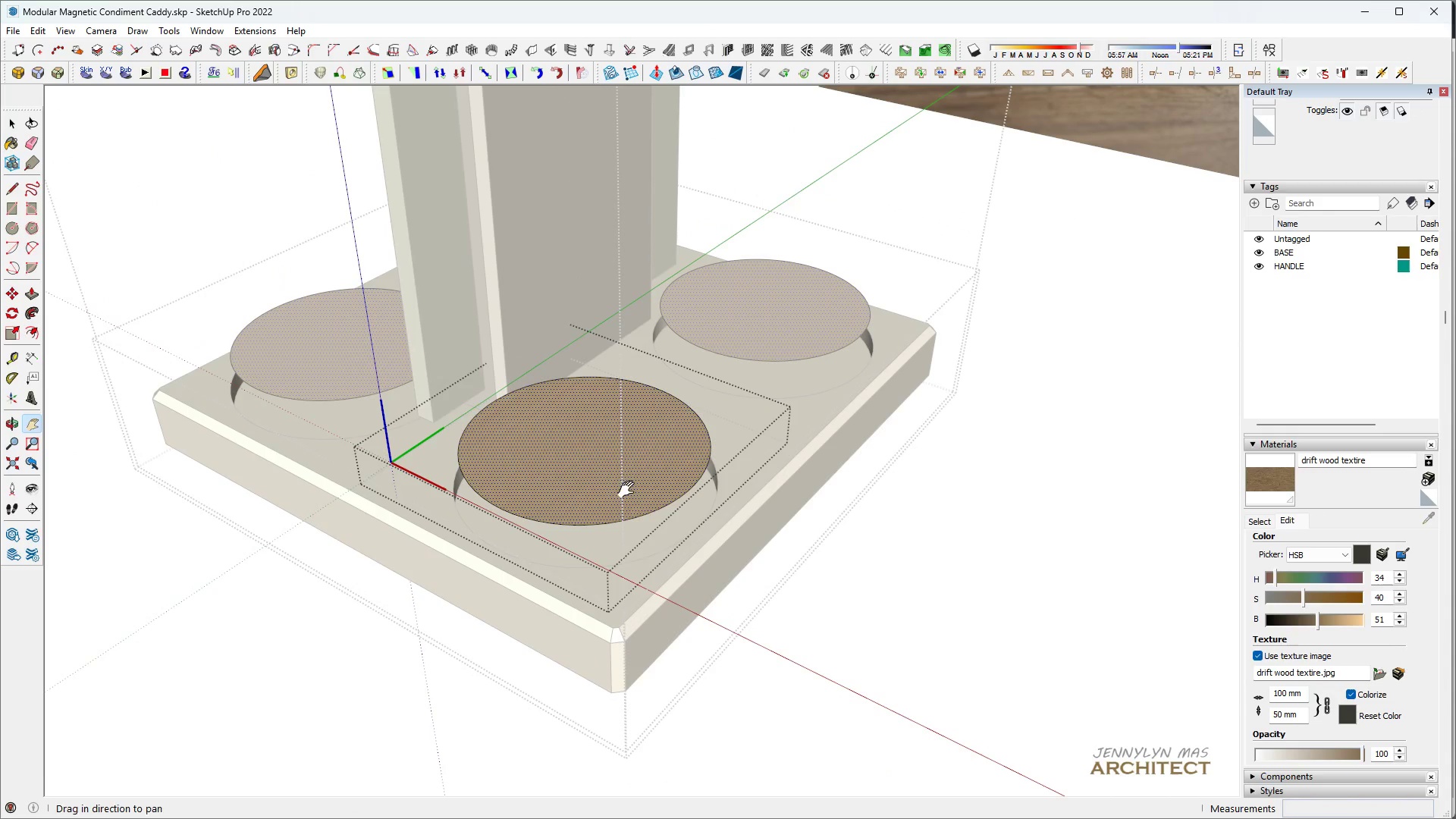 
scroll: coordinate [627, 380], scroll_direction: down, amount: 5.0
 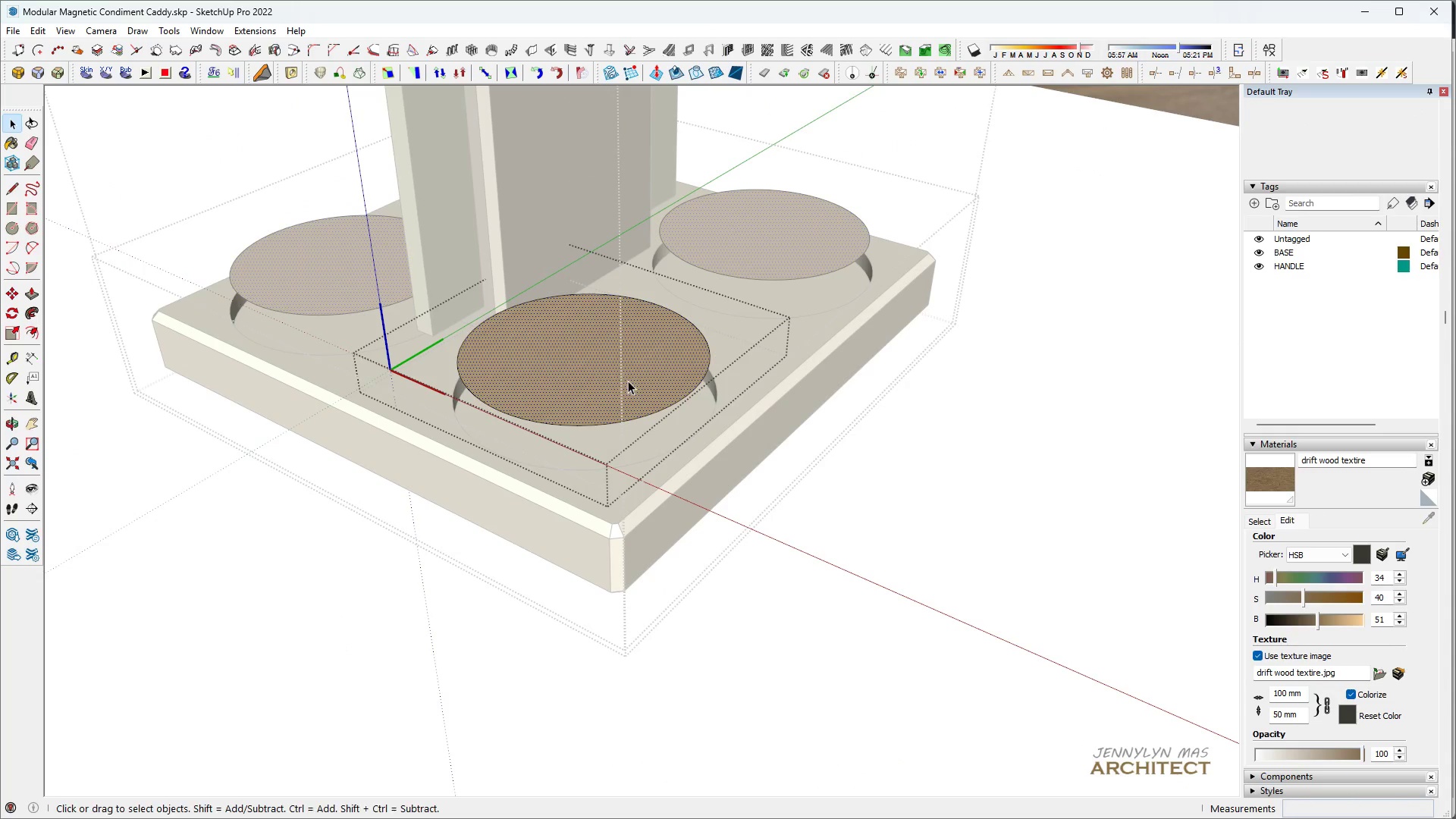 
key(Space)
 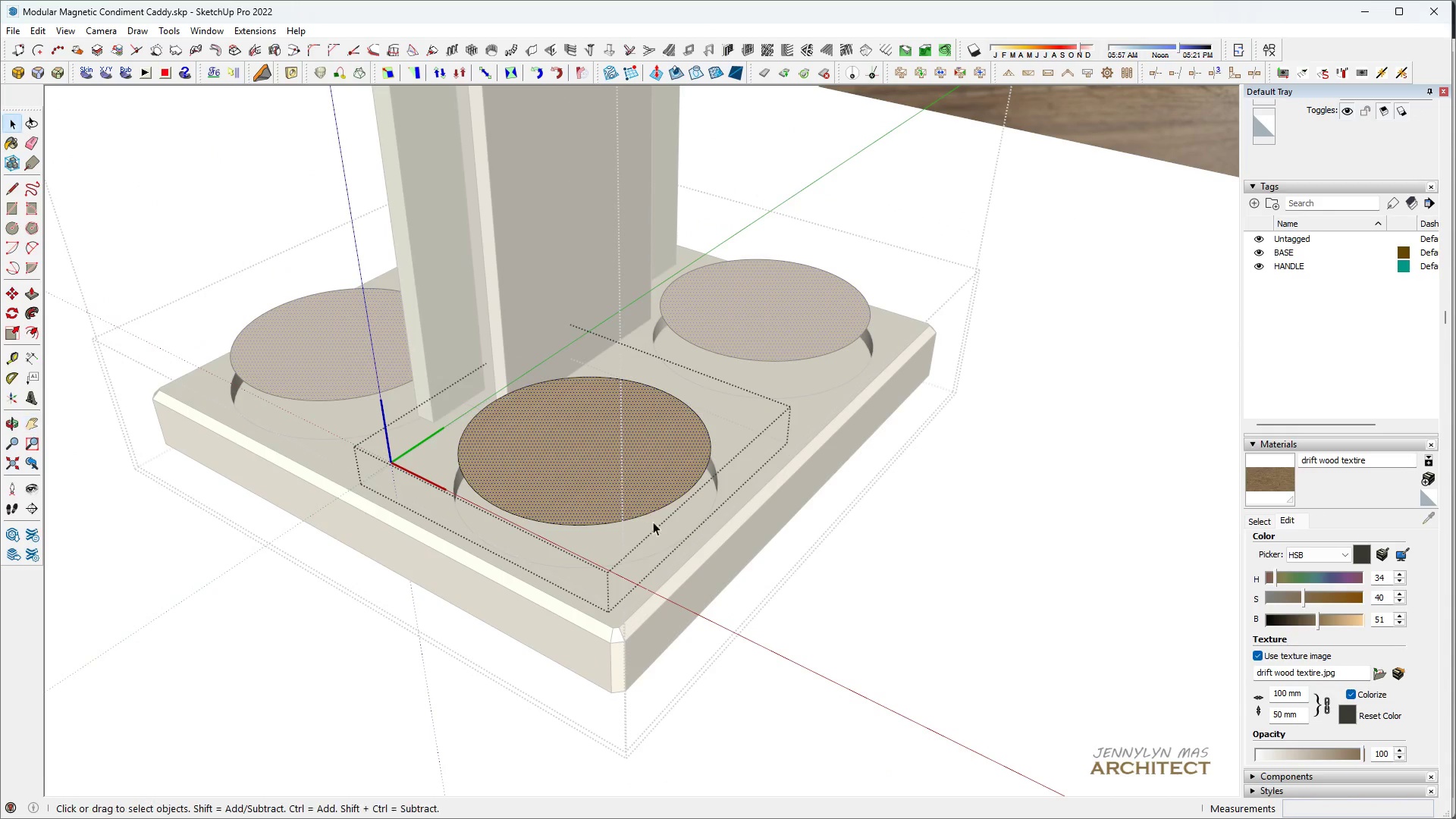 
key(L)
 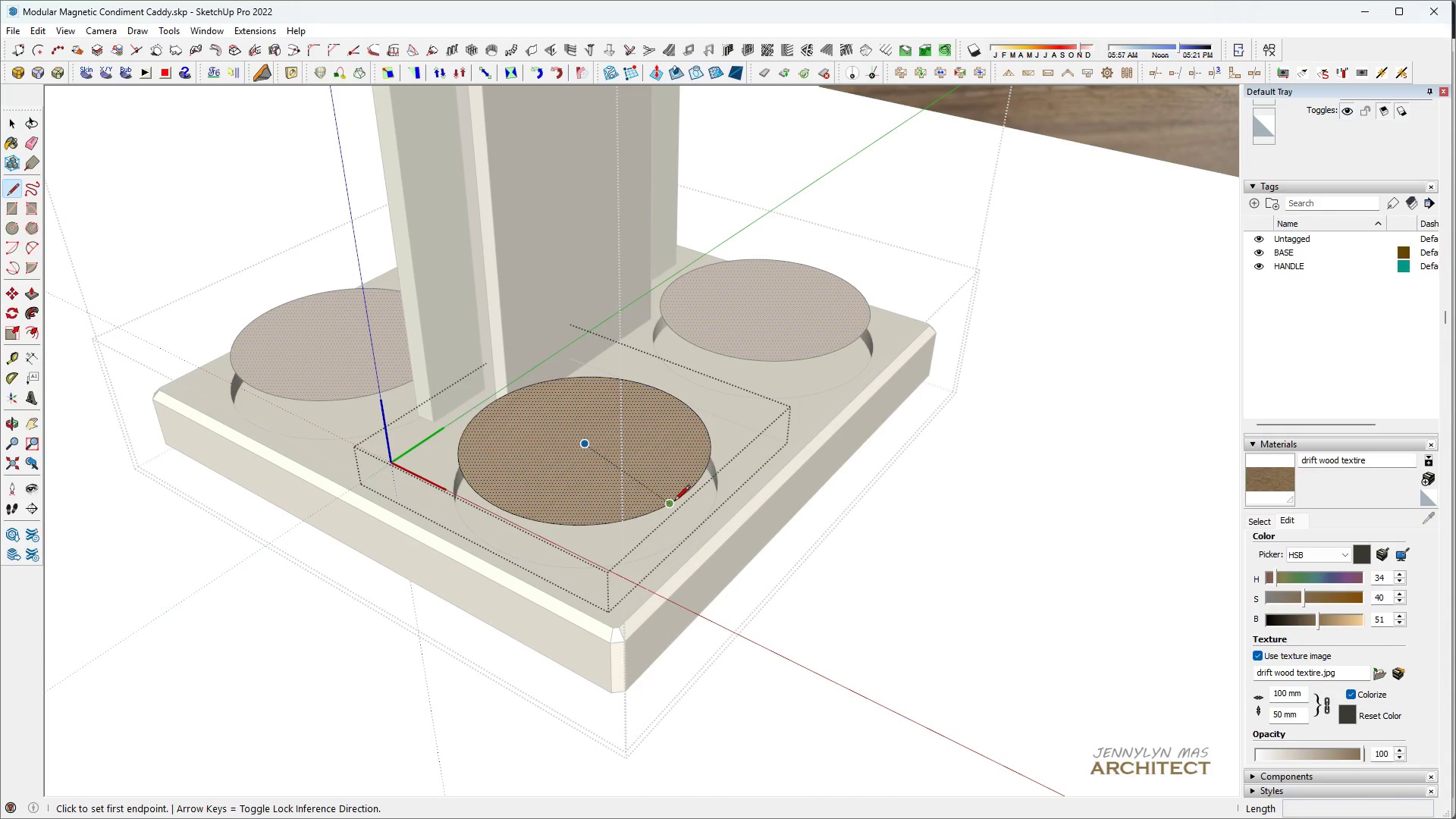 
left_click([674, 502])
 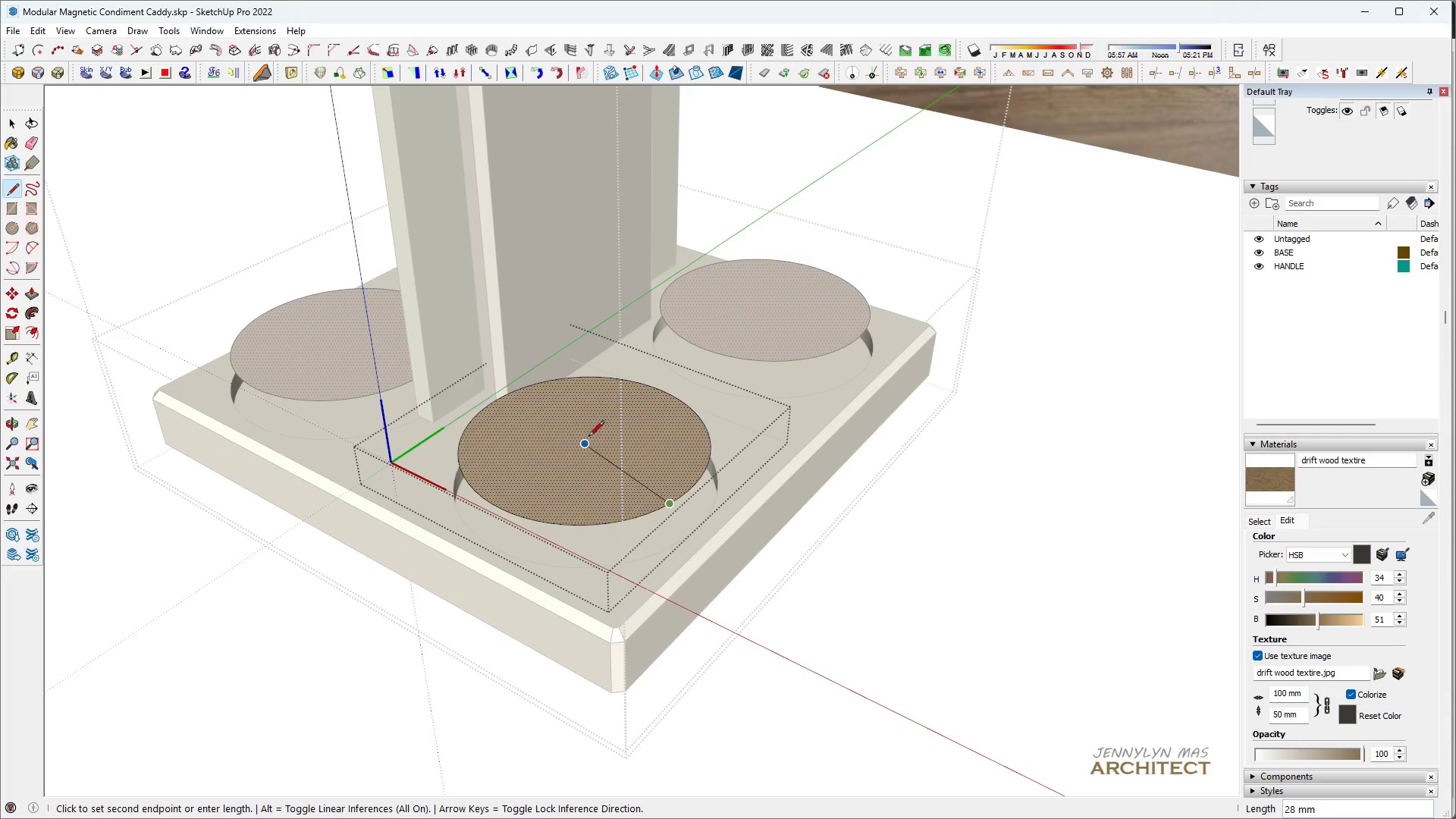 
left_click_drag(start_coordinate=[588, 438], to_coordinate=[595, 438])
 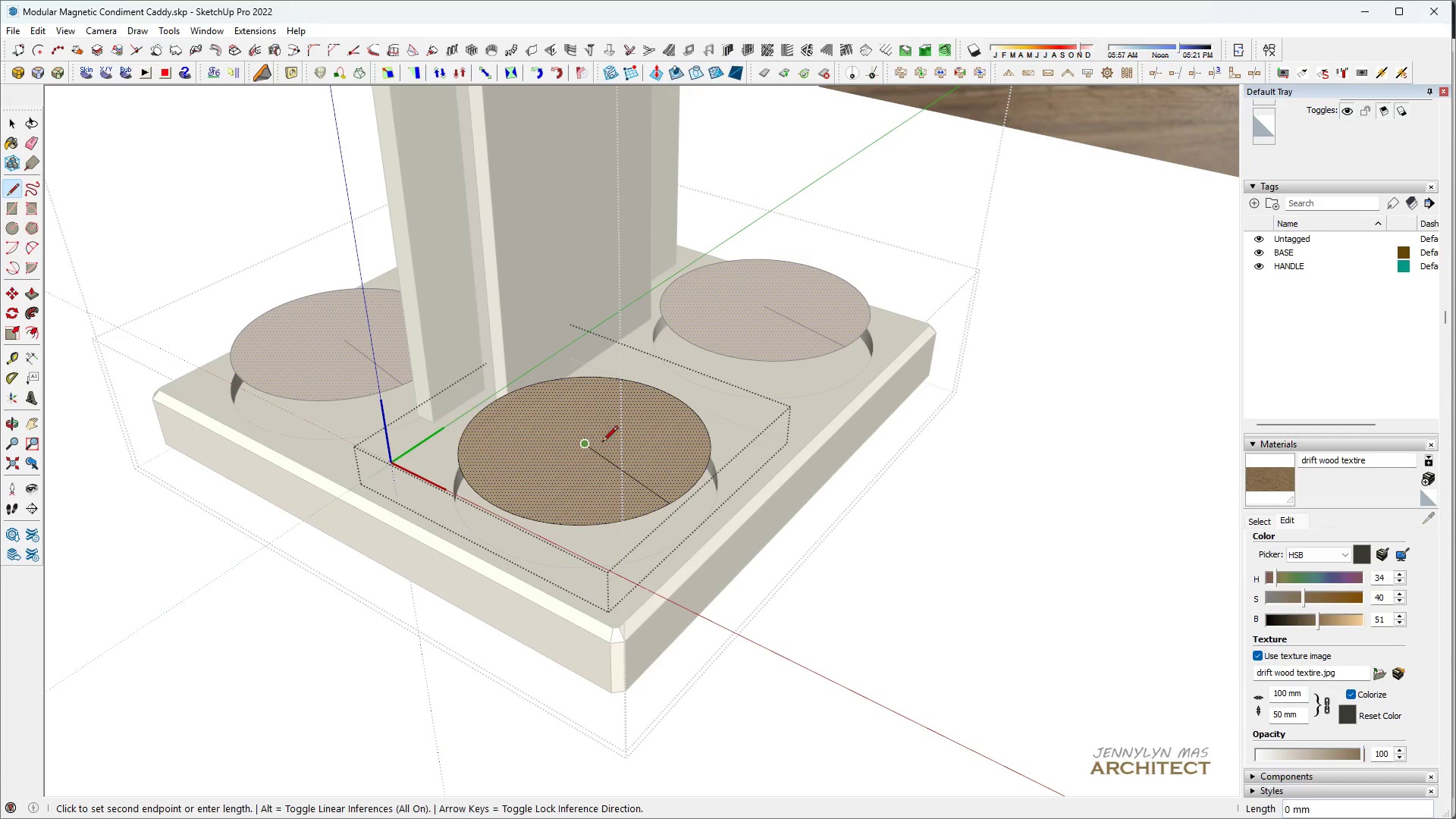 
key(Space)
 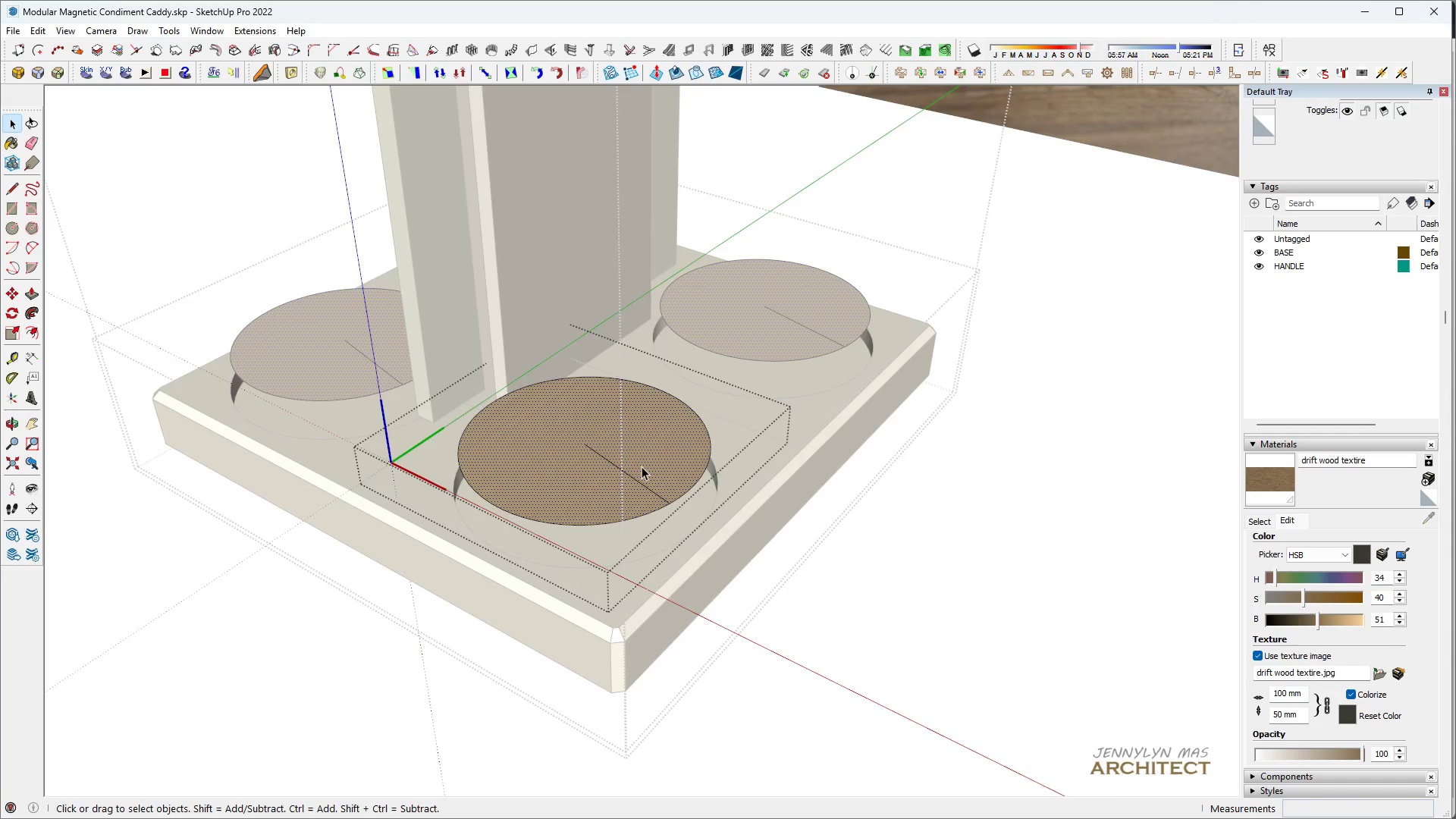 
key(H)
 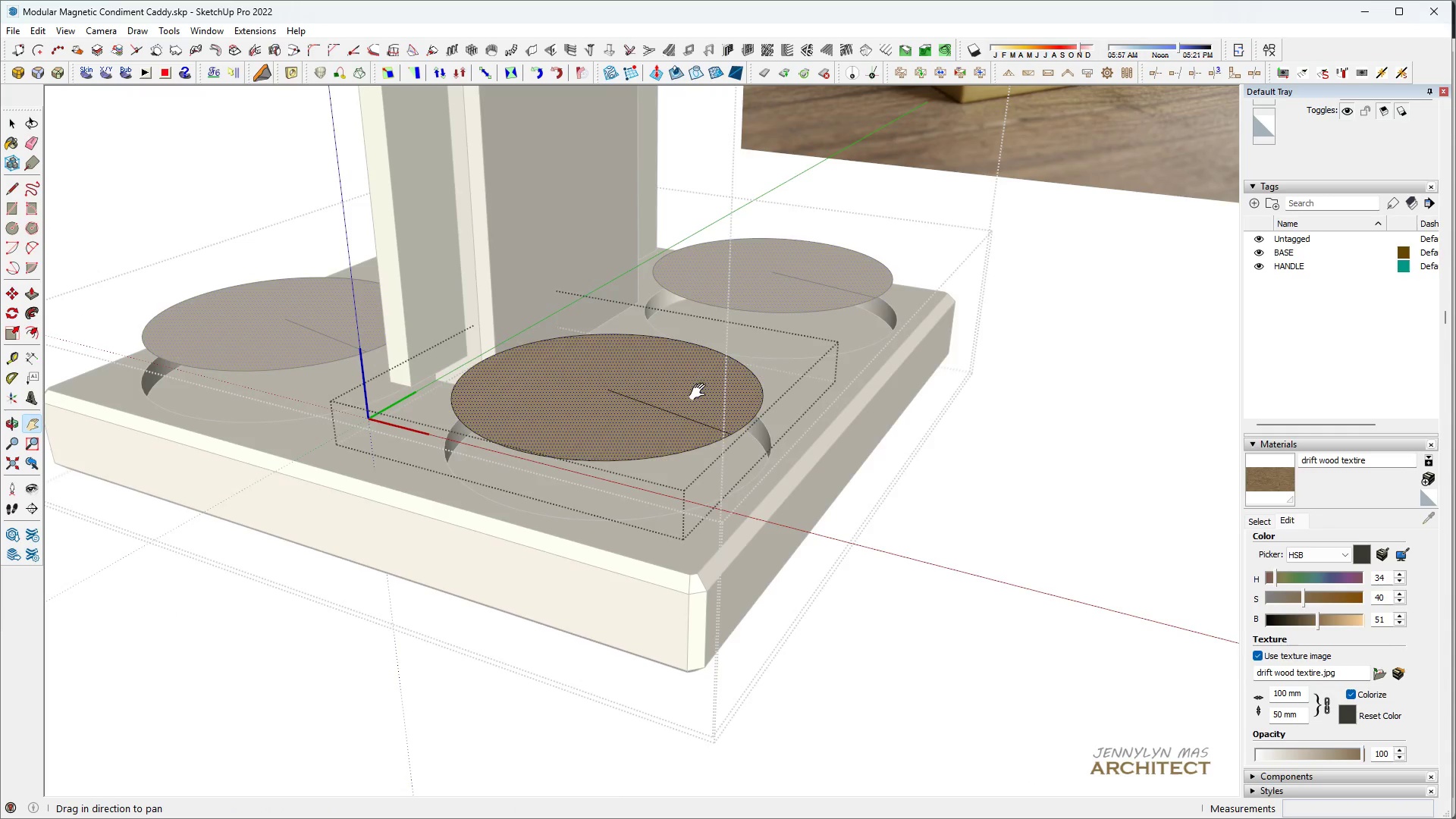 
scroll: coordinate [645, 463], scroll_direction: up, amount: 2.0
 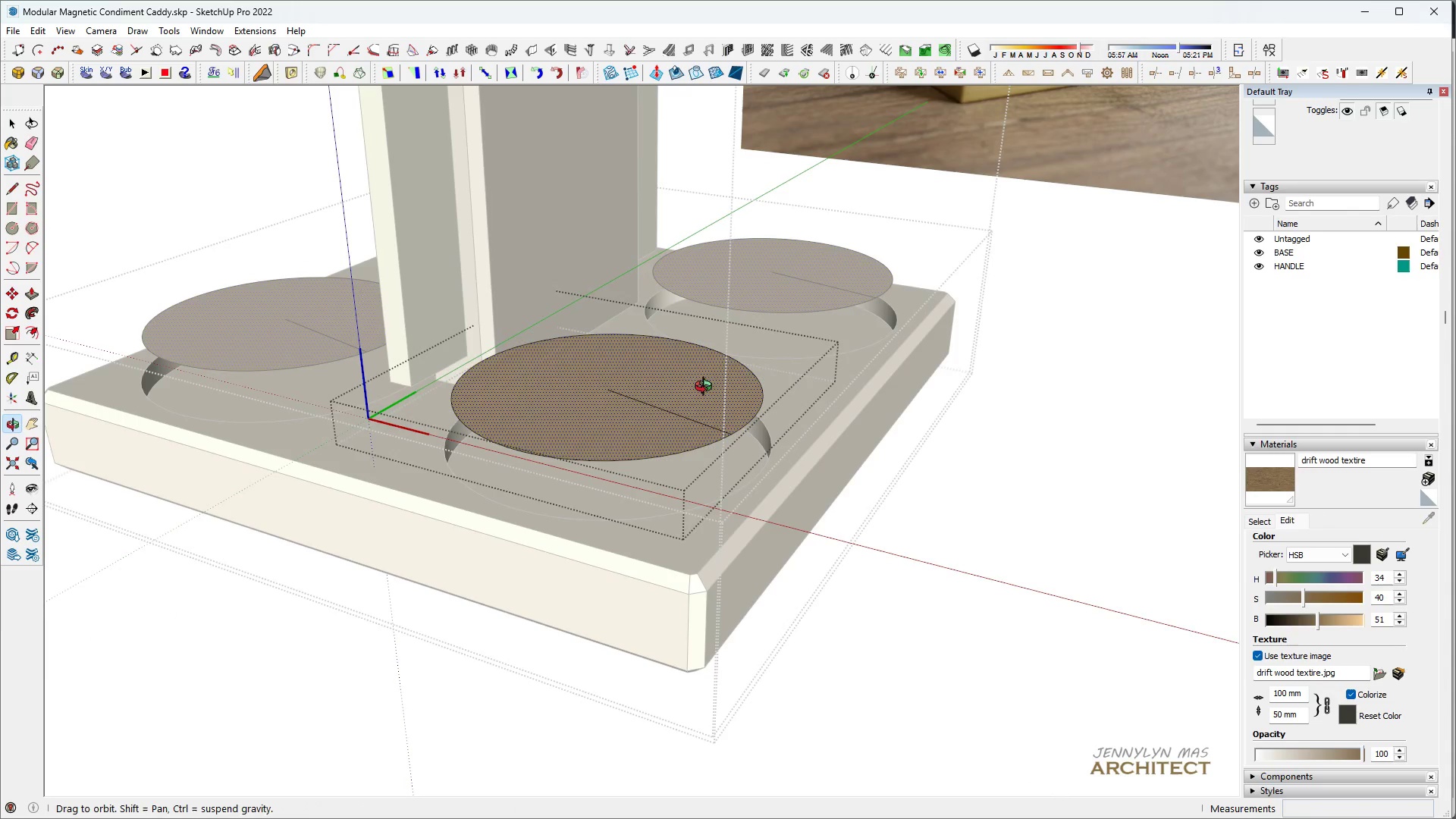 
left_click_drag(start_coordinate=[701, 394], to_coordinate=[684, 457])
 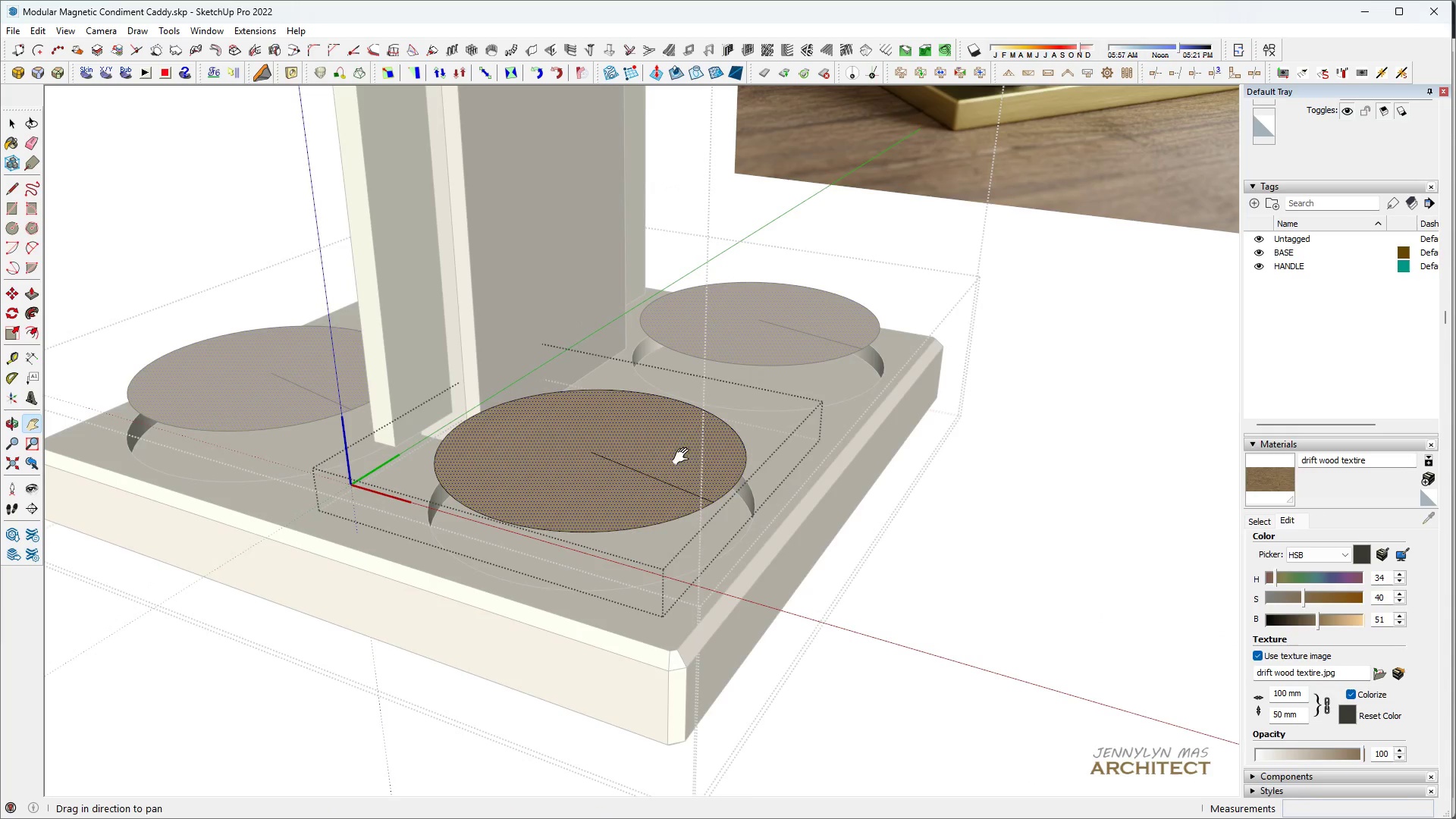 
key(Space)
 